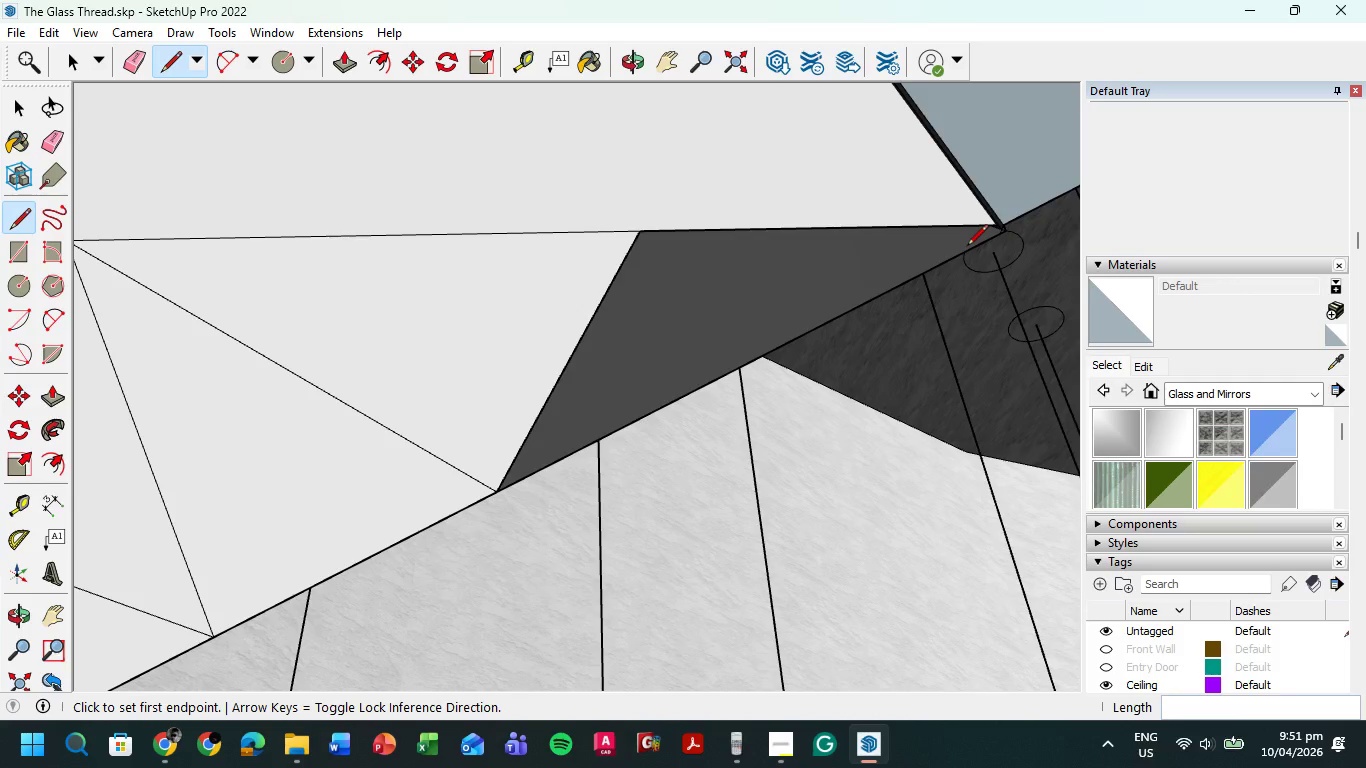 
key(Control+Y)
 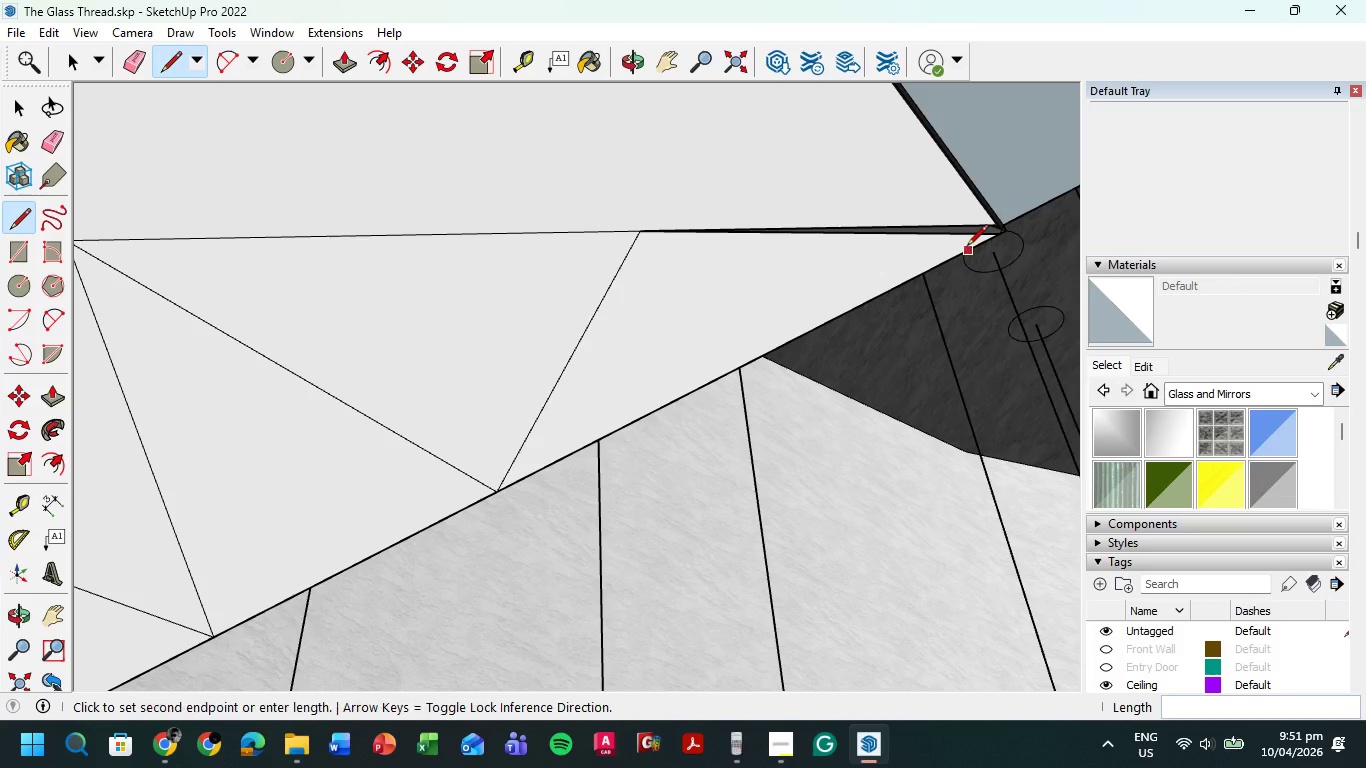 
left_click([967, 247])
 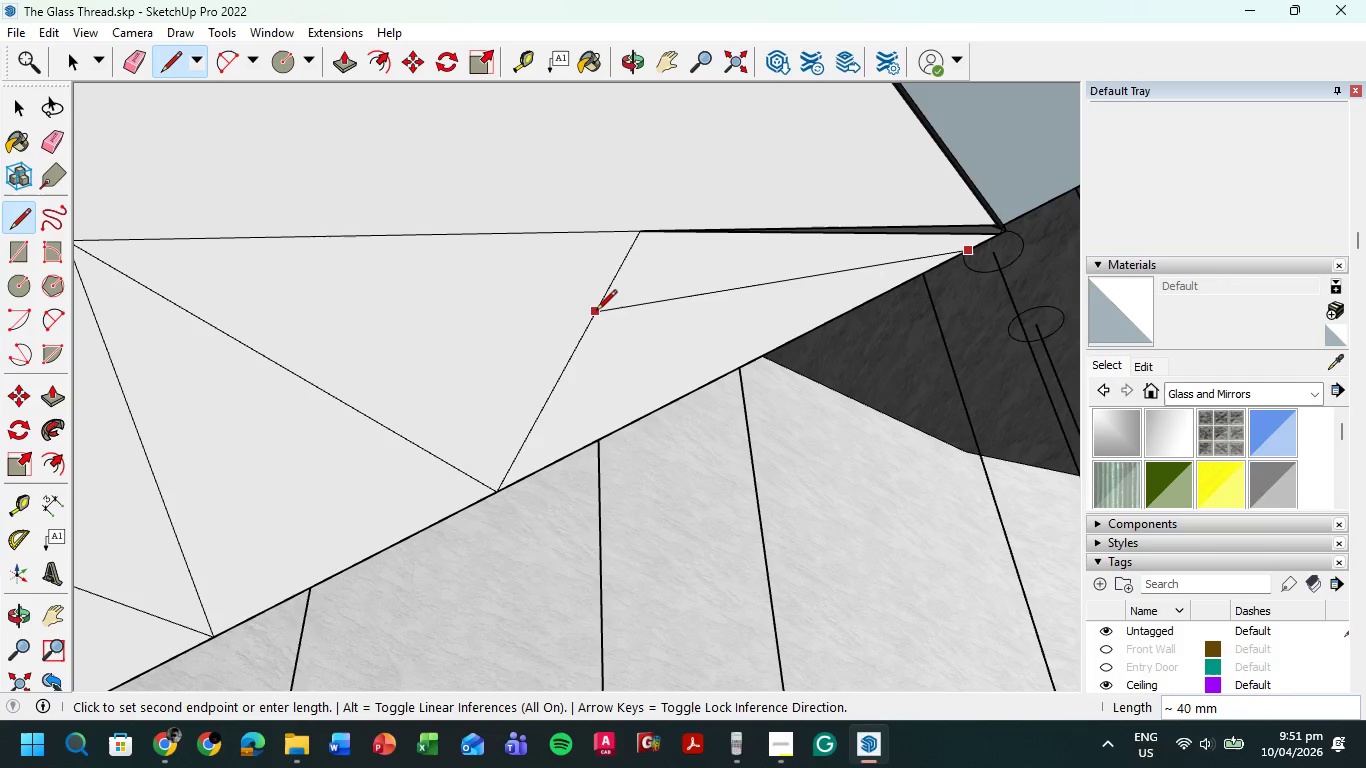 
key(E)
 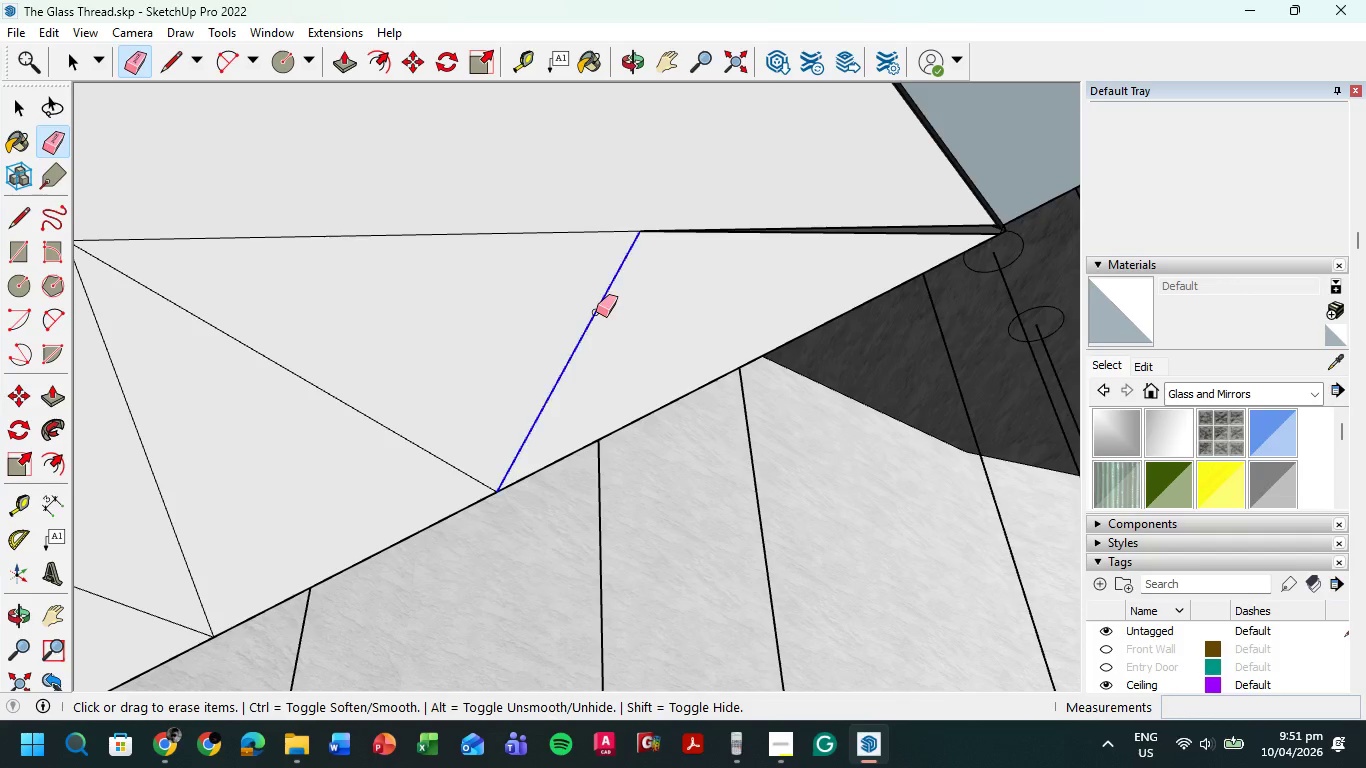 
left_click([596, 312])
 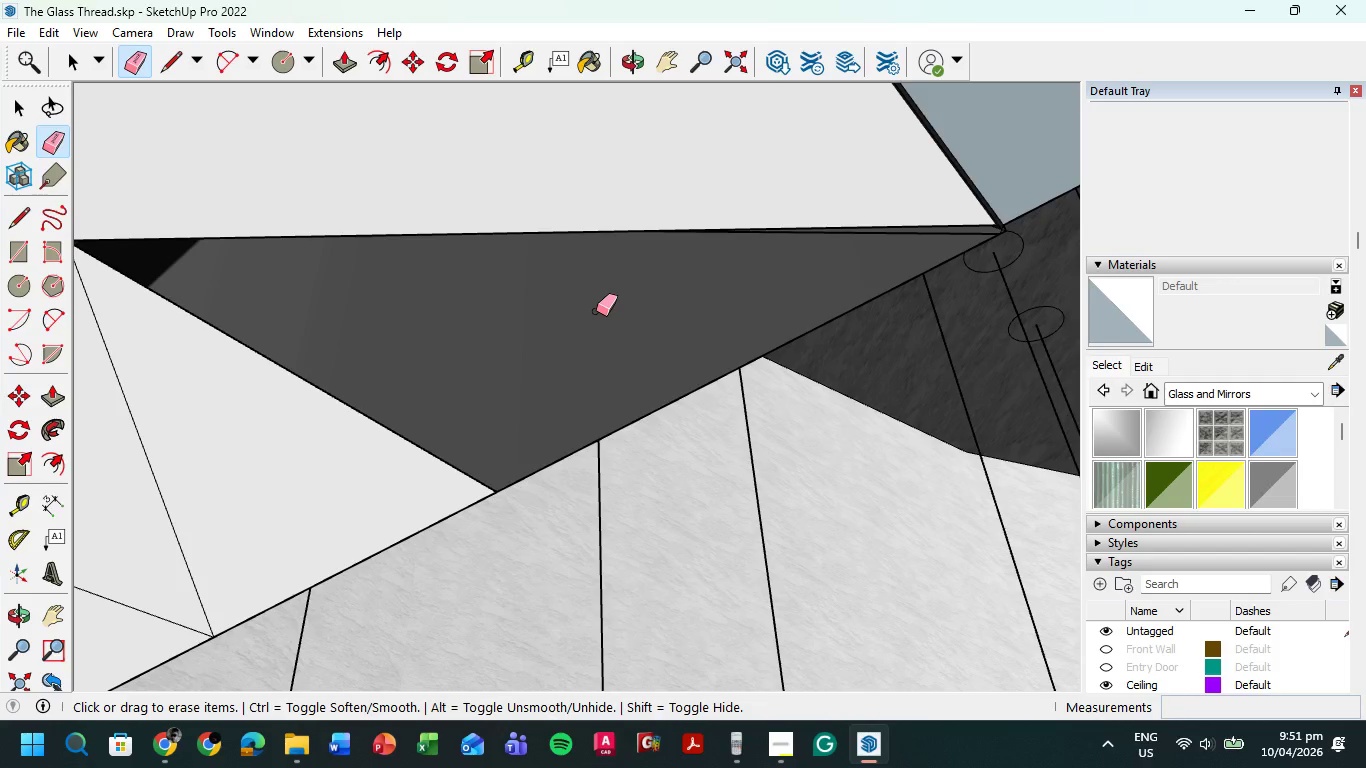 
key(Control+Z)
 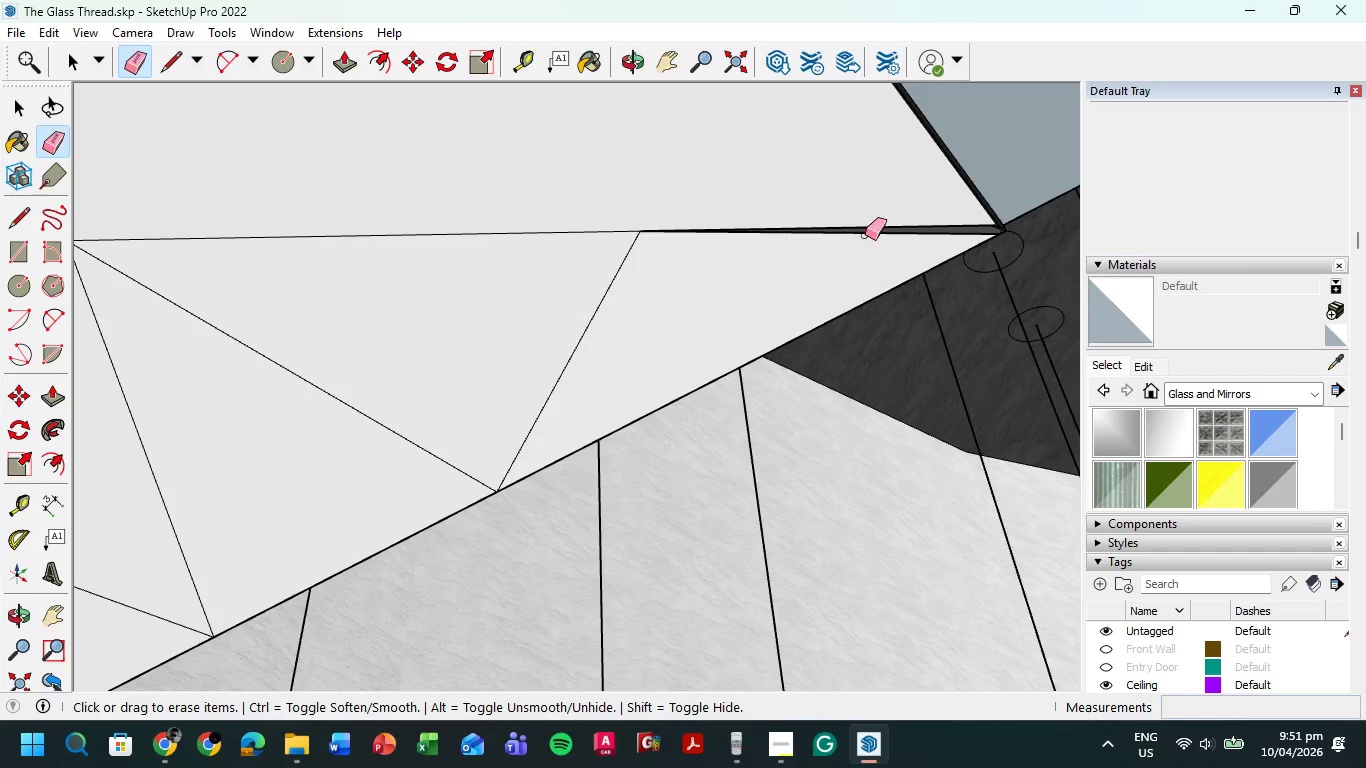 
left_click_drag(start_coordinate=[947, 231], to_coordinate=[940, 241])
 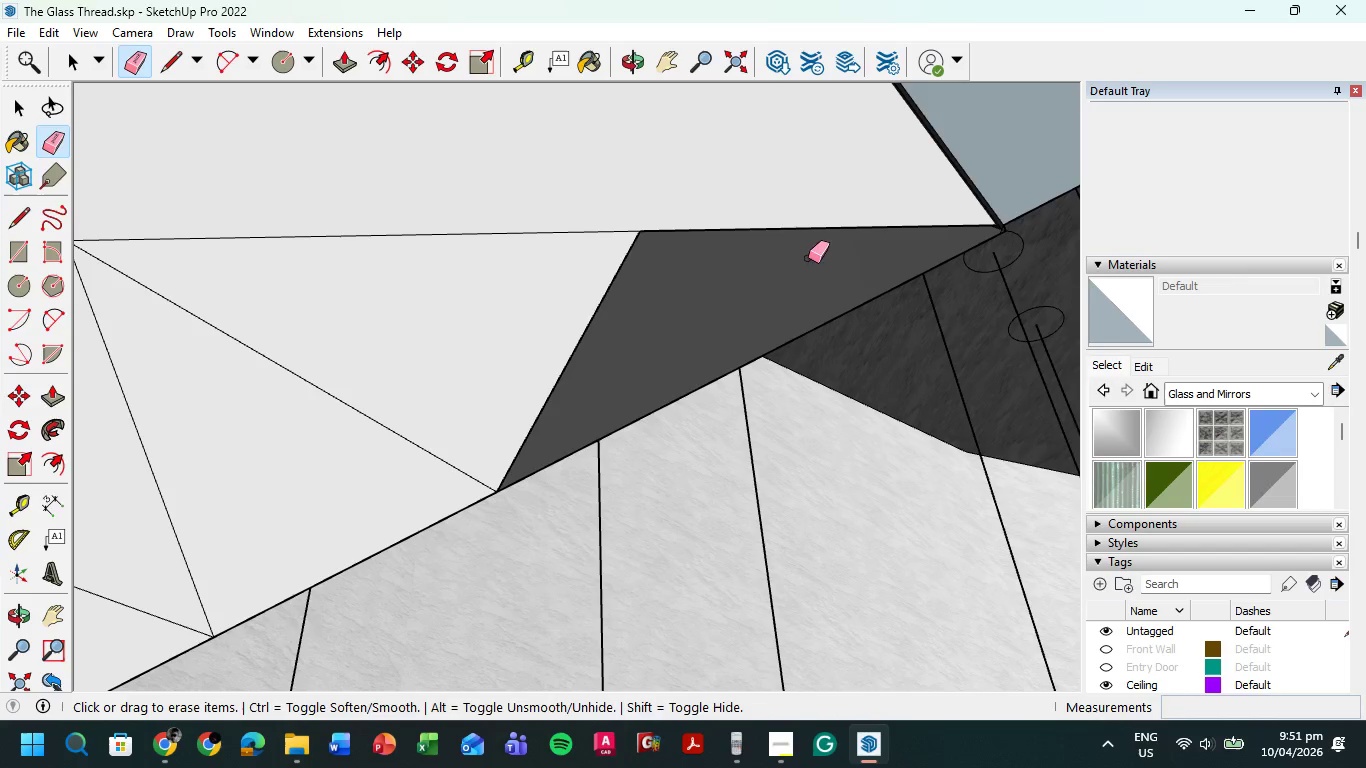 
hold_key(key=ControlLeft, duration=1.14)
 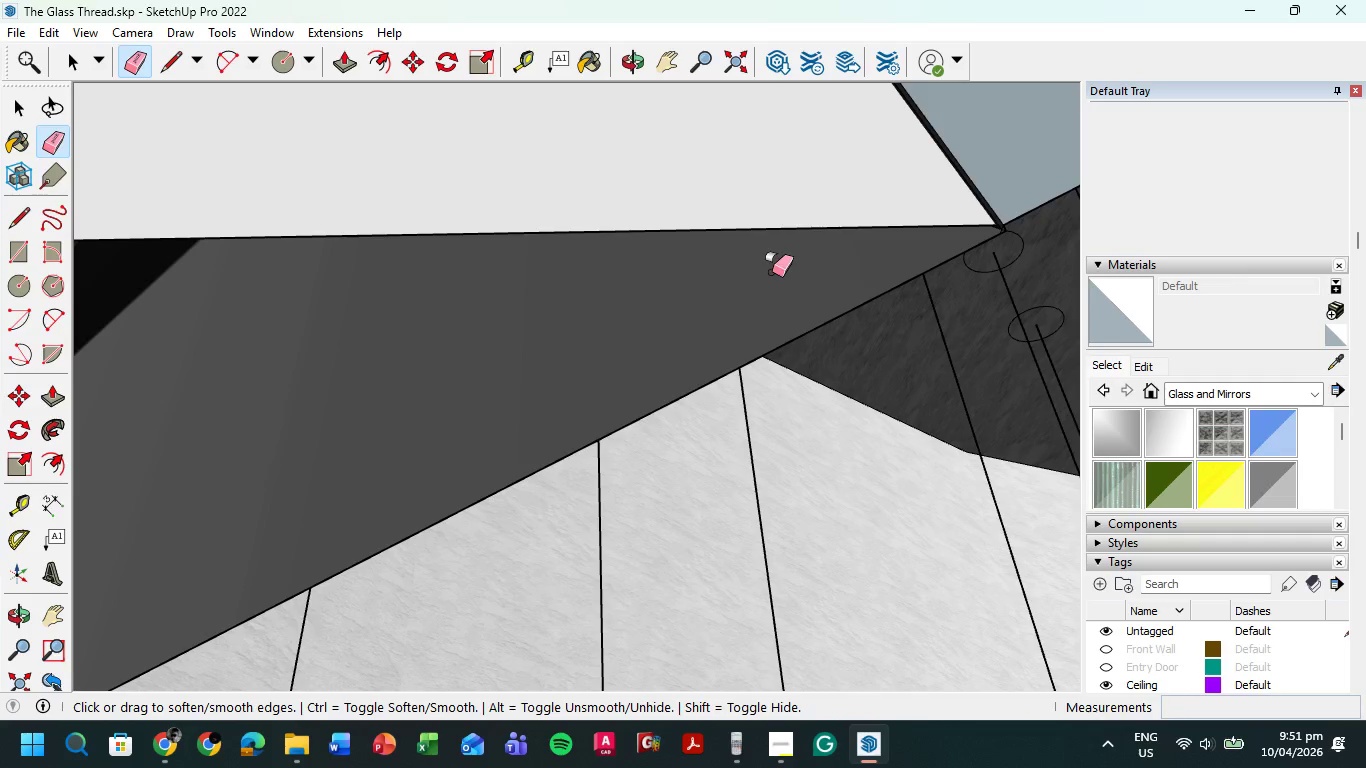 
hold_key(key=Z, duration=0.78)
 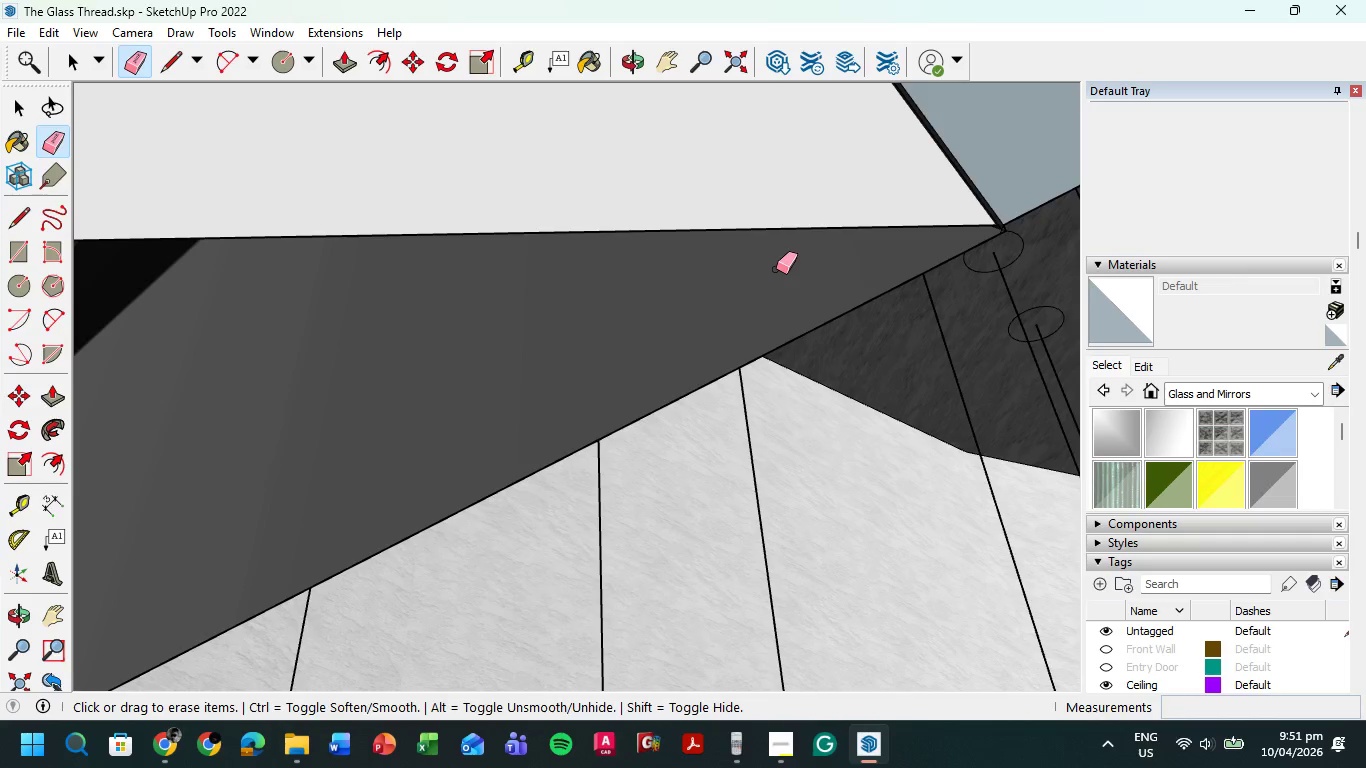 
key(Control+ControlLeft)
 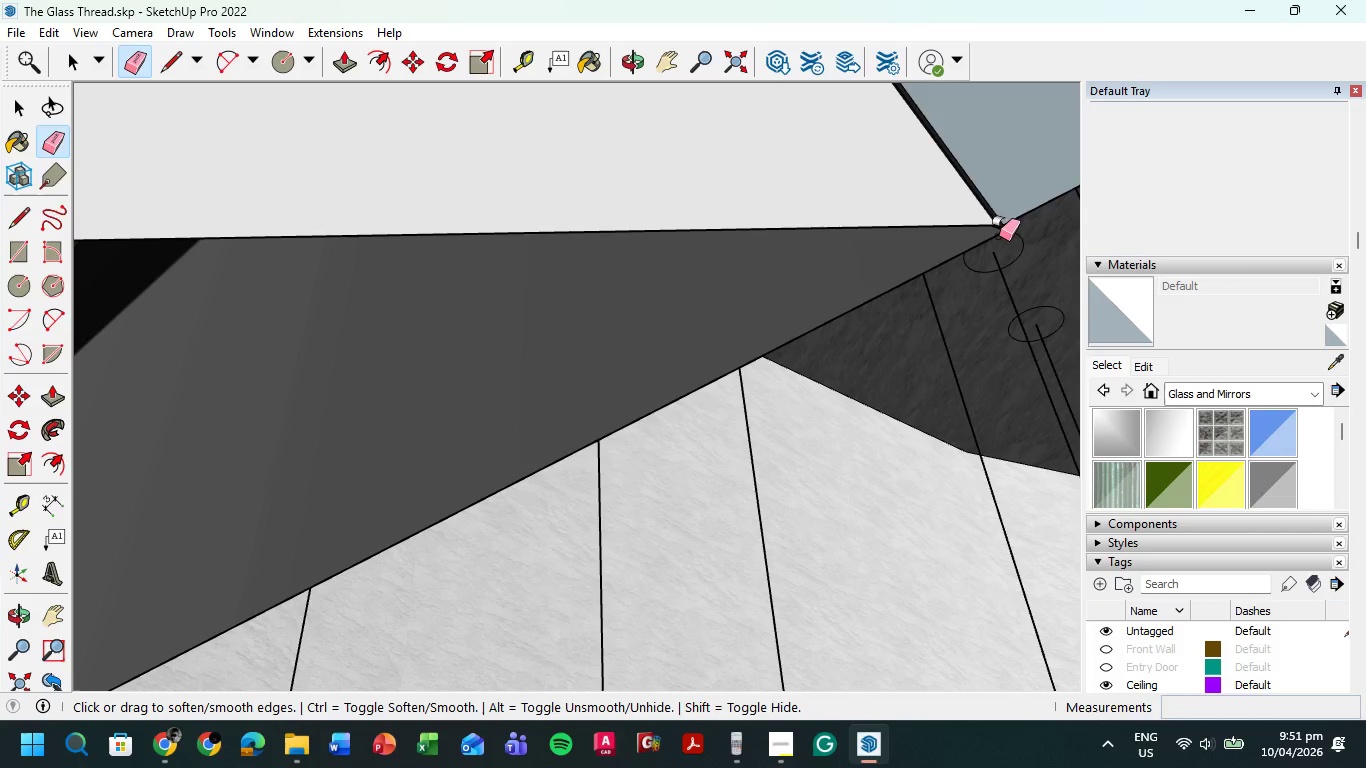 
left_click_drag(start_coordinate=[992, 226], to_coordinate=[987, 222])
 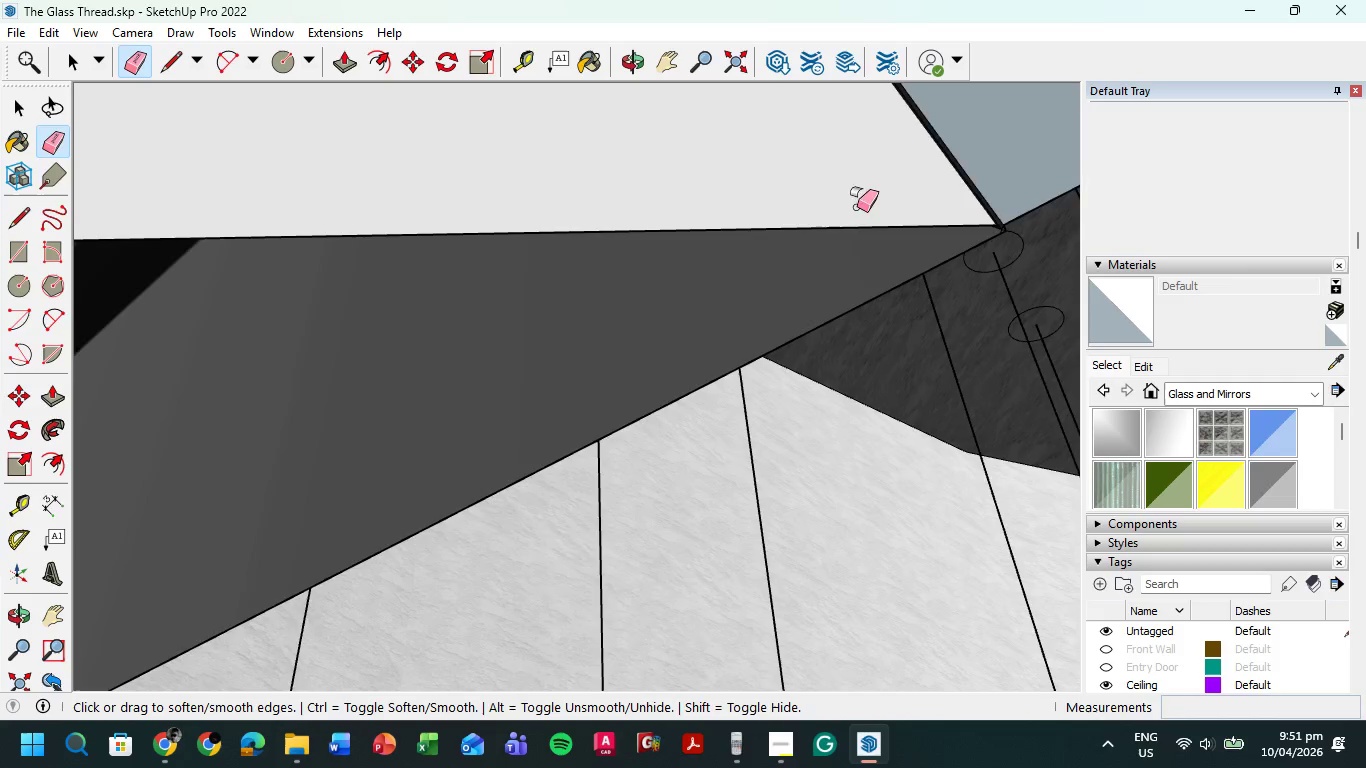 
scroll: coordinate [817, 245], scroll_direction: down, amount: 44.0
 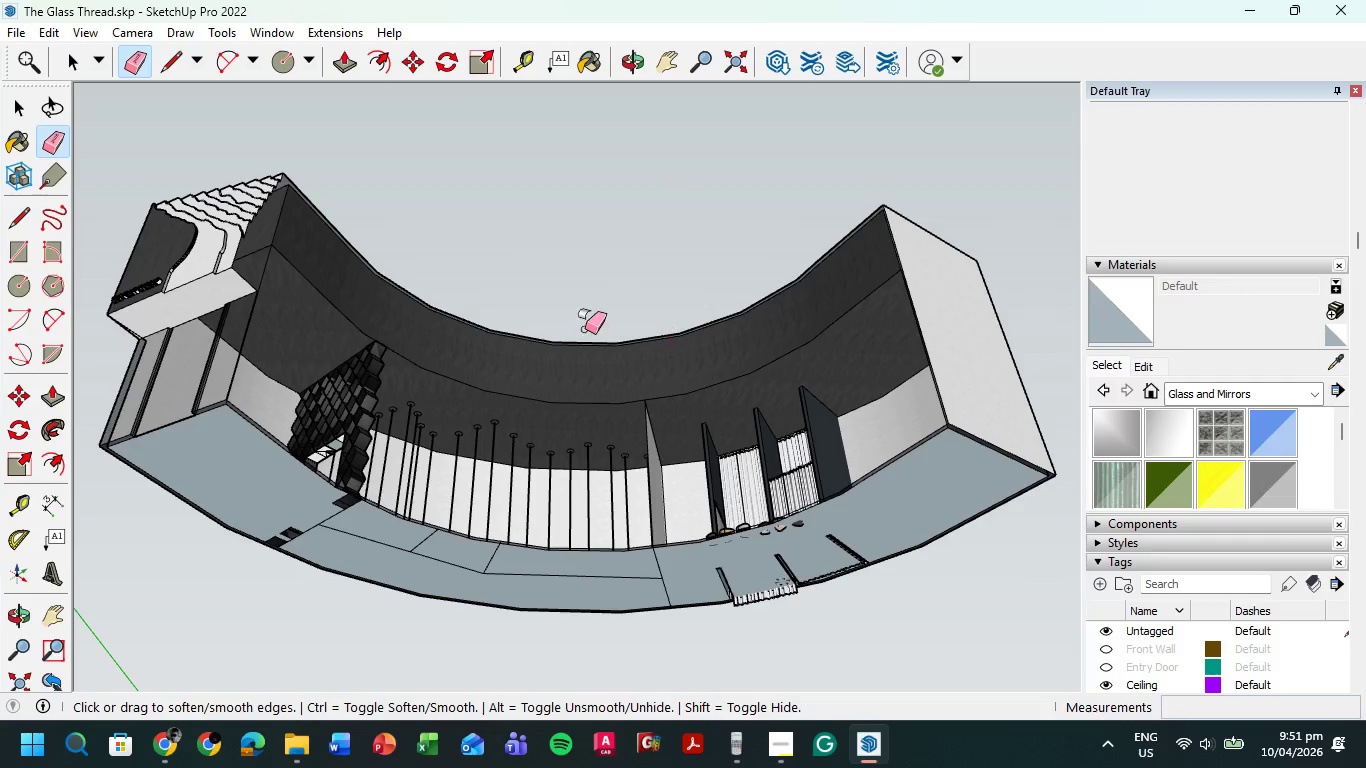 
hold_key(key=ShiftLeft, duration=0.5)
scroll: coordinate [207, 464], scroll_direction: up, amount: 16.0
 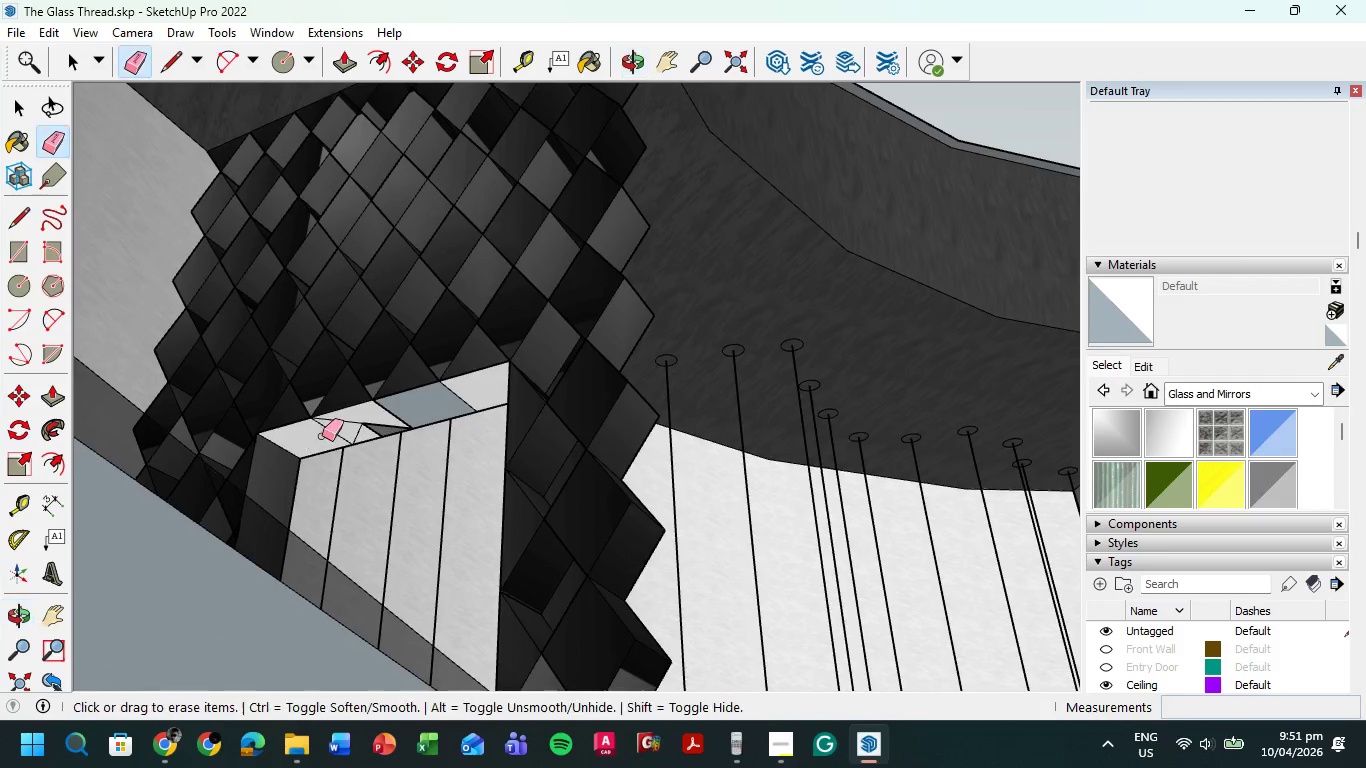 
left_click_drag(start_coordinate=[396, 422], to_coordinate=[420, 438])
 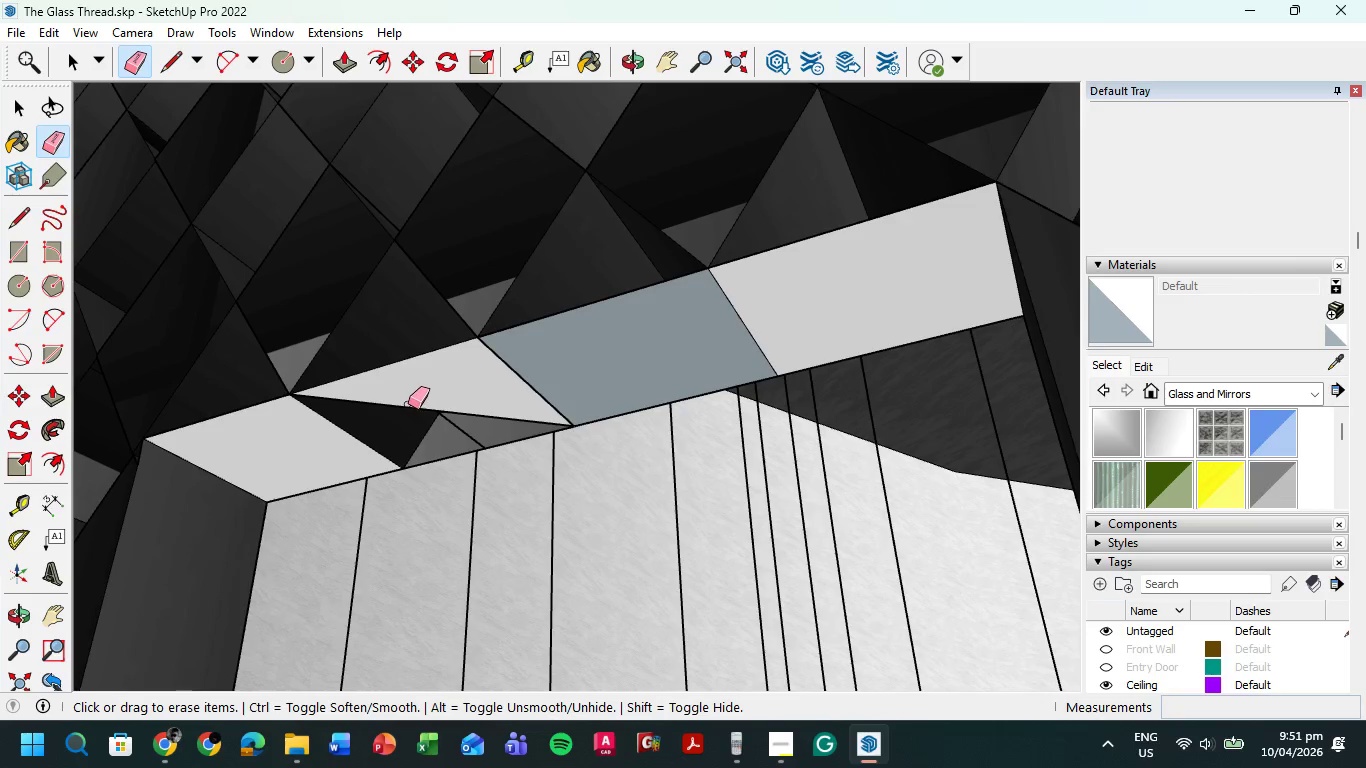 
scroll: coordinate [324, 416], scroll_direction: up, amount: 10.0
 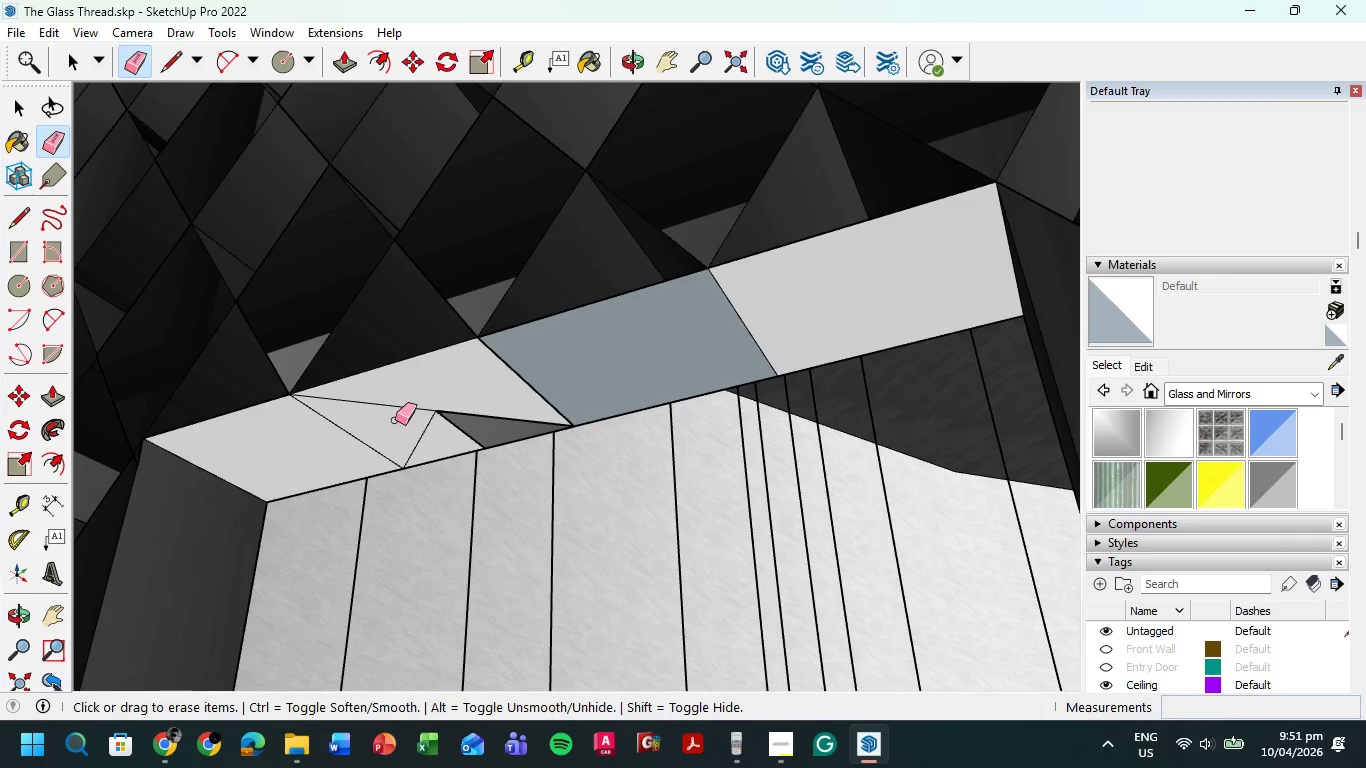 
left_click_drag(start_coordinate=[409, 405], to_coordinate=[422, 396])
 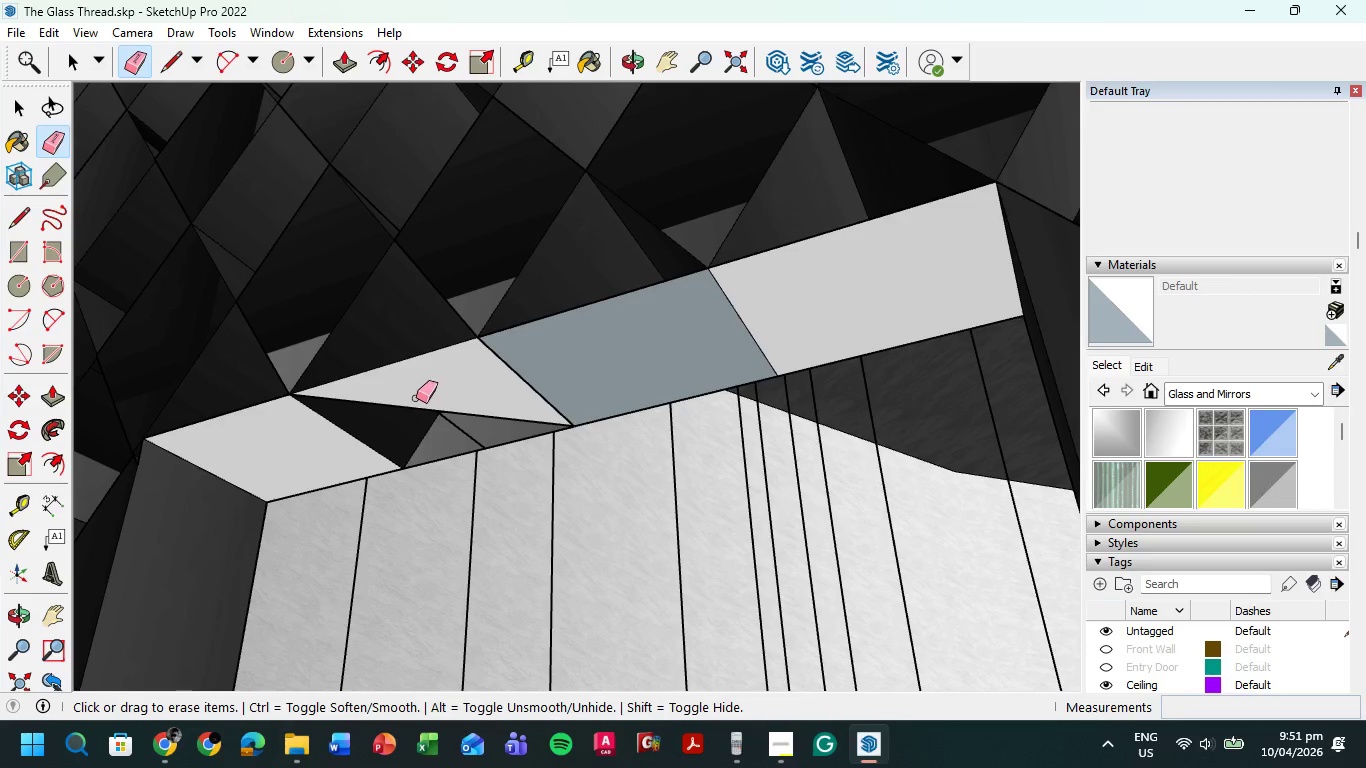 
left_click_drag(start_coordinate=[417, 398], to_coordinate=[409, 416])
 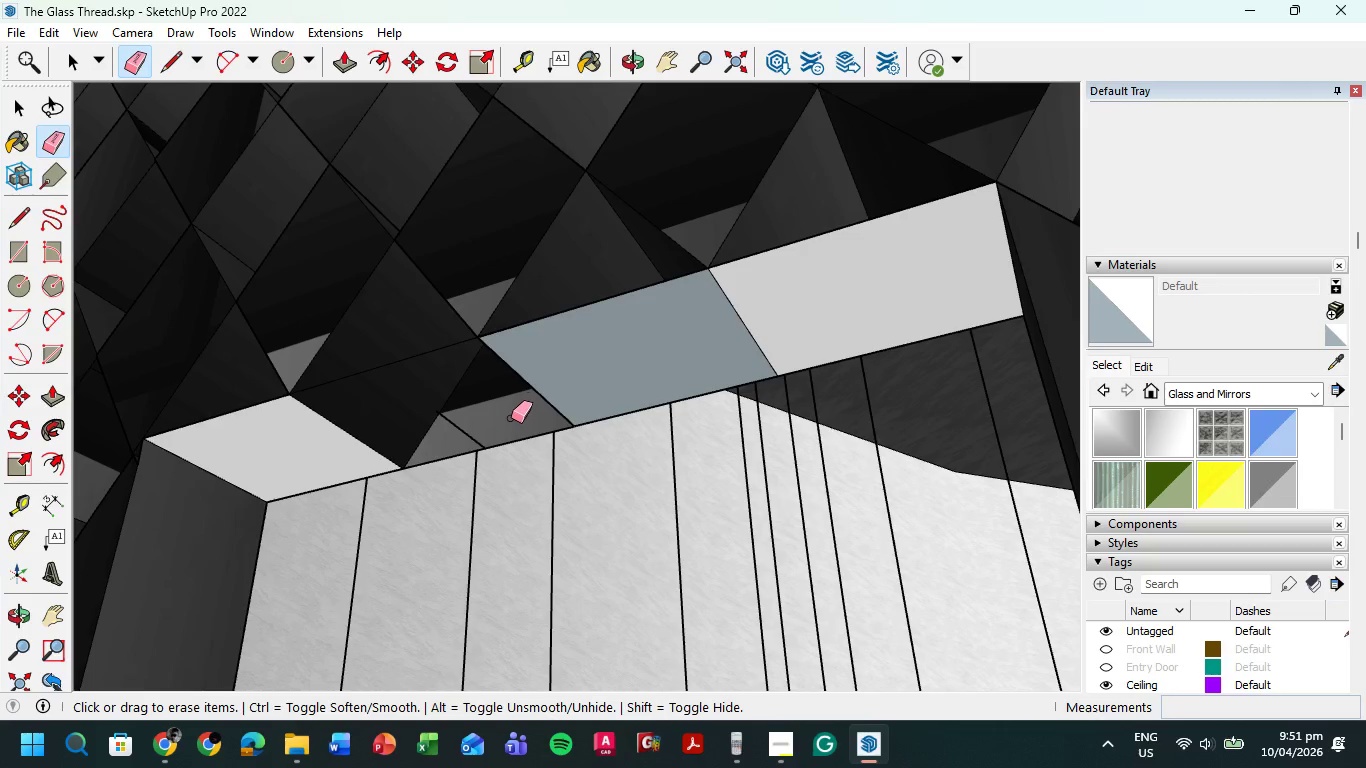 
scroll: coordinate [664, 423], scroll_direction: up, amount: 12.0
 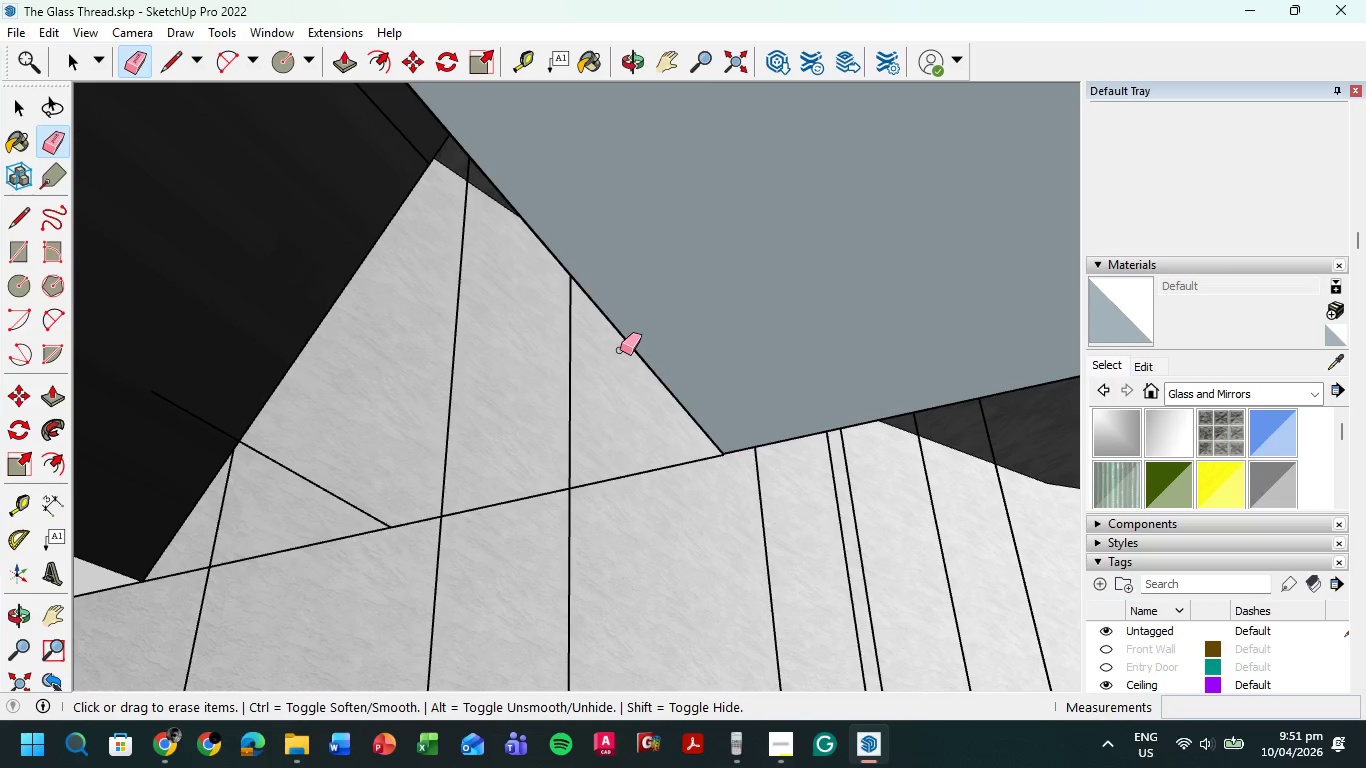 
scroll: coordinate [625, 352], scroll_direction: down, amount: 11.0
 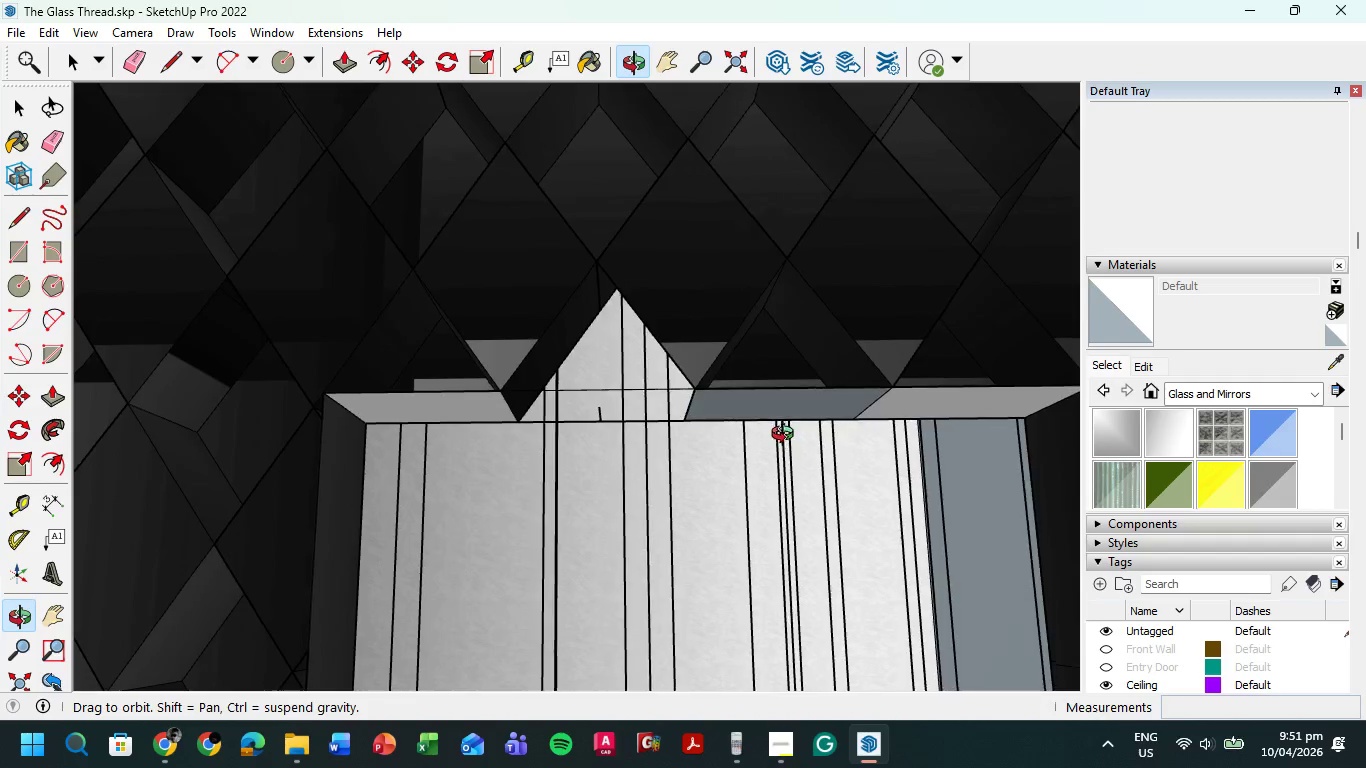 
left_click_drag(start_coordinate=[589, 412], to_coordinate=[581, 409])
 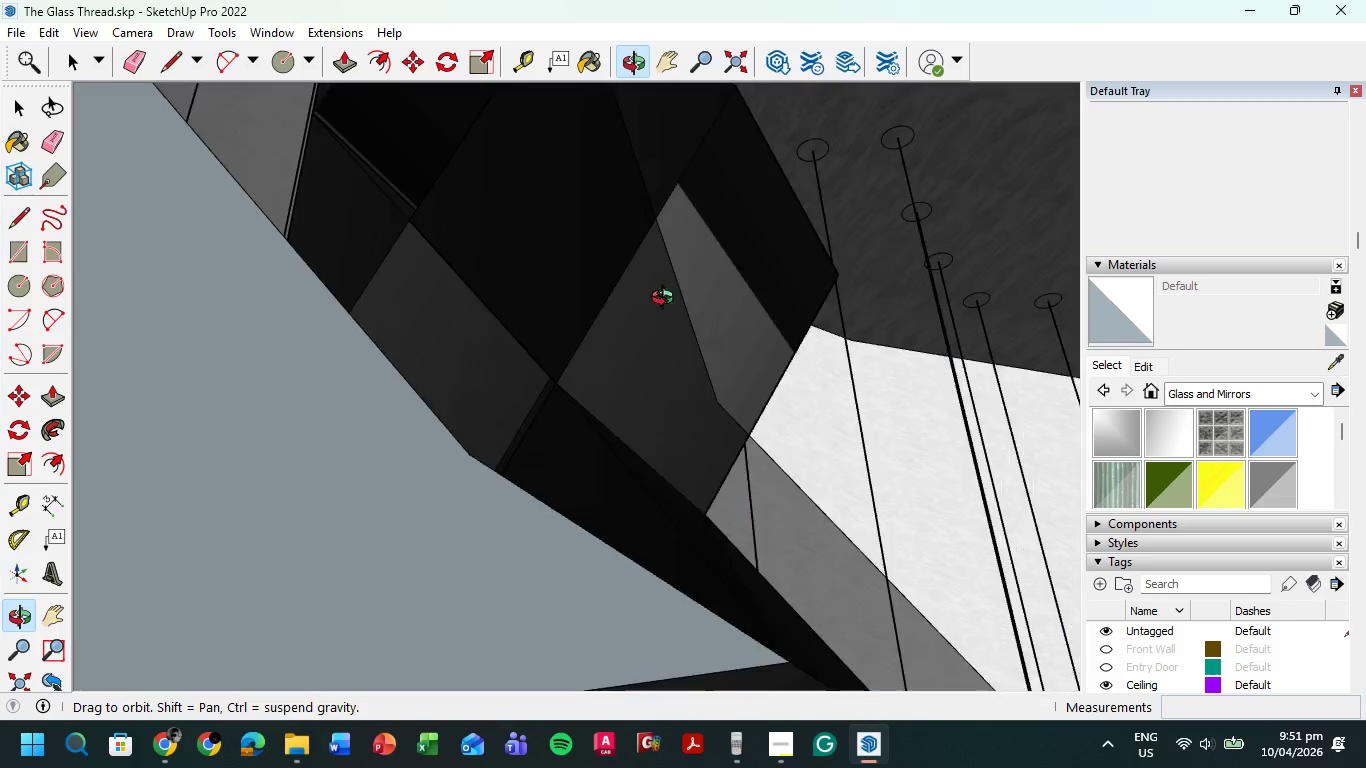 
scroll: coordinate [720, 376], scroll_direction: up, amount: 1.0
 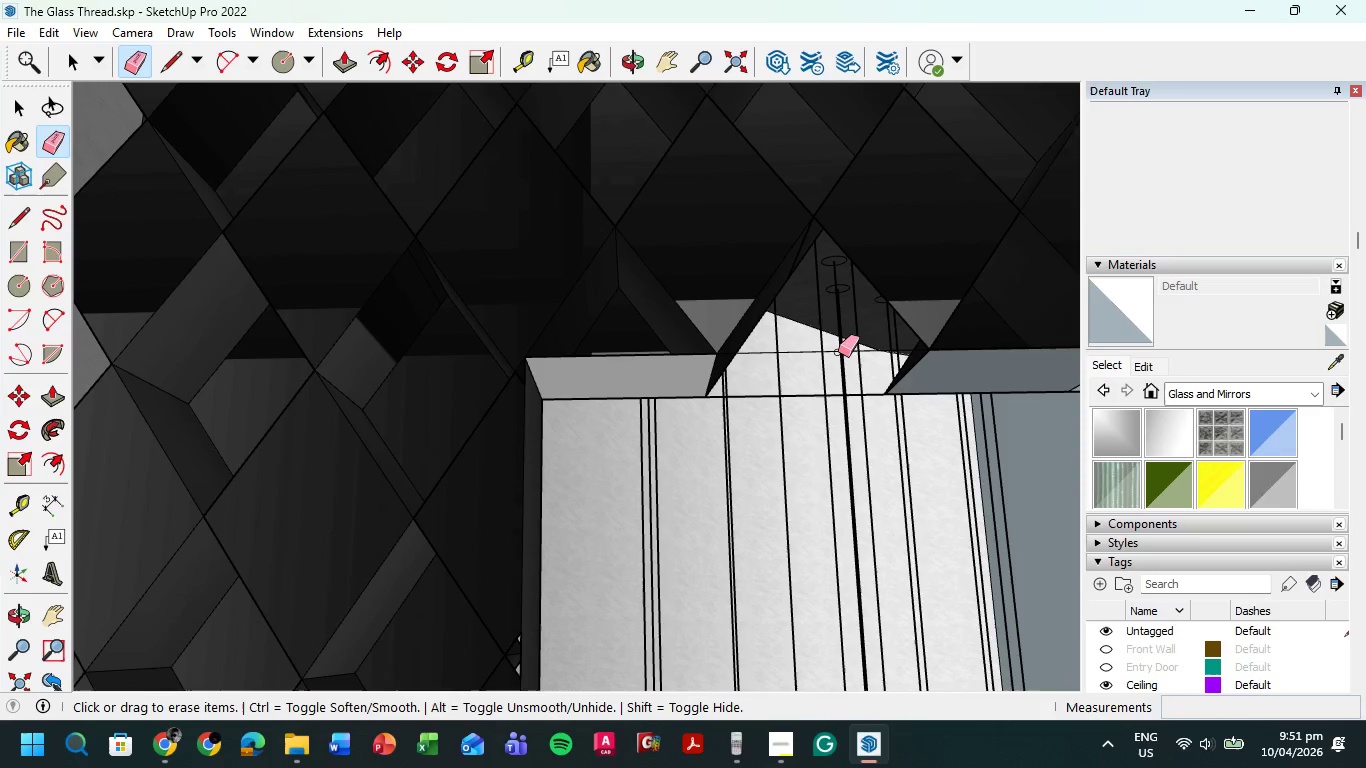 
key(Control+Z)
 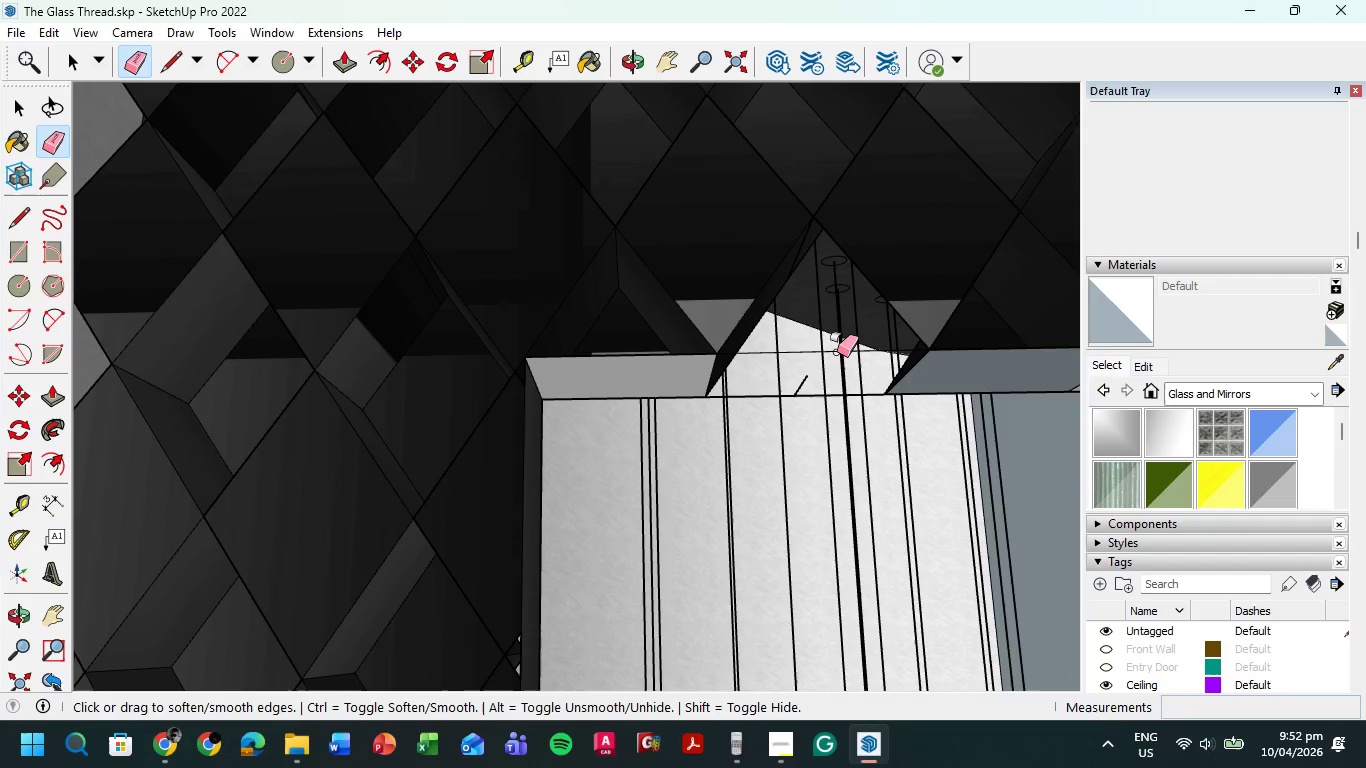 
key(Control+Z)
 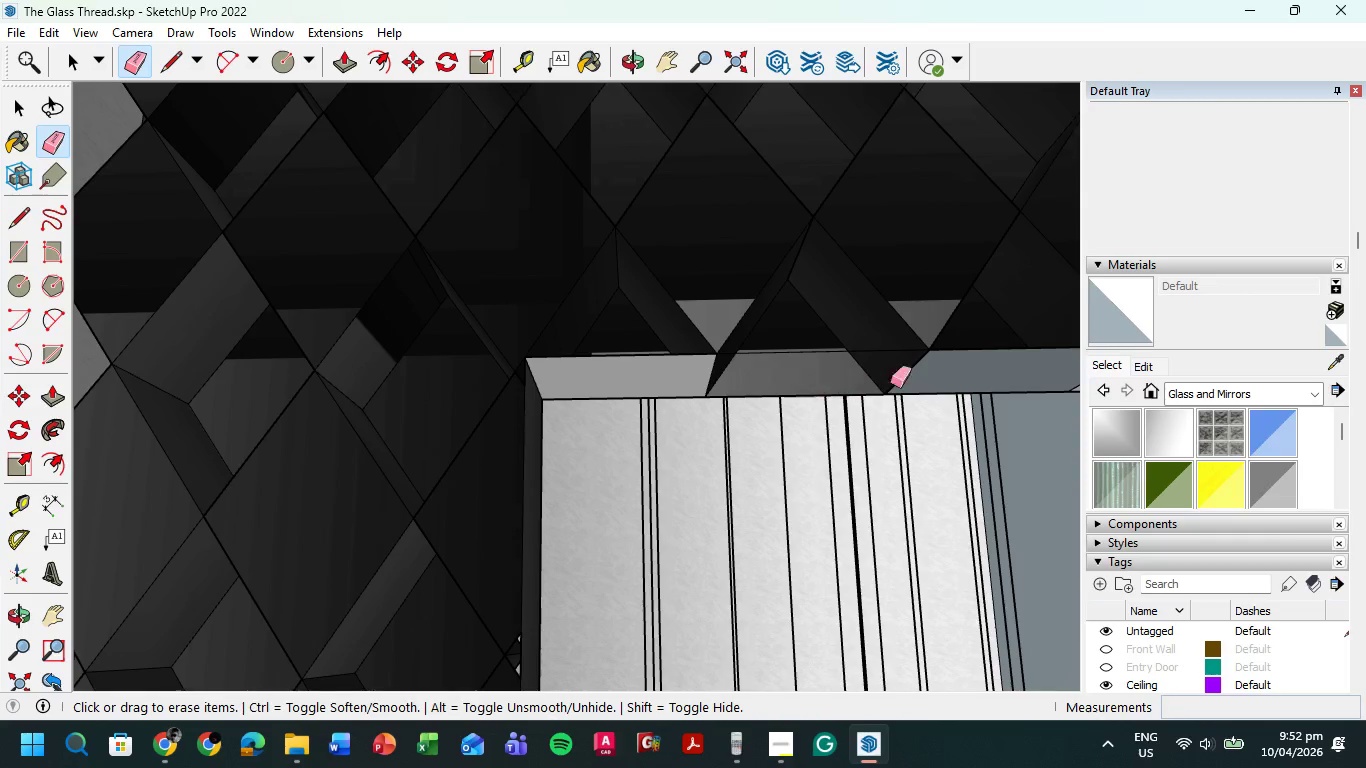 
scroll: coordinate [894, 368], scroll_direction: up, amount: 15.0
 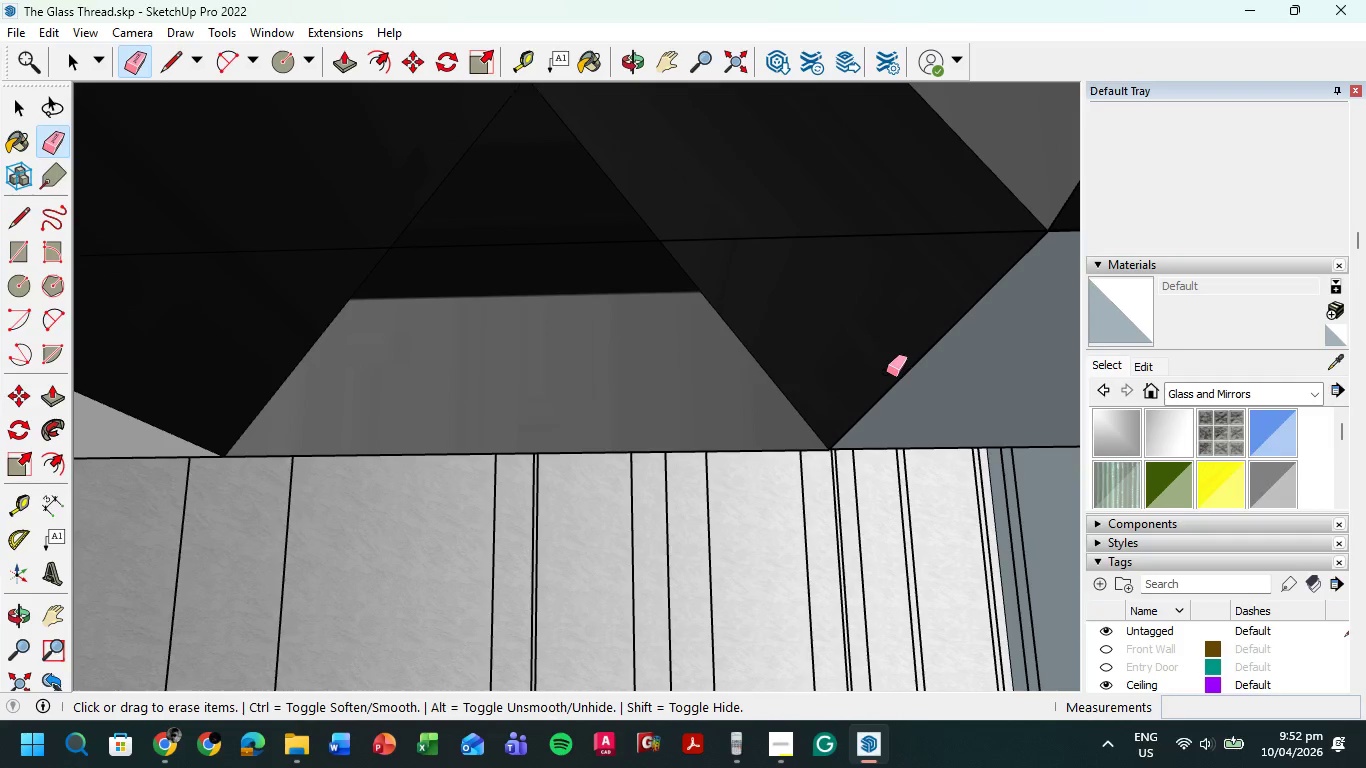 
key(L)
 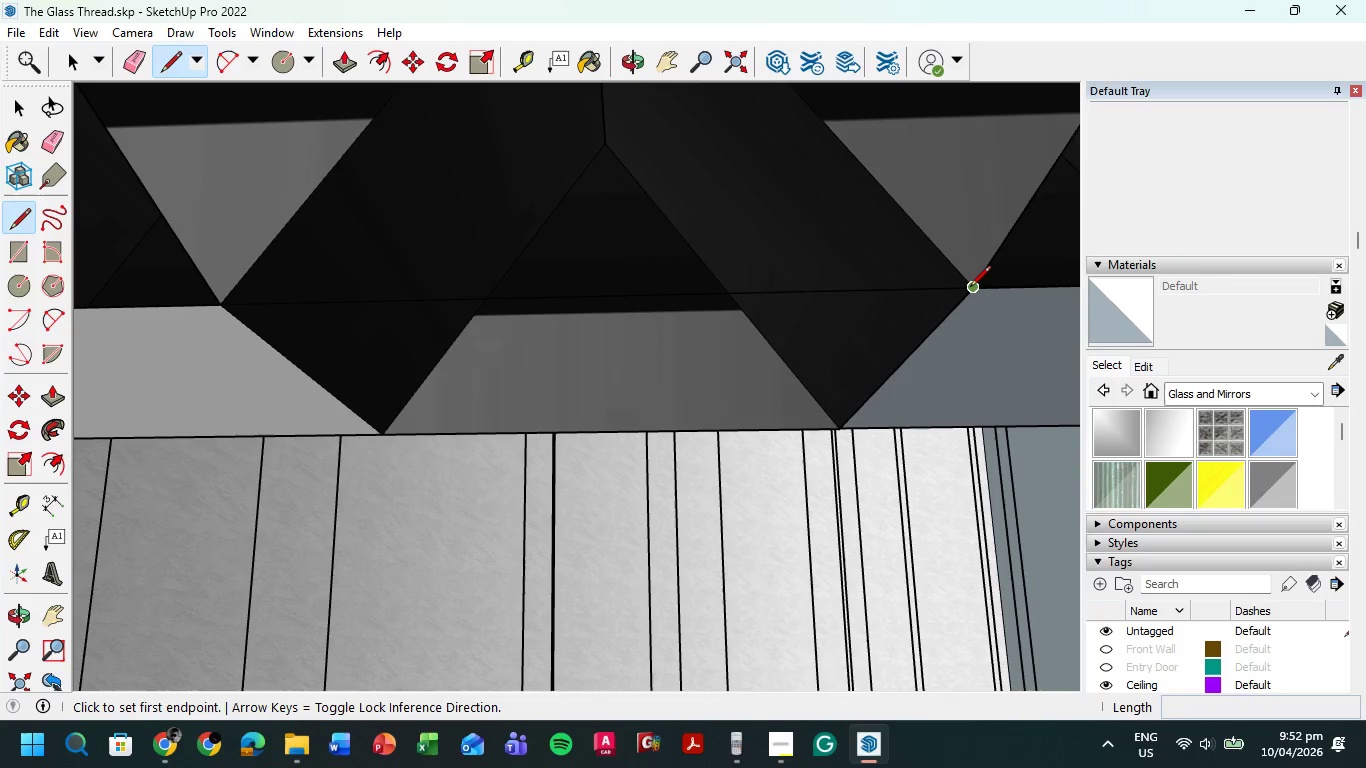 
scroll: coordinate [869, 368], scroll_direction: down, amount: 4.0
 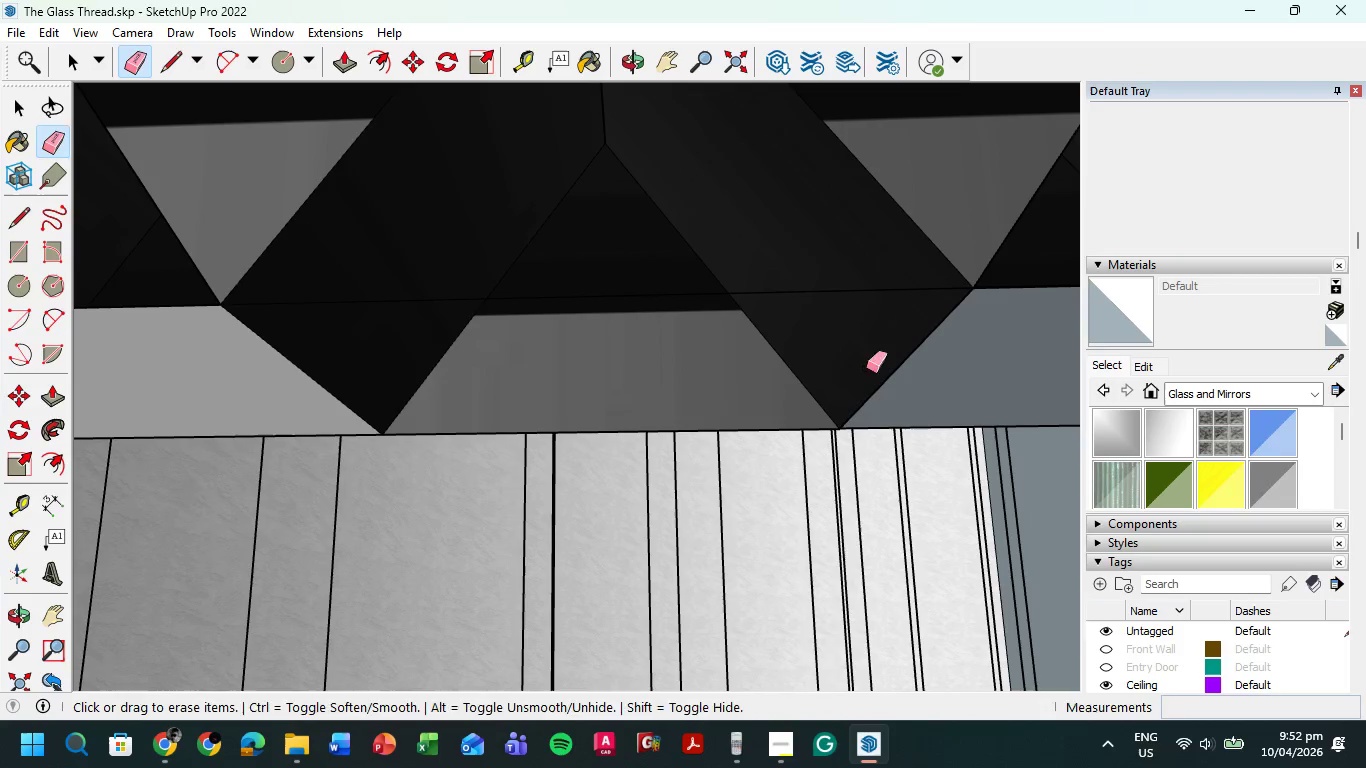 
left_click([970, 288])
 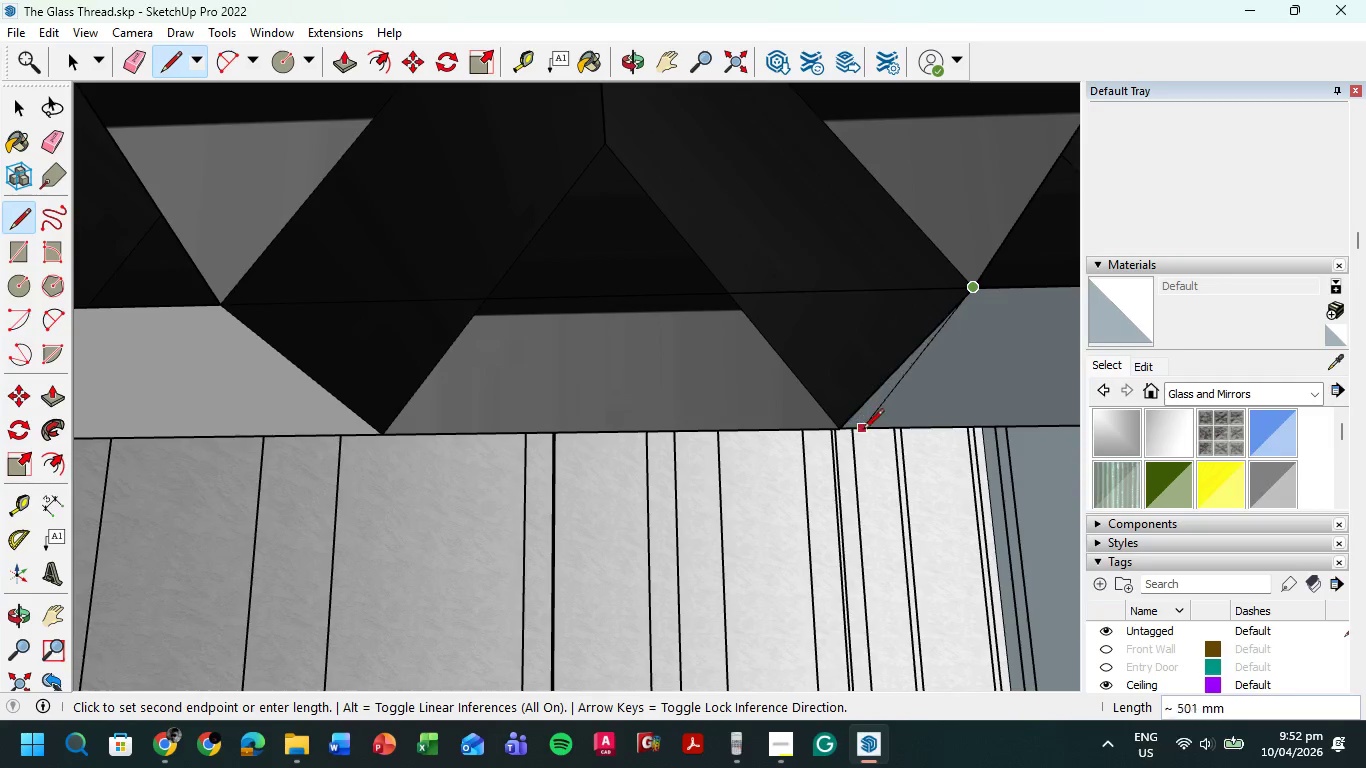 
scroll: coordinate [838, 402], scroll_direction: down, amount: 2.0
 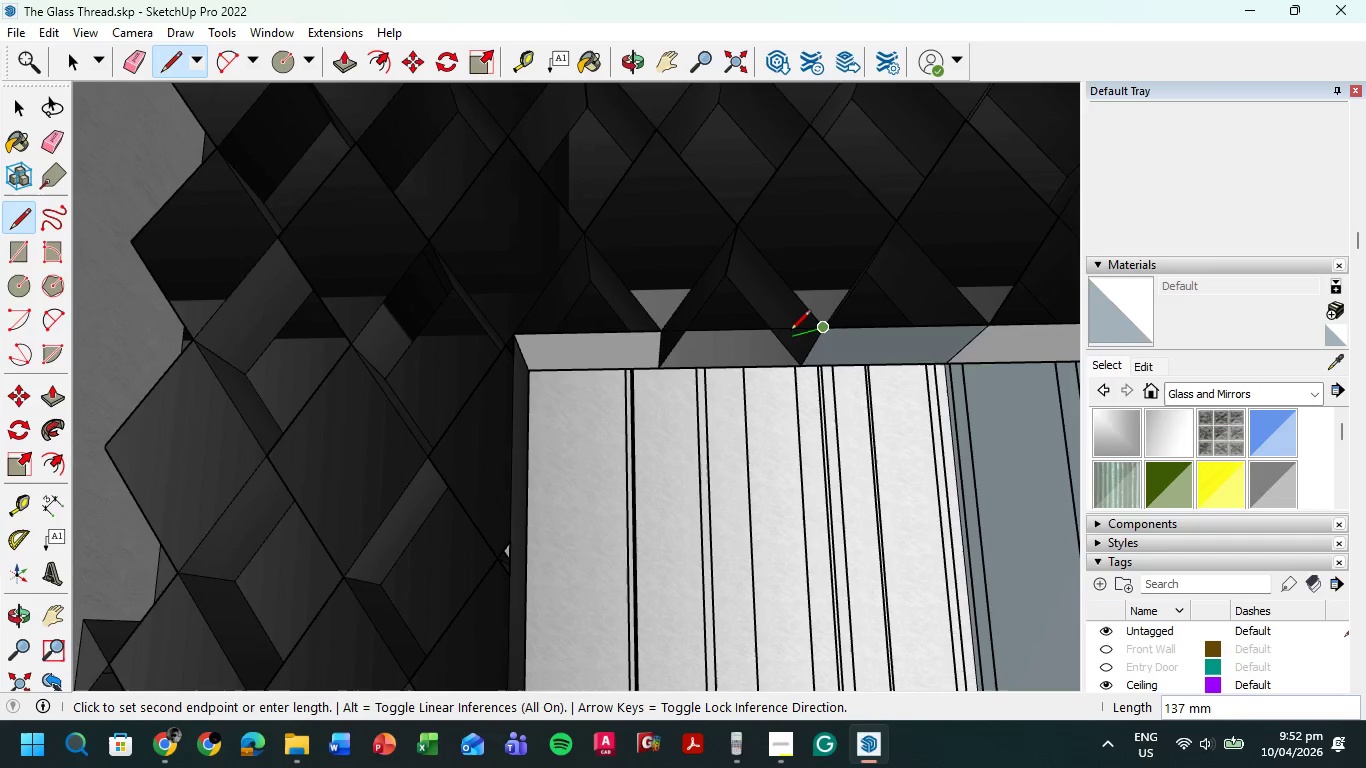 
scroll: coordinate [755, 338], scroll_direction: up, amount: 47.0
 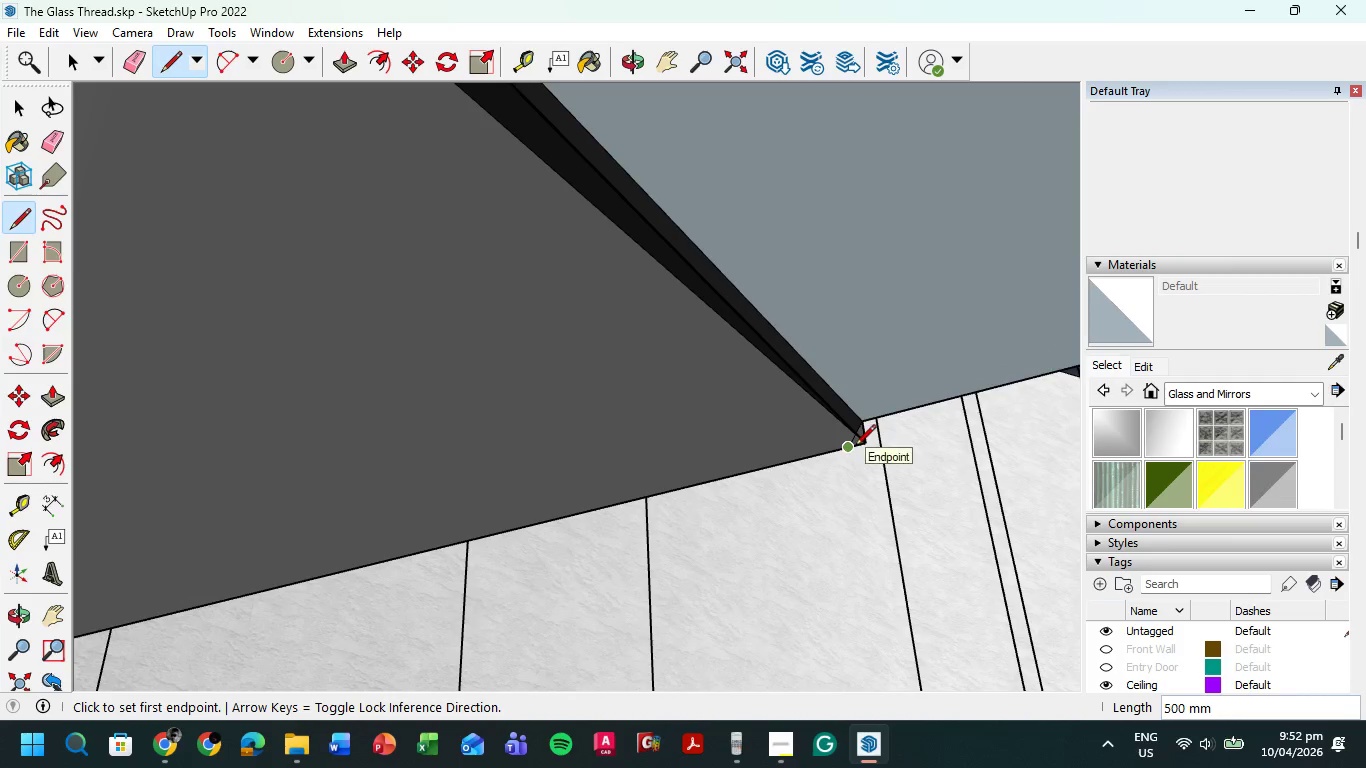 
left_click([866, 440])
 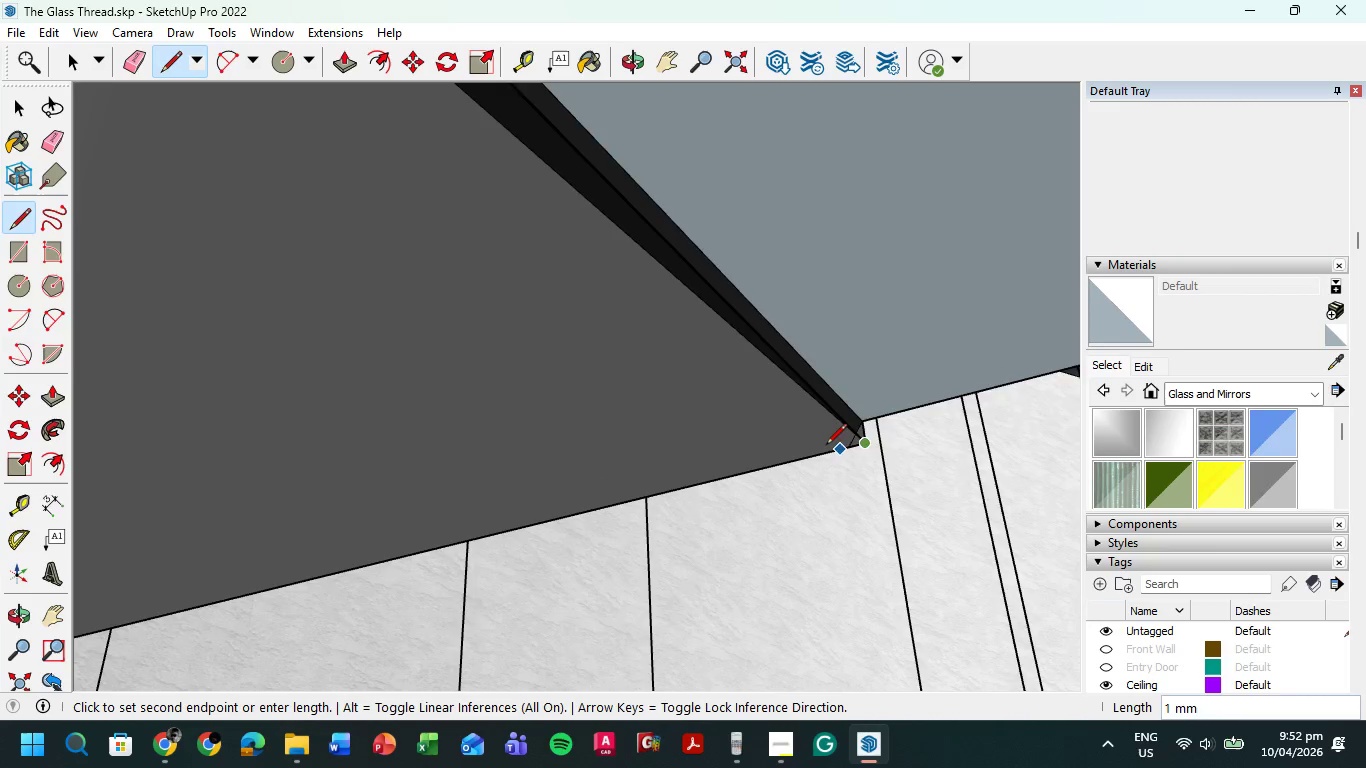 
scroll: coordinate [815, 484], scroll_direction: down, amount: 11.0
 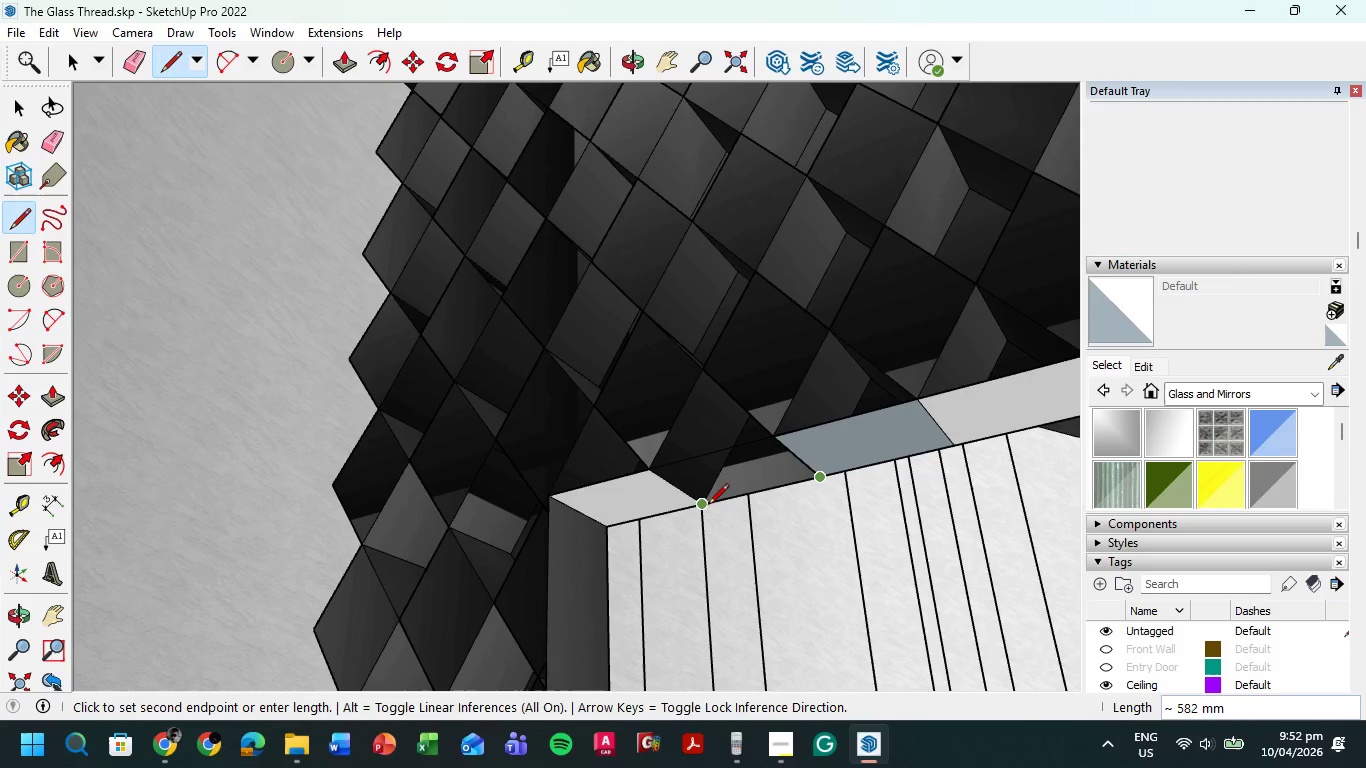 
left_click([700, 506])
 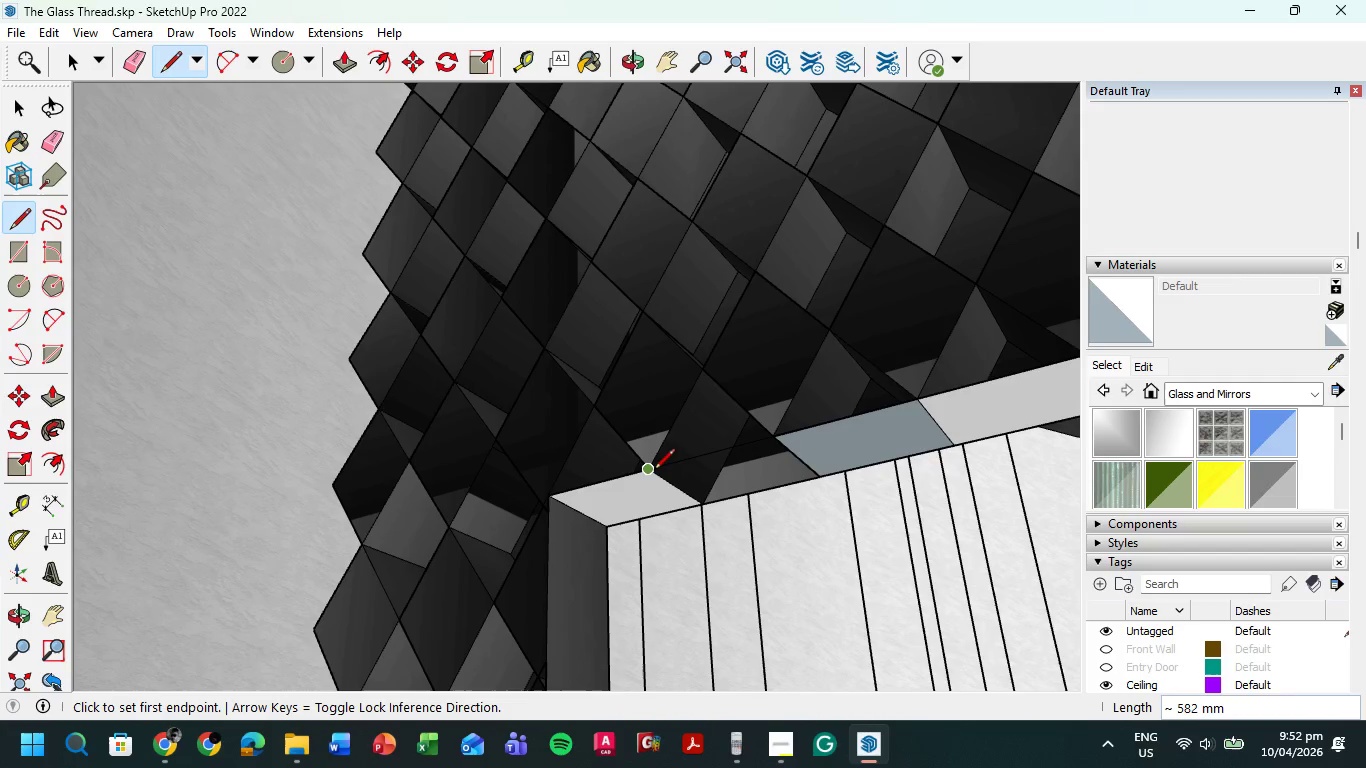 
left_click([654, 470])
 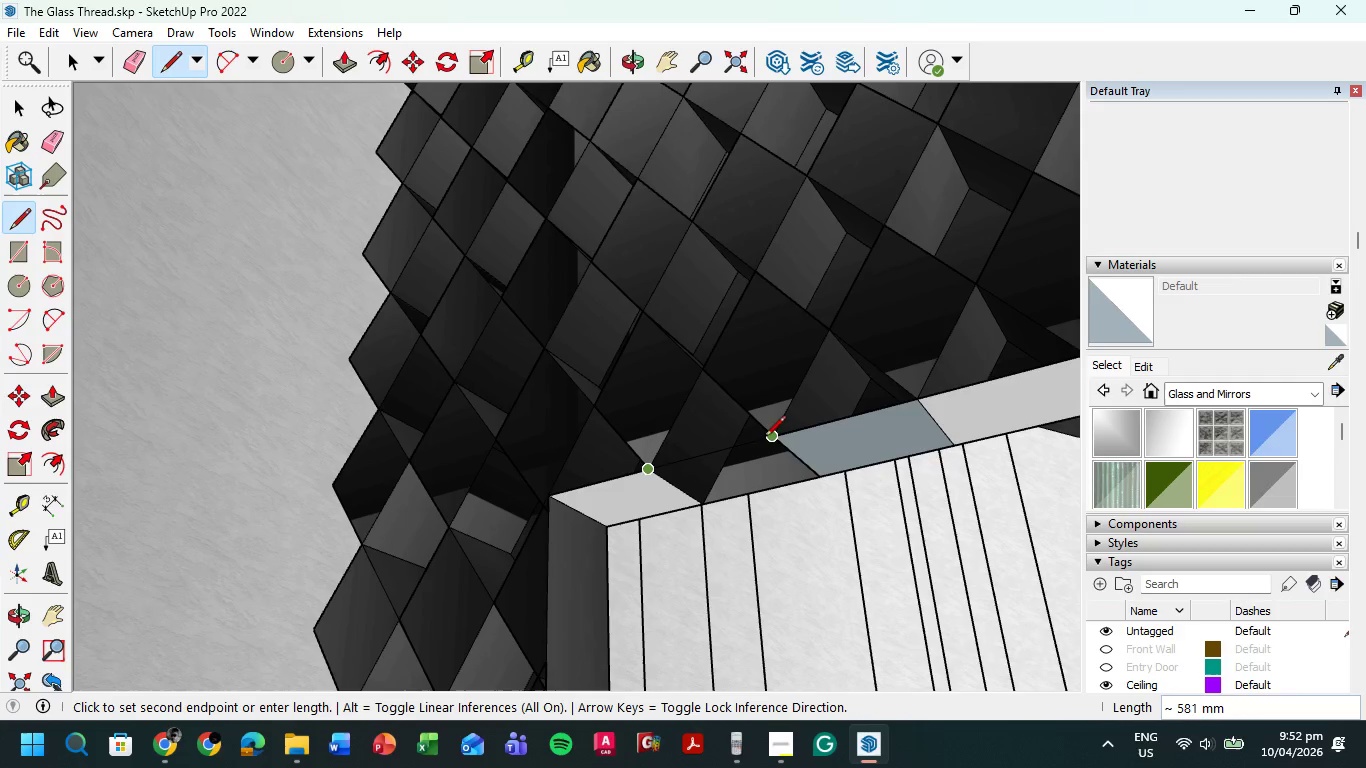 
left_click([770, 437])
 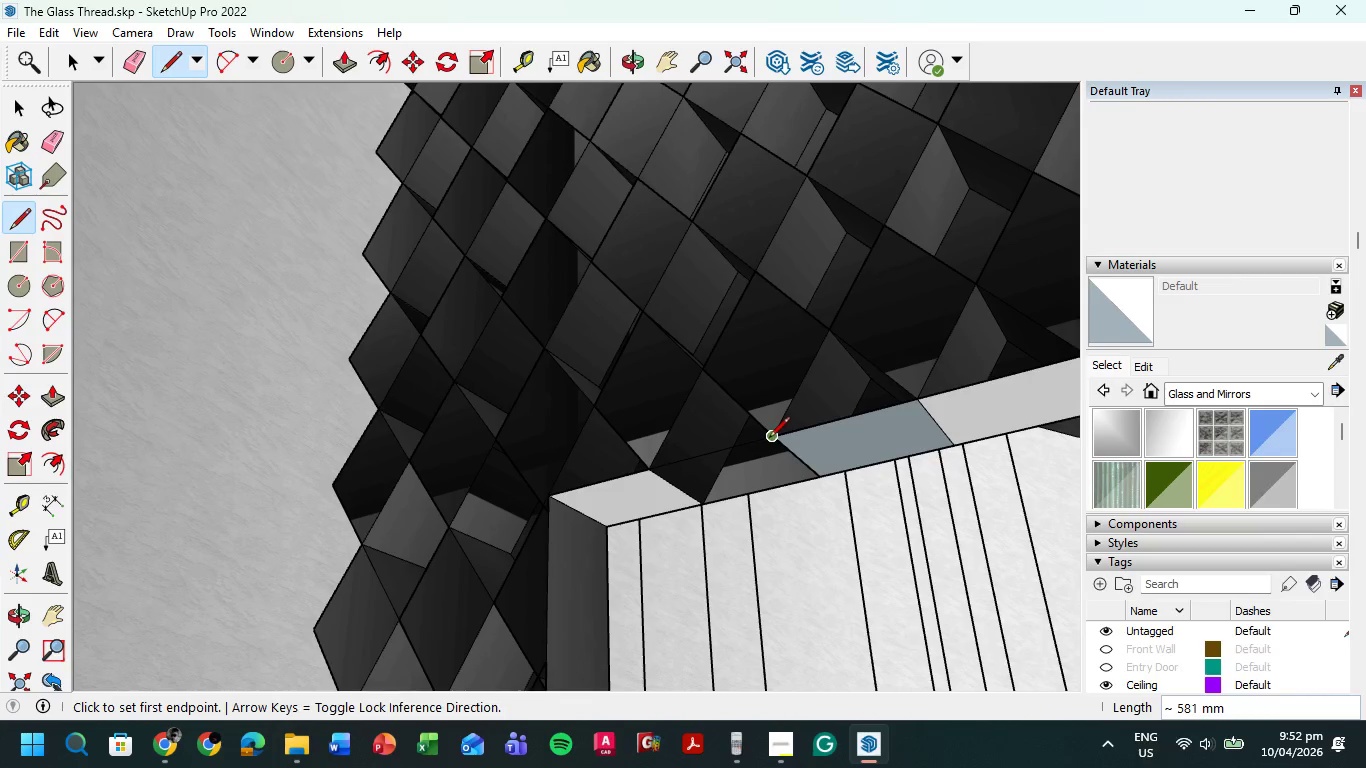 
left_click_drag(start_coordinate=[769, 439], to_coordinate=[761, 442])
 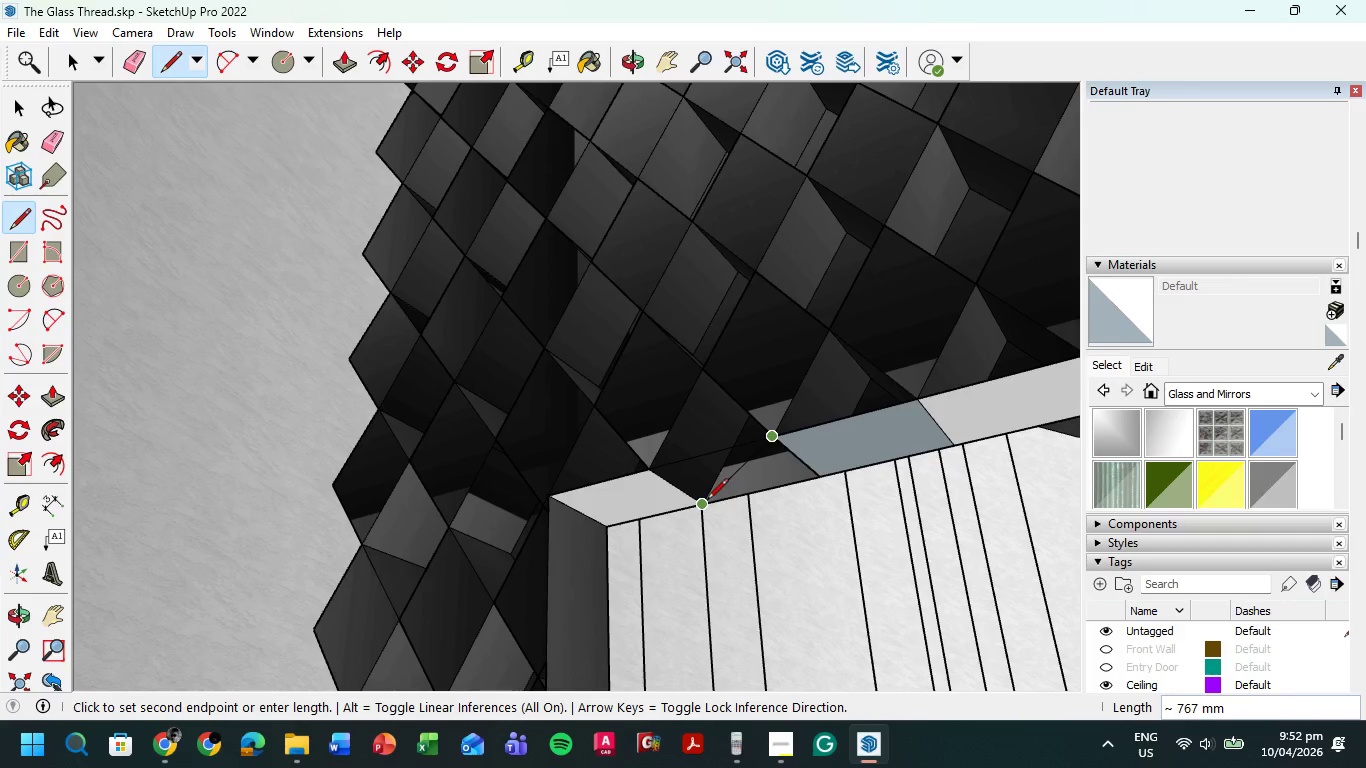 
left_click([707, 501])
 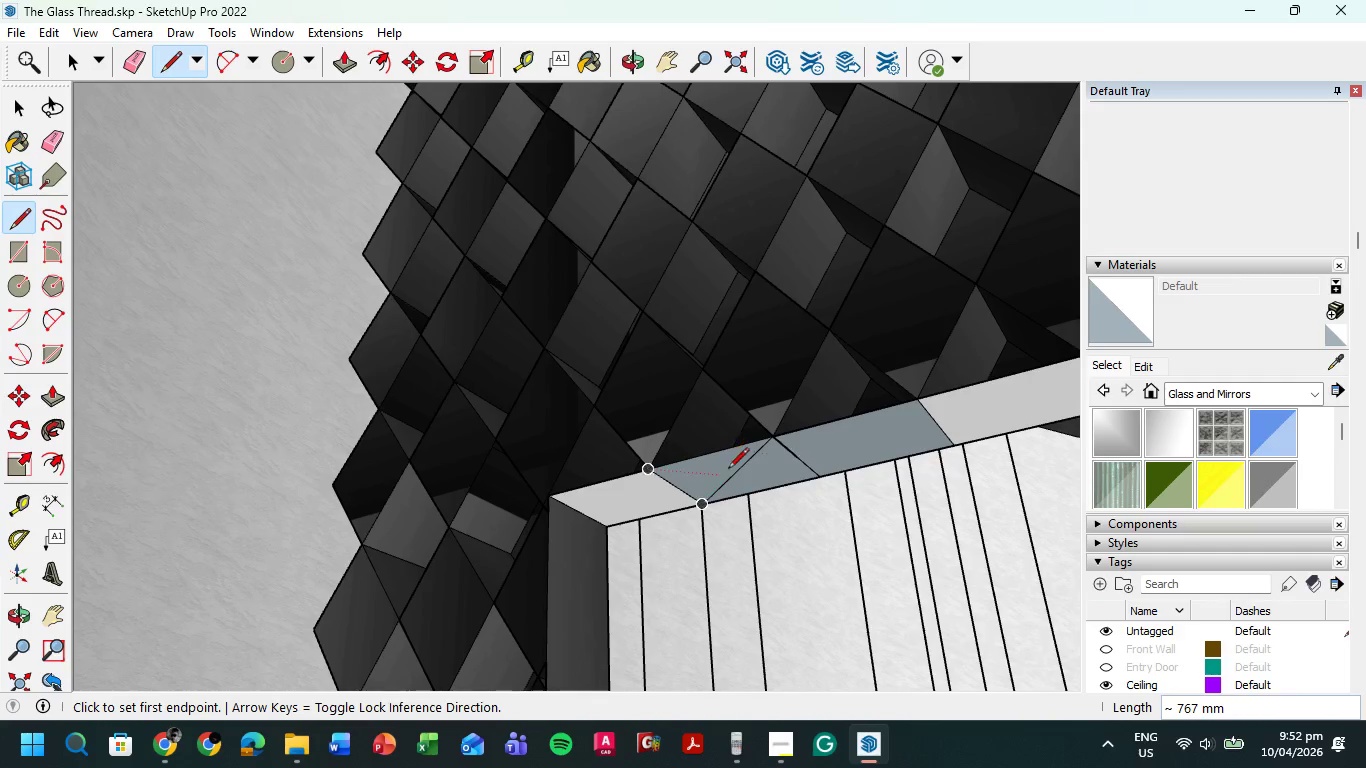 
right_click([733, 472])
 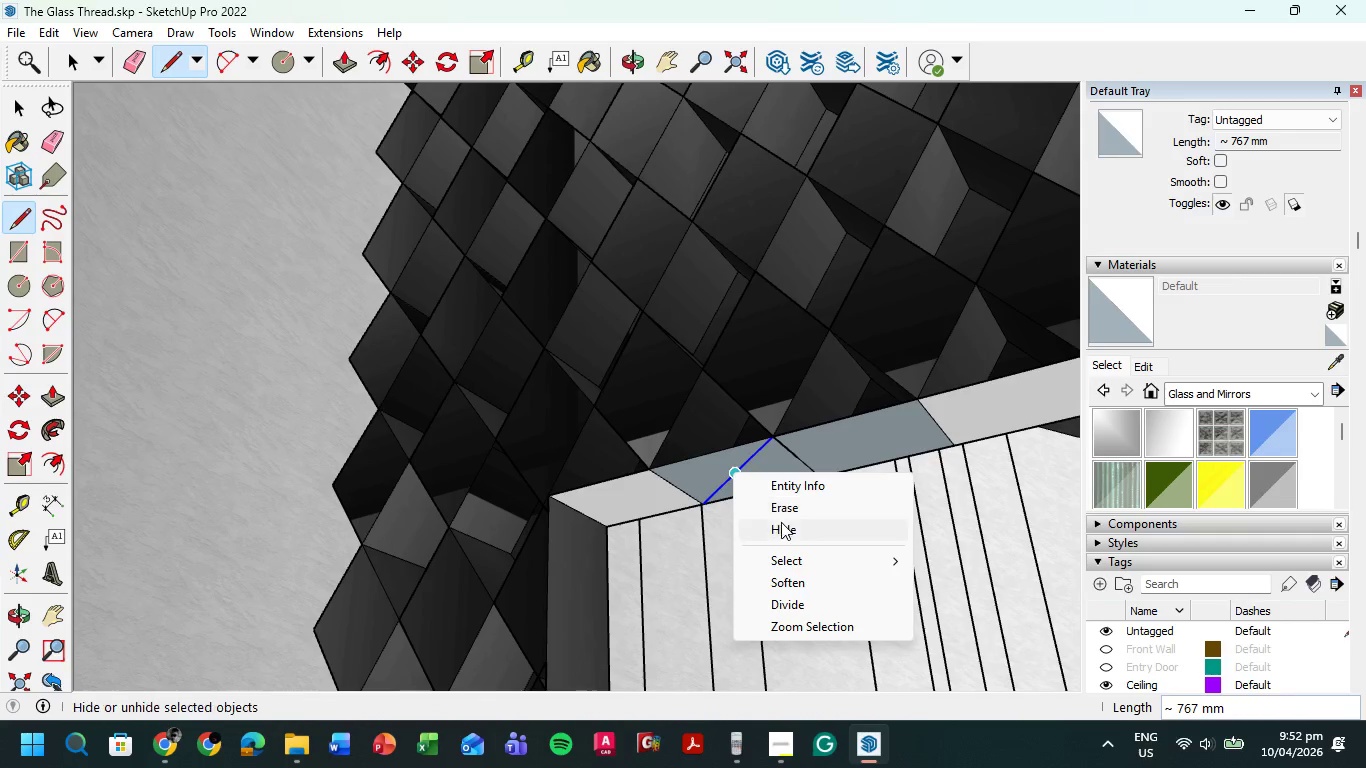 
left_click([782, 525])
 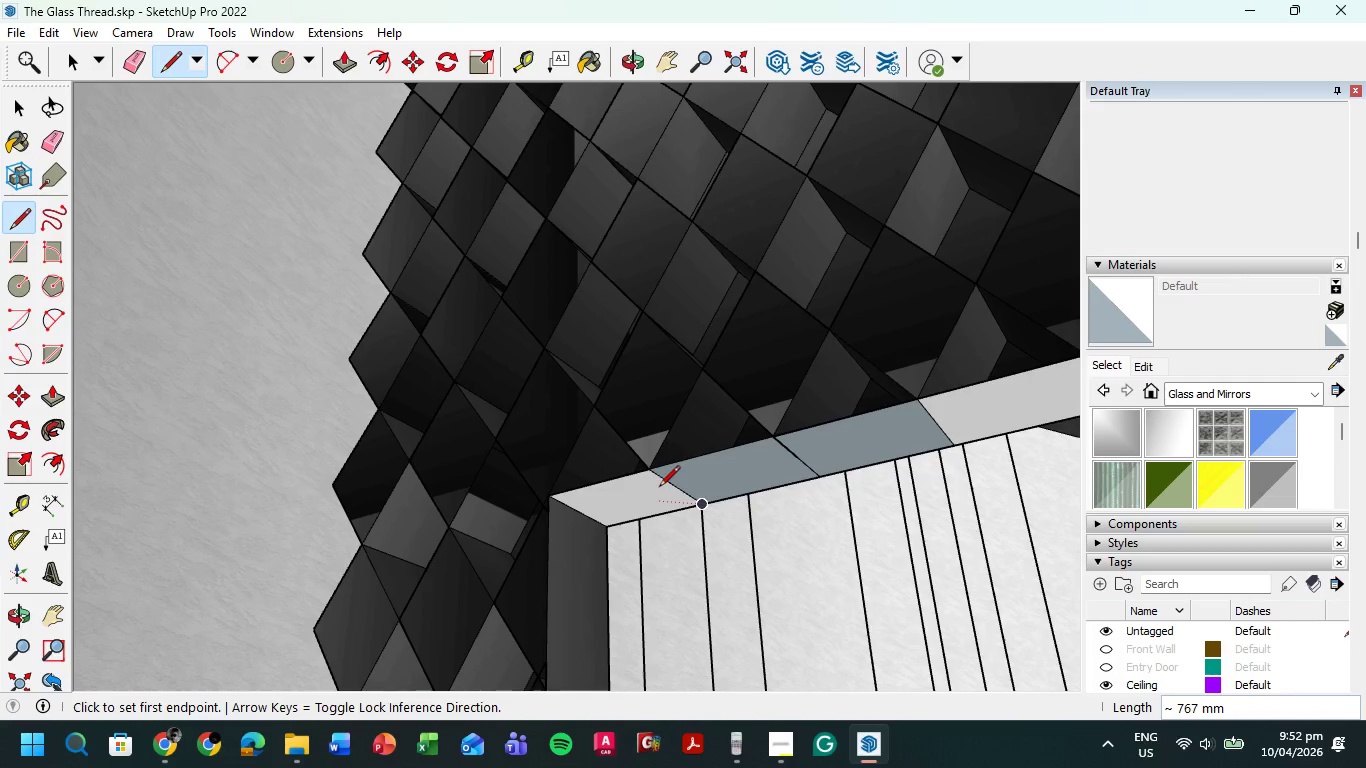 
right_click([665, 483])
 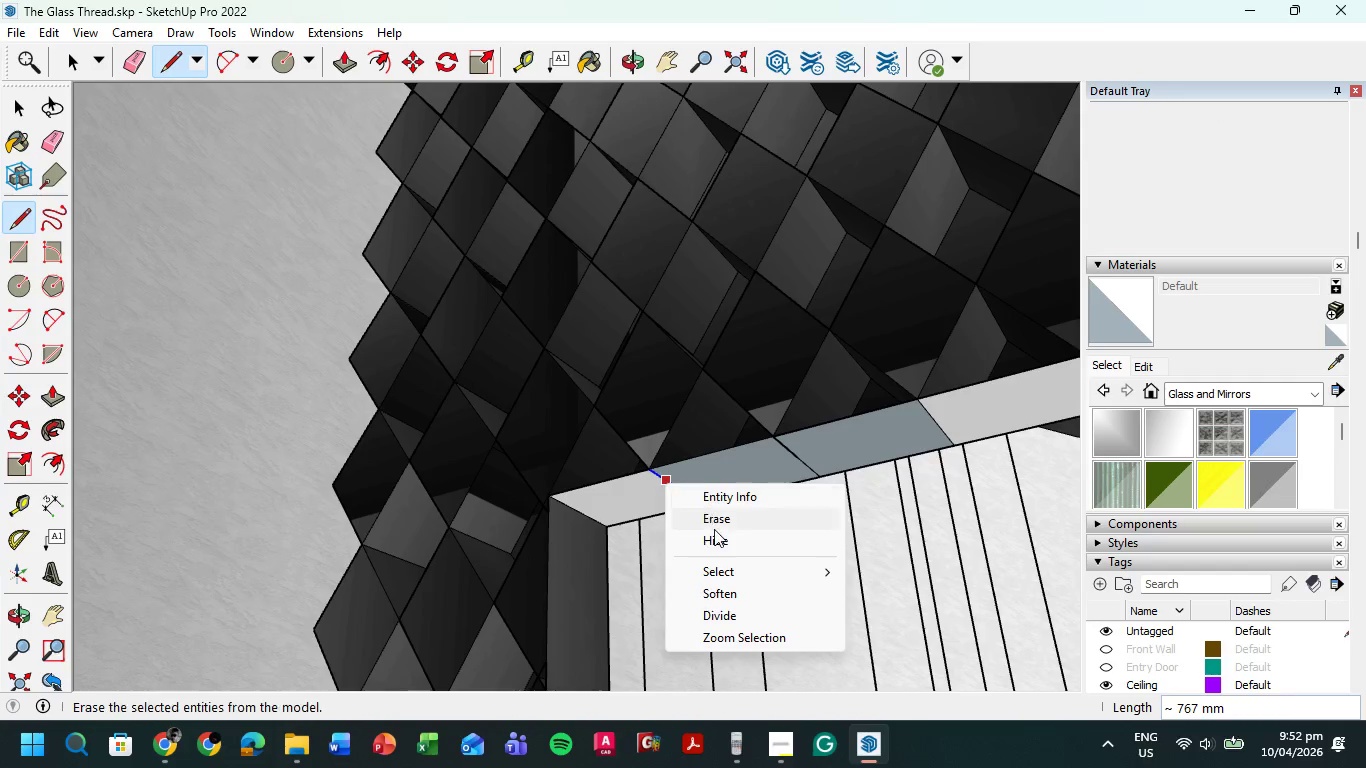 
left_click([716, 533])
 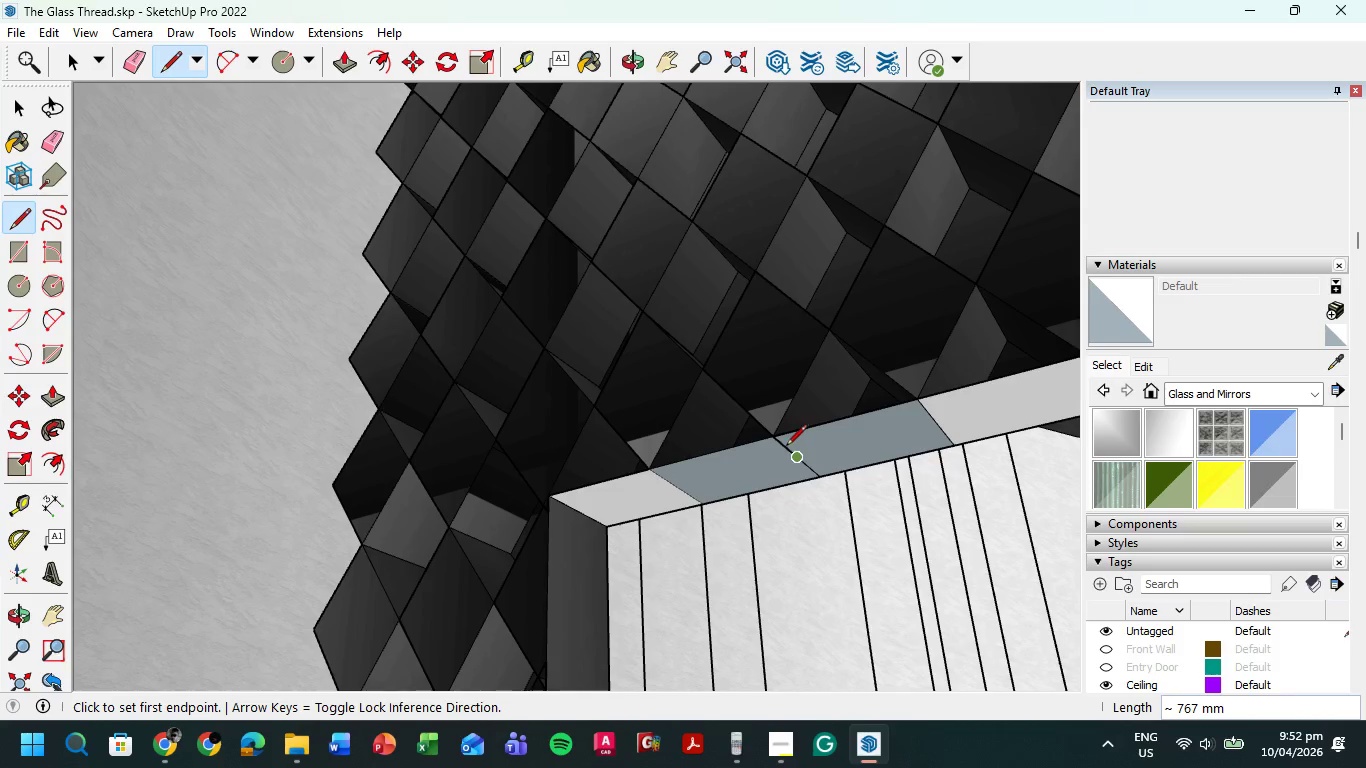 
right_click([786, 452])
 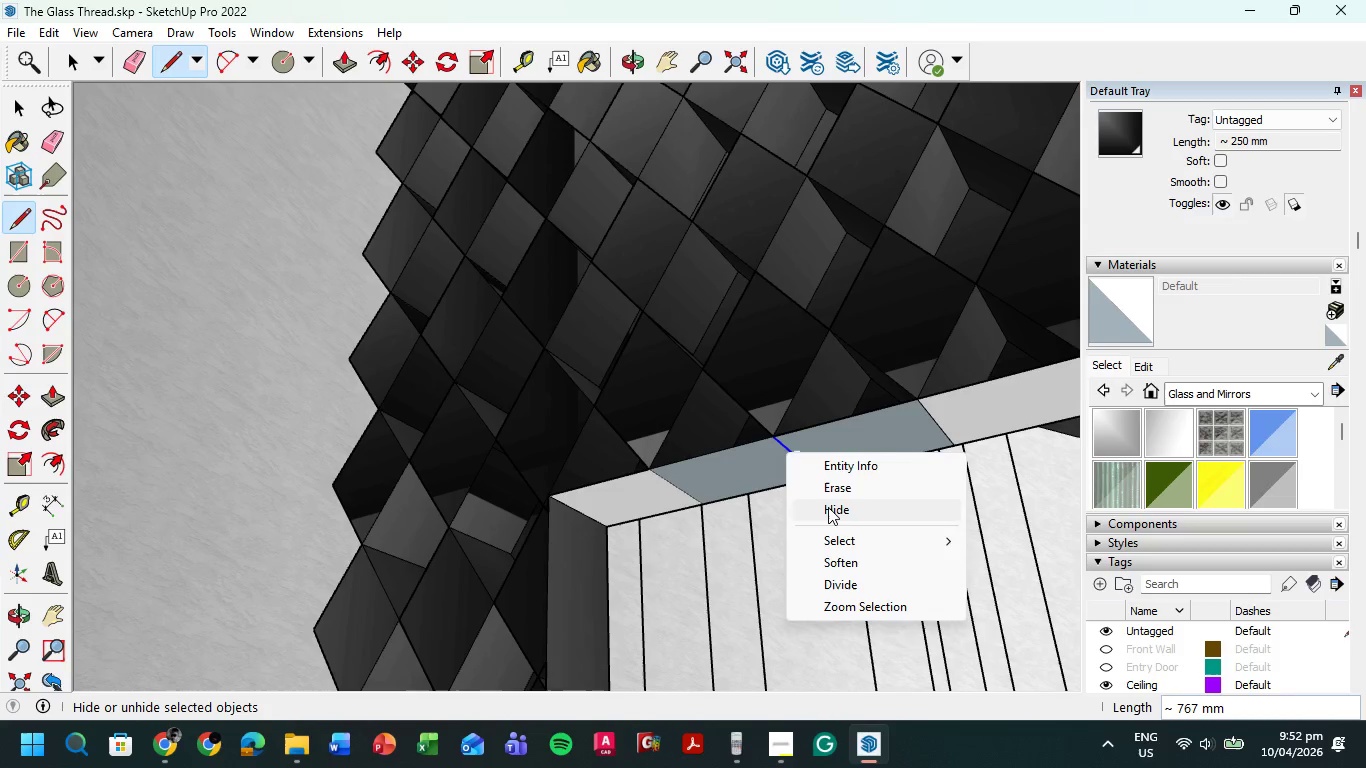 
left_click([828, 507])
 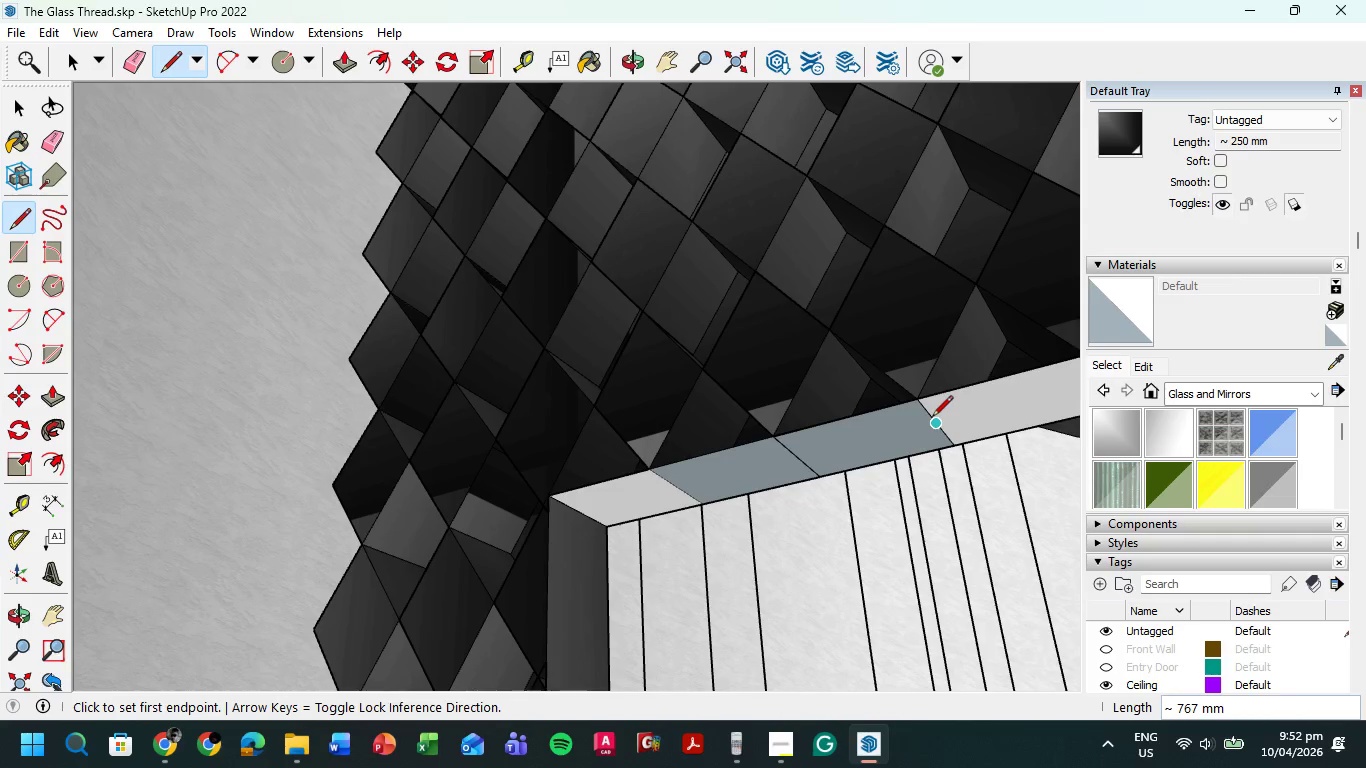 
right_click([932, 418])
 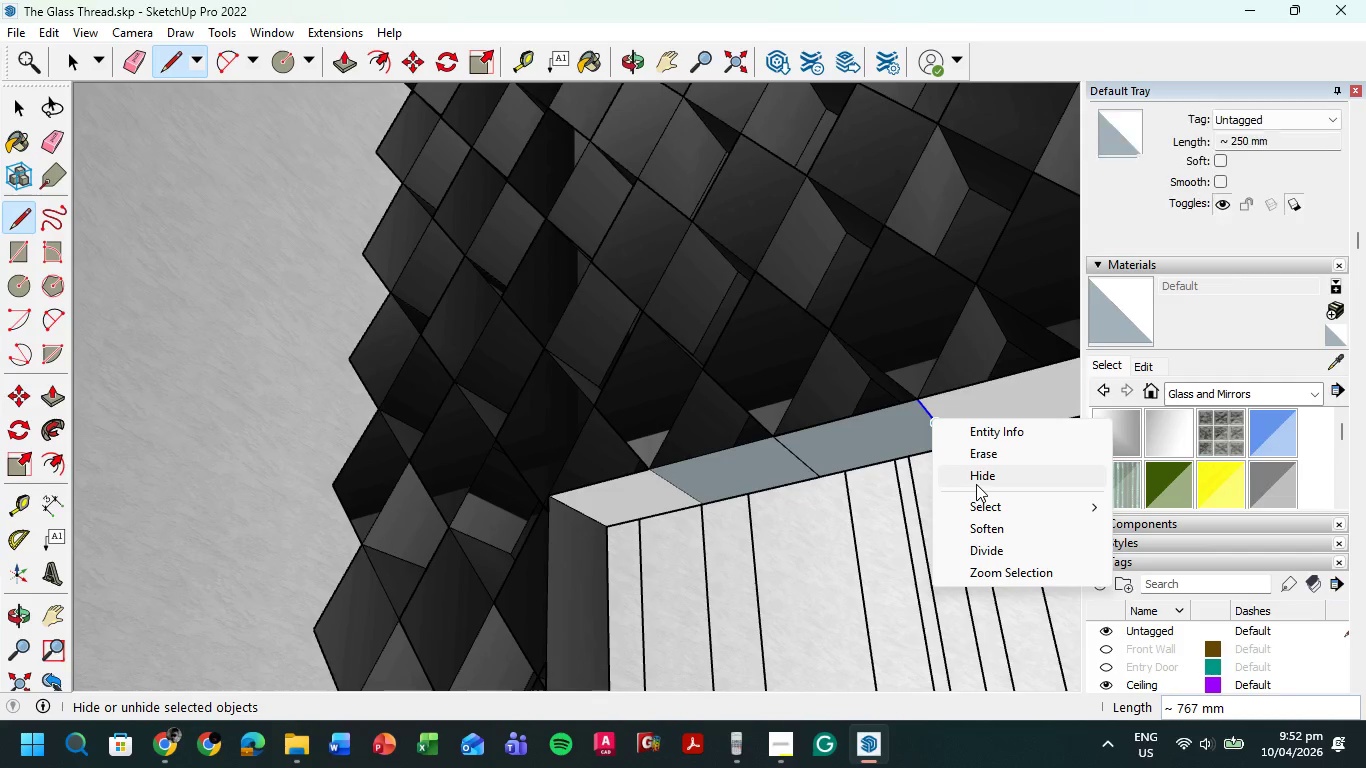 
left_click([978, 474])
 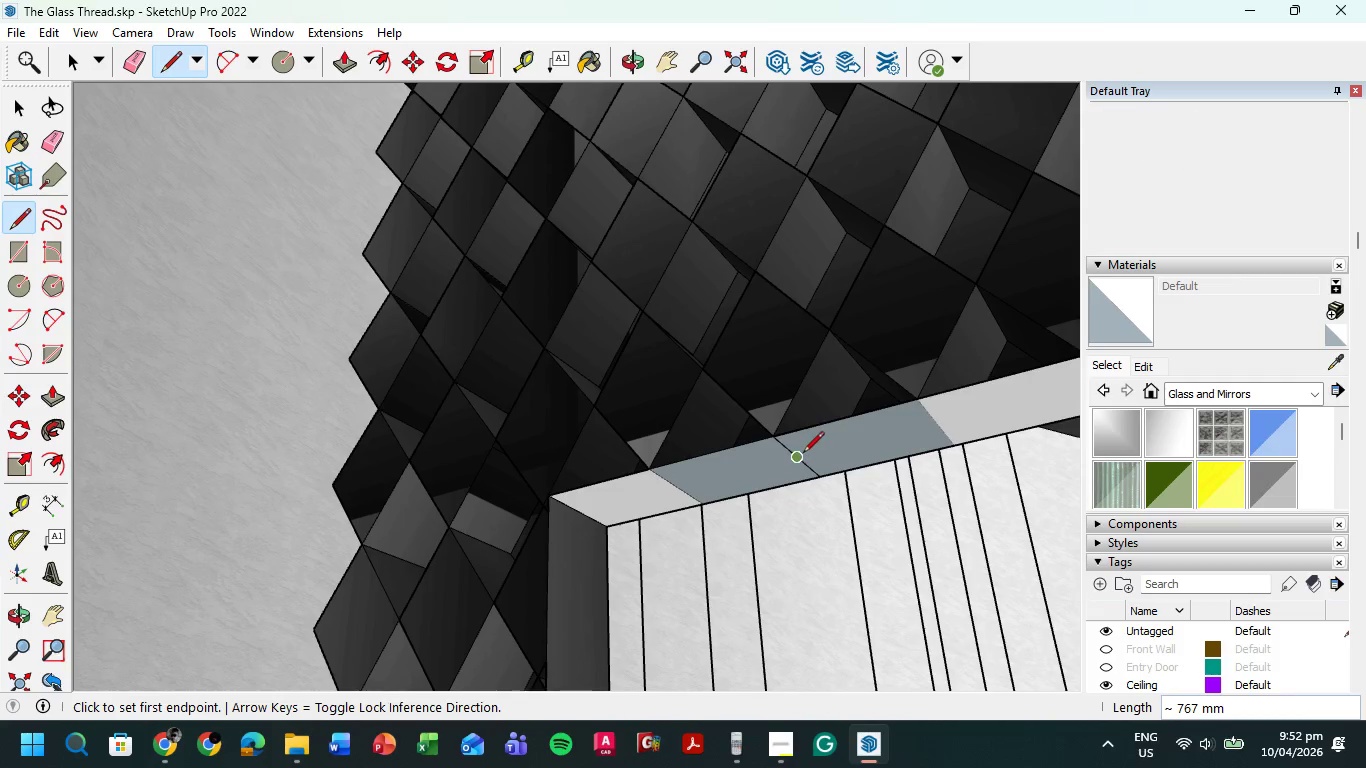 
right_click([802, 455])
 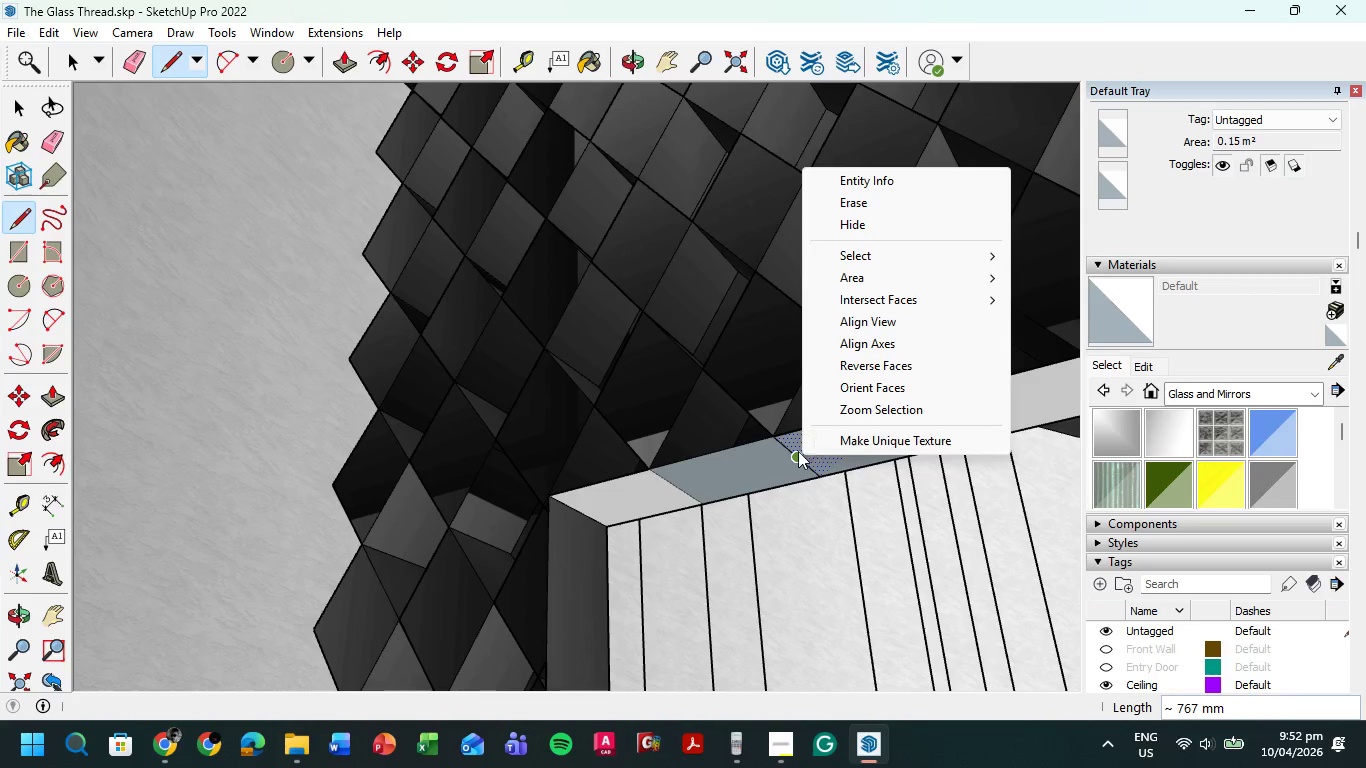 
left_click([792, 452])
 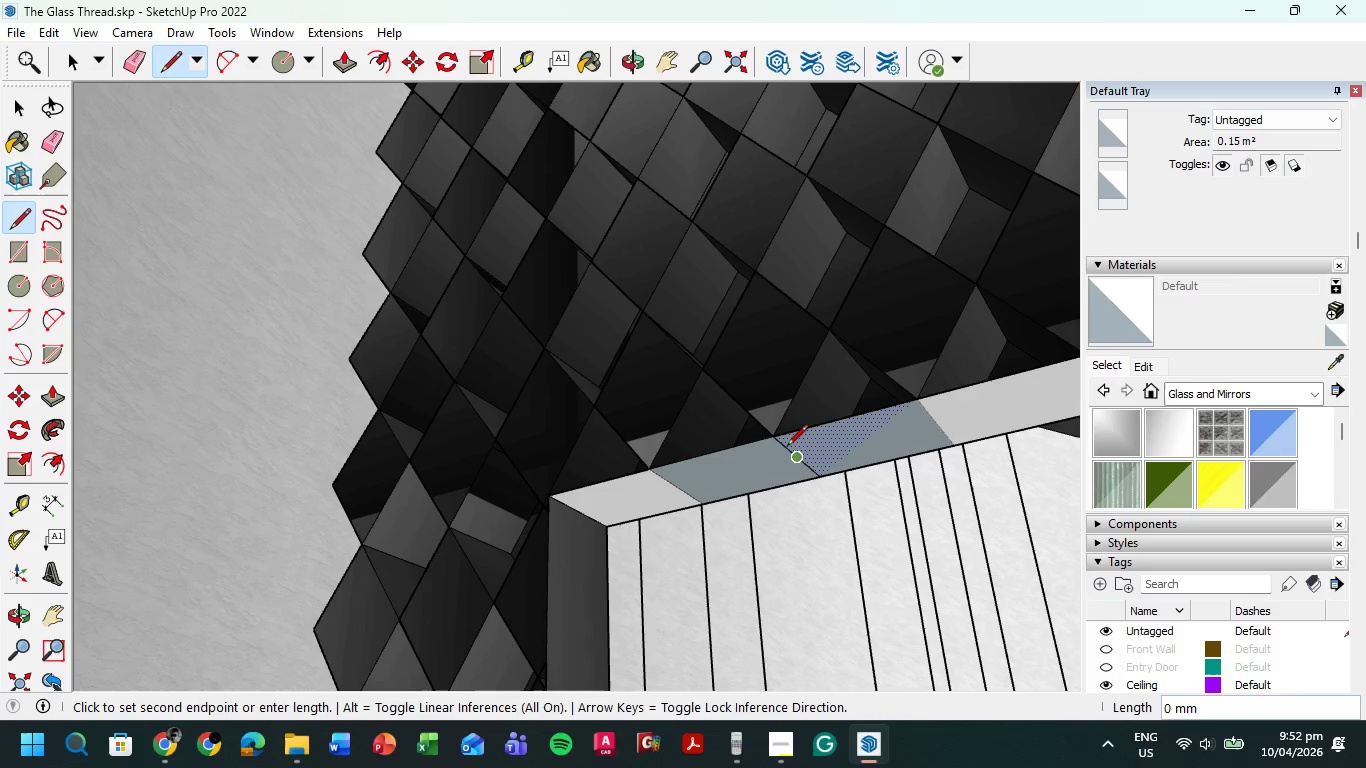 
left_click([785, 451])
 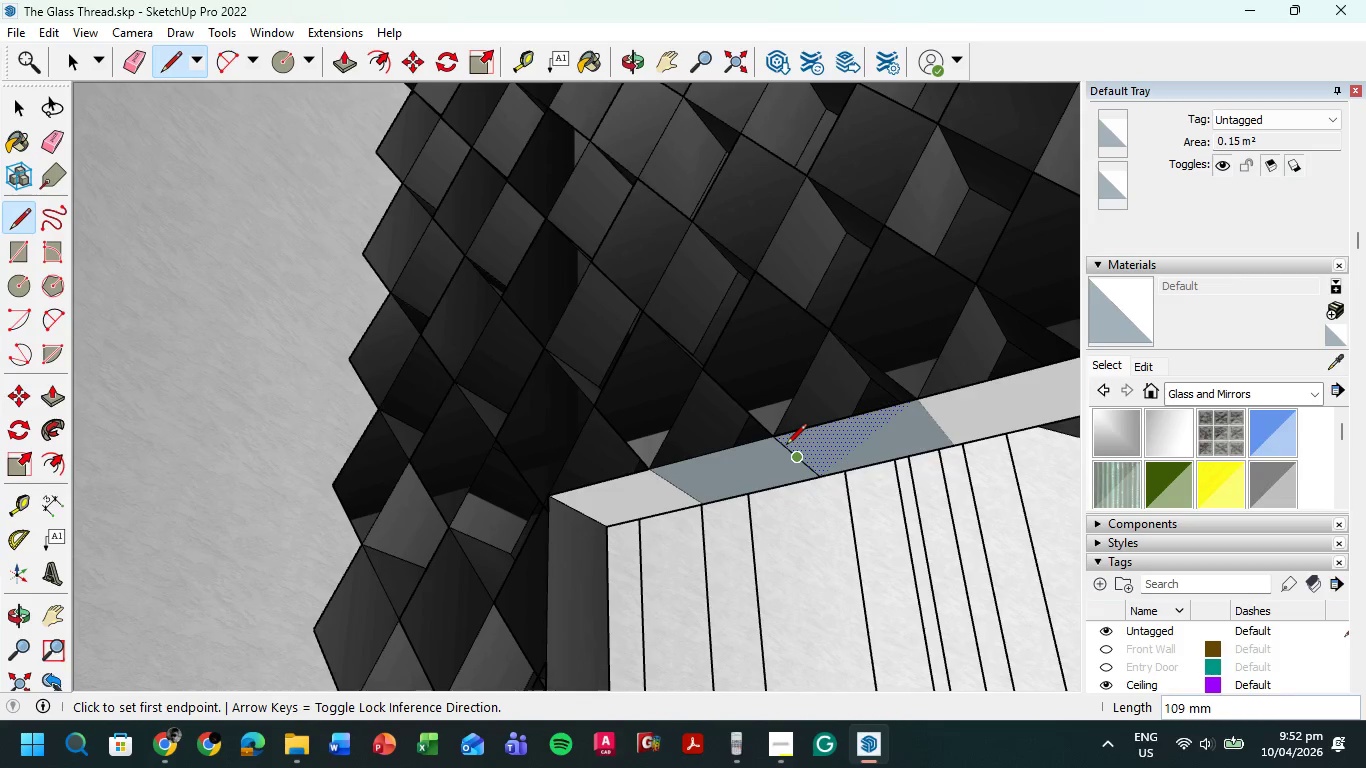 
key(Escape)
 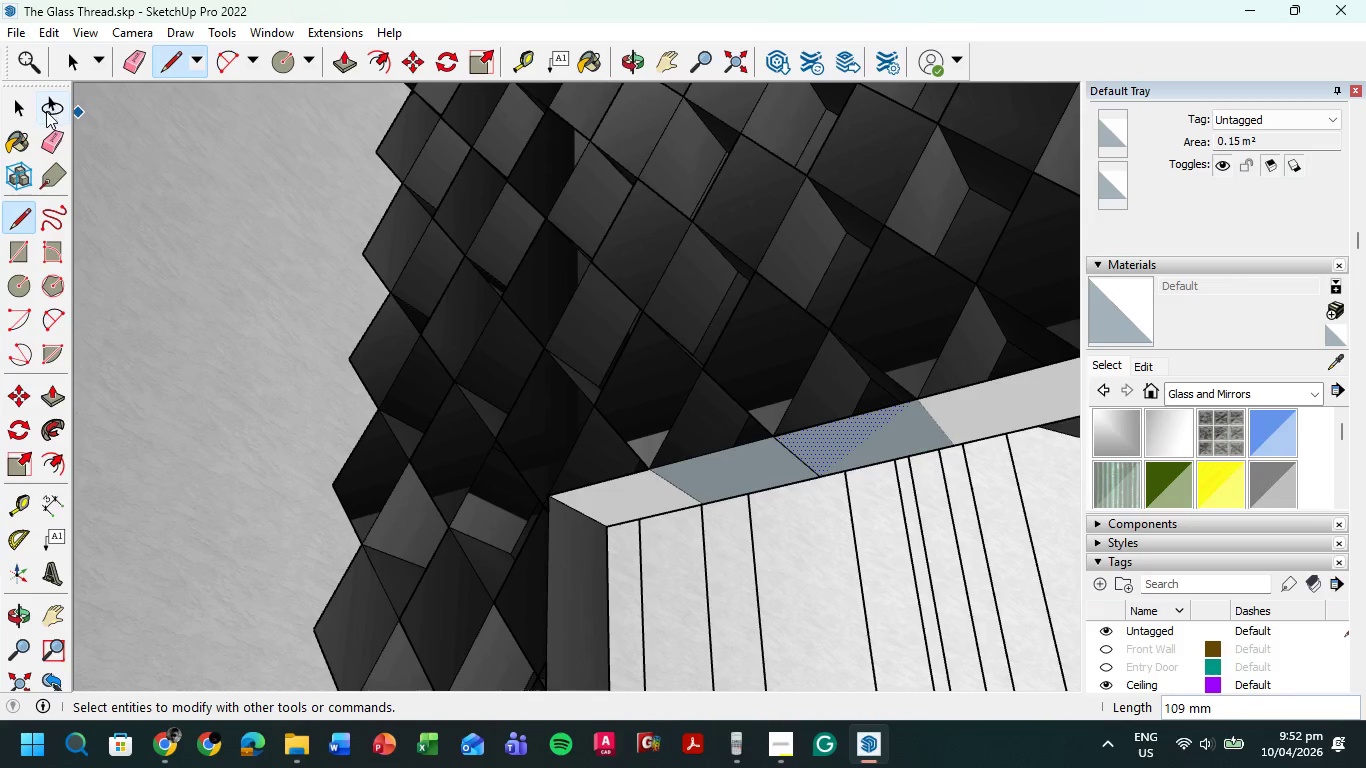 
left_click([25, 108])
 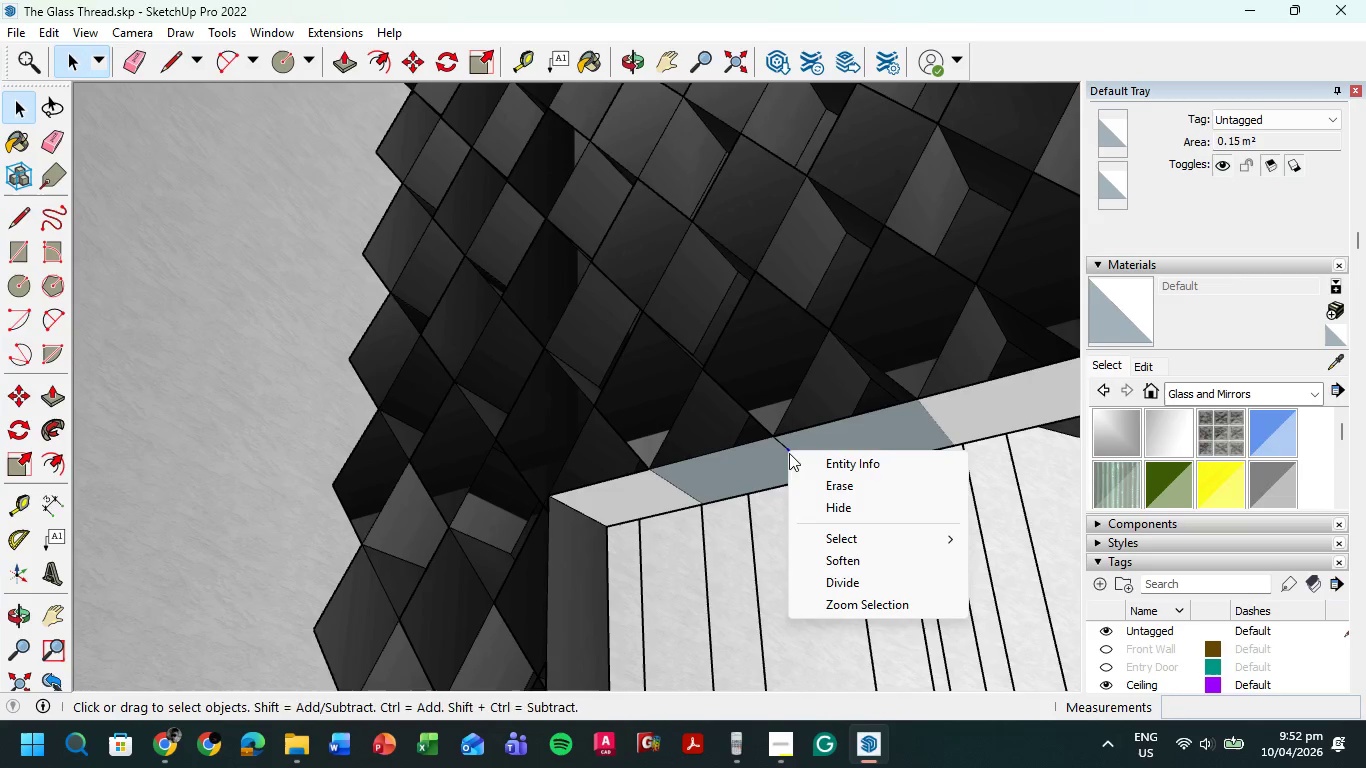 
left_click([851, 508])
 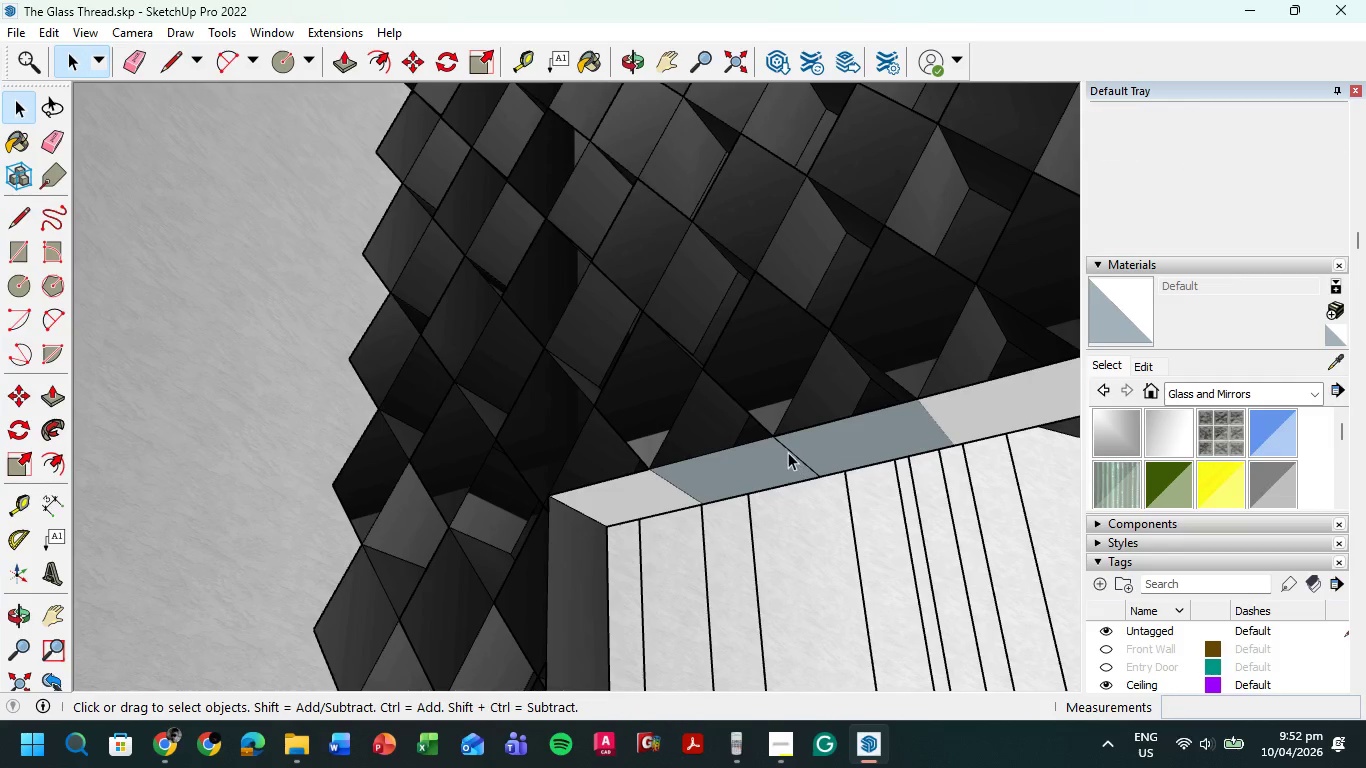 
right_click([788, 452])
 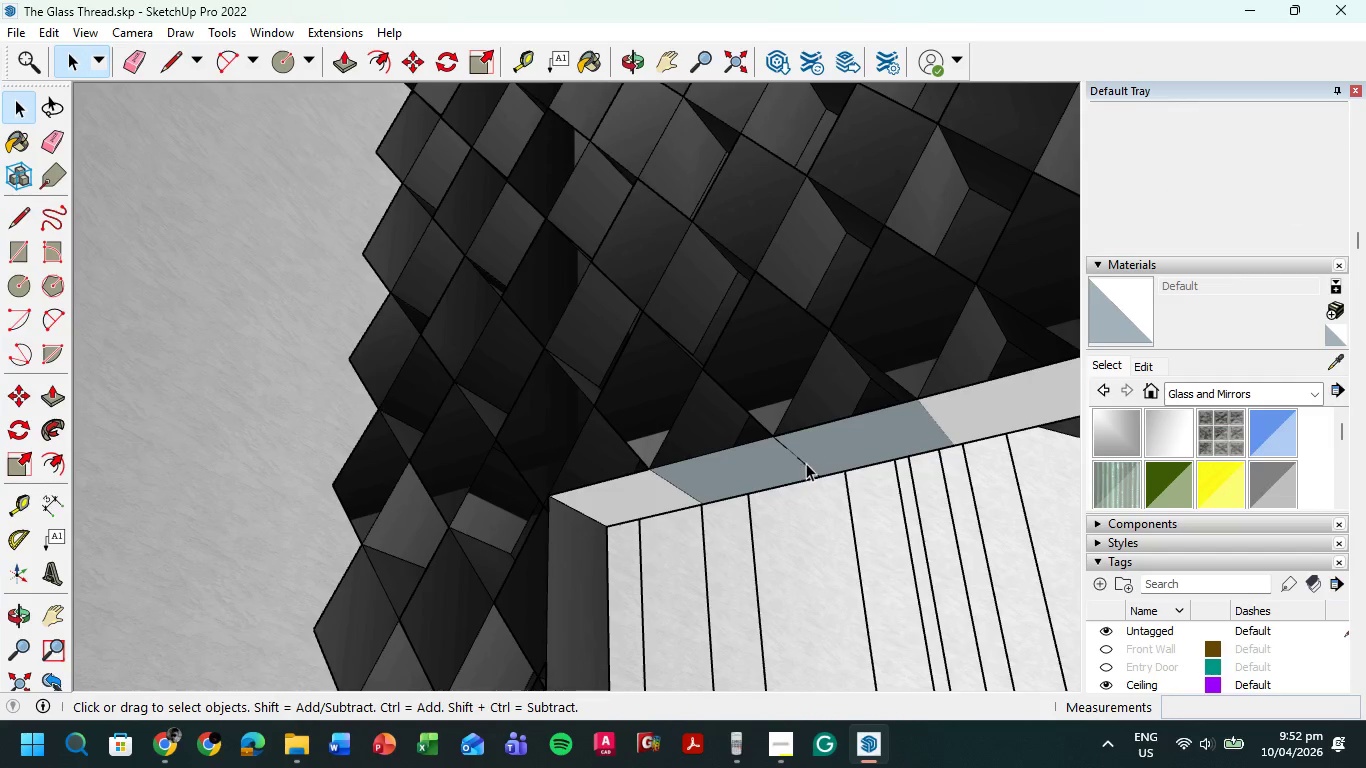 
right_click([805, 466])
 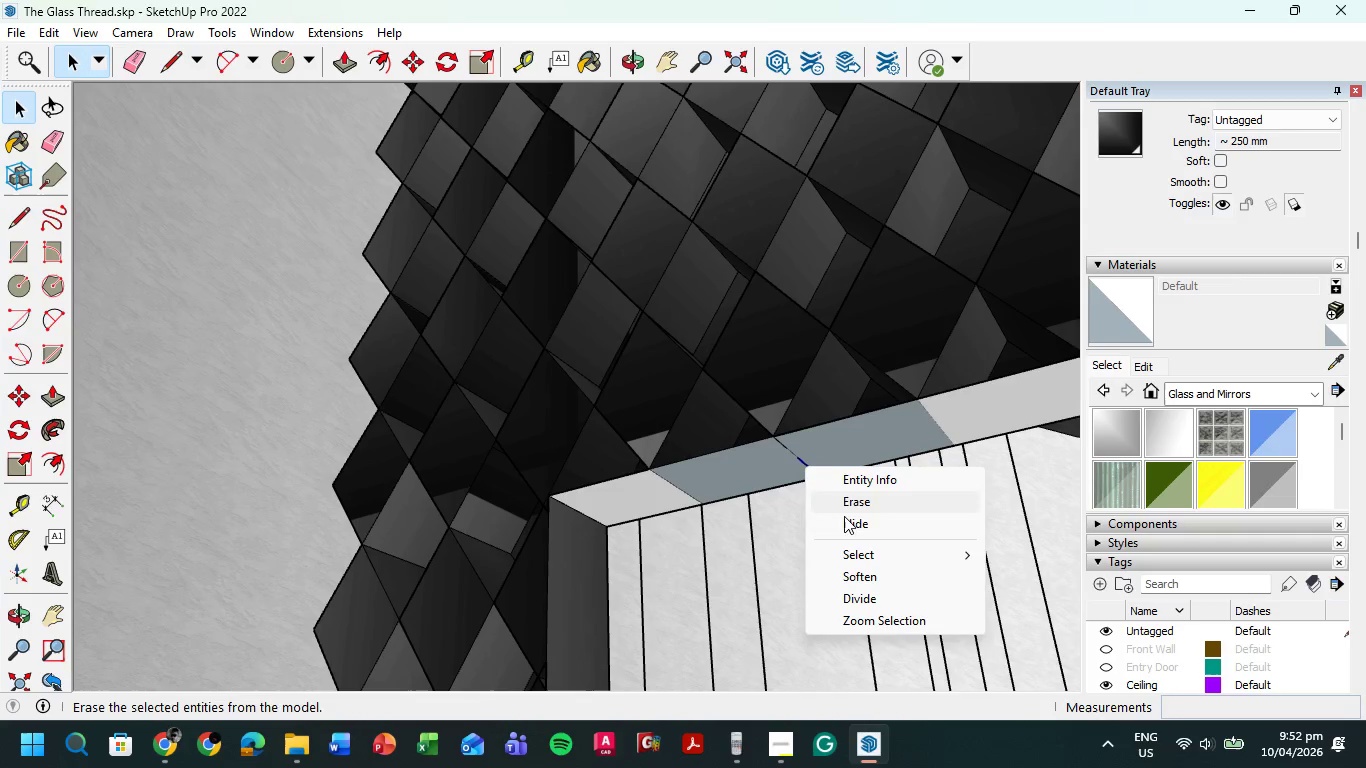 
left_click([848, 521])
 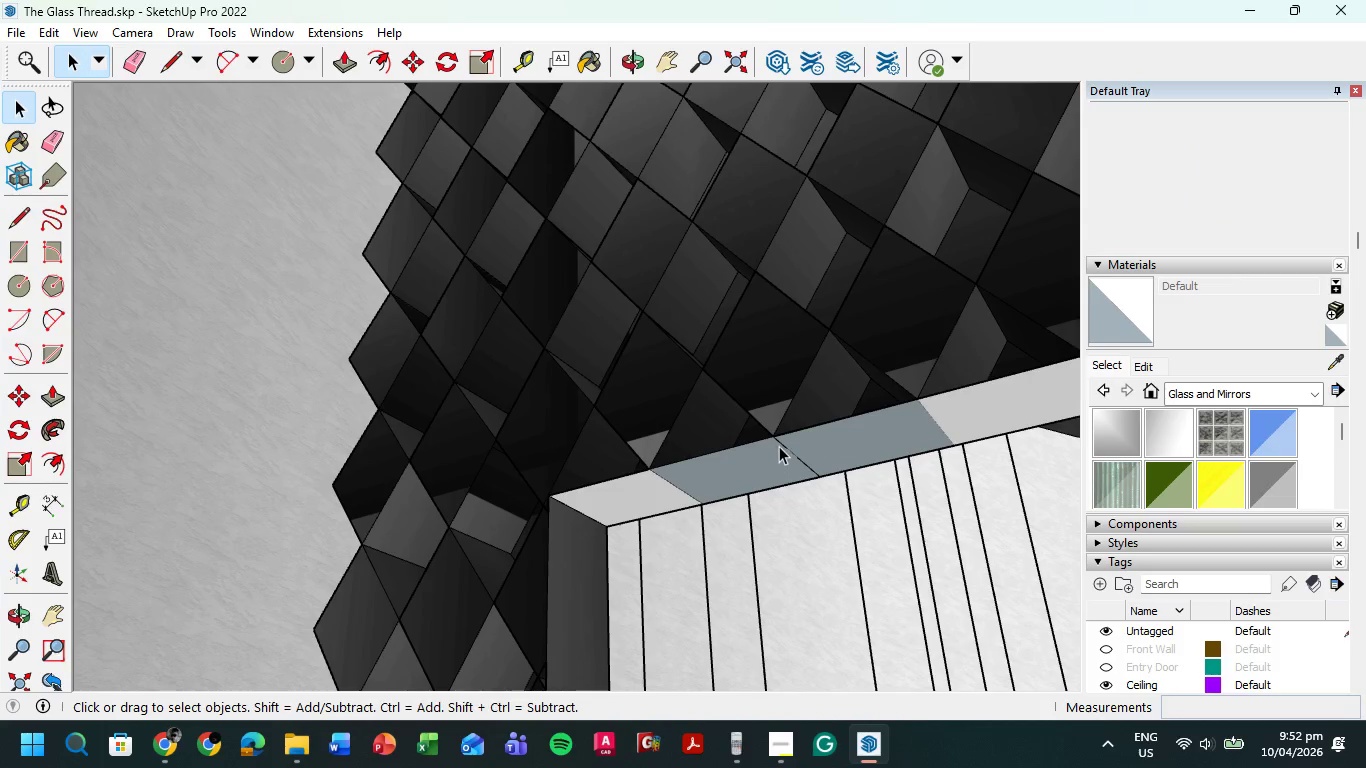 
right_click([781, 444])
 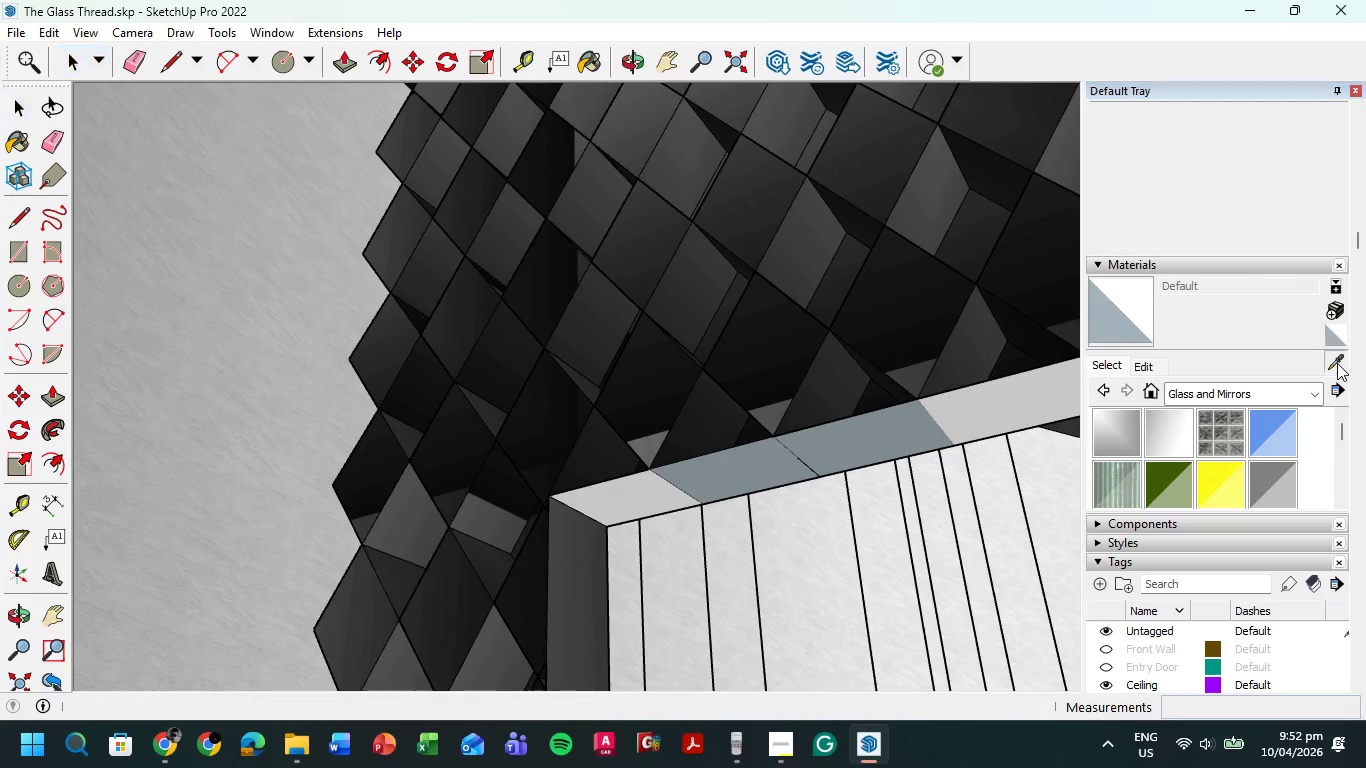 
left_click_drag(start_coordinate=[961, 337], to_coordinate=[970, 337])
 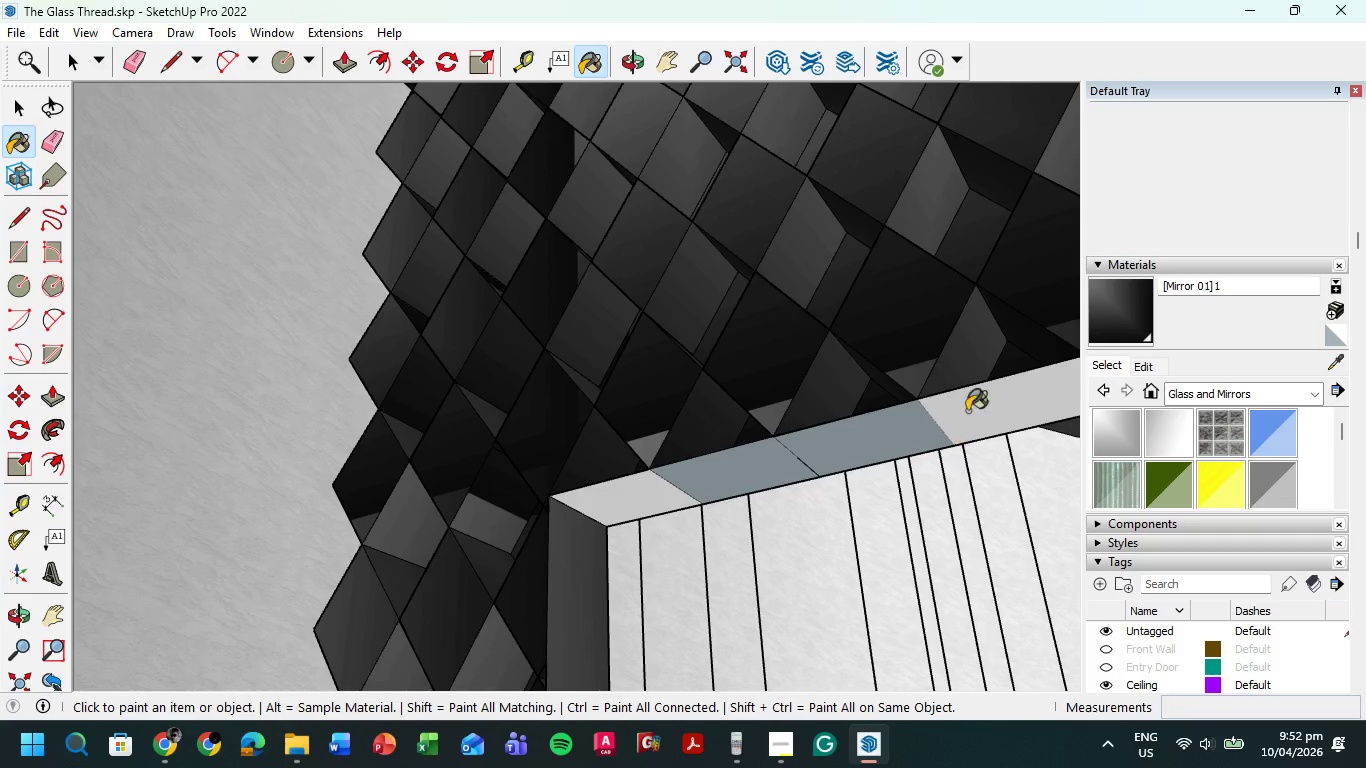 
left_click_drag(start_coordinate=[973, 404], to_coordinate=[745, 469])
 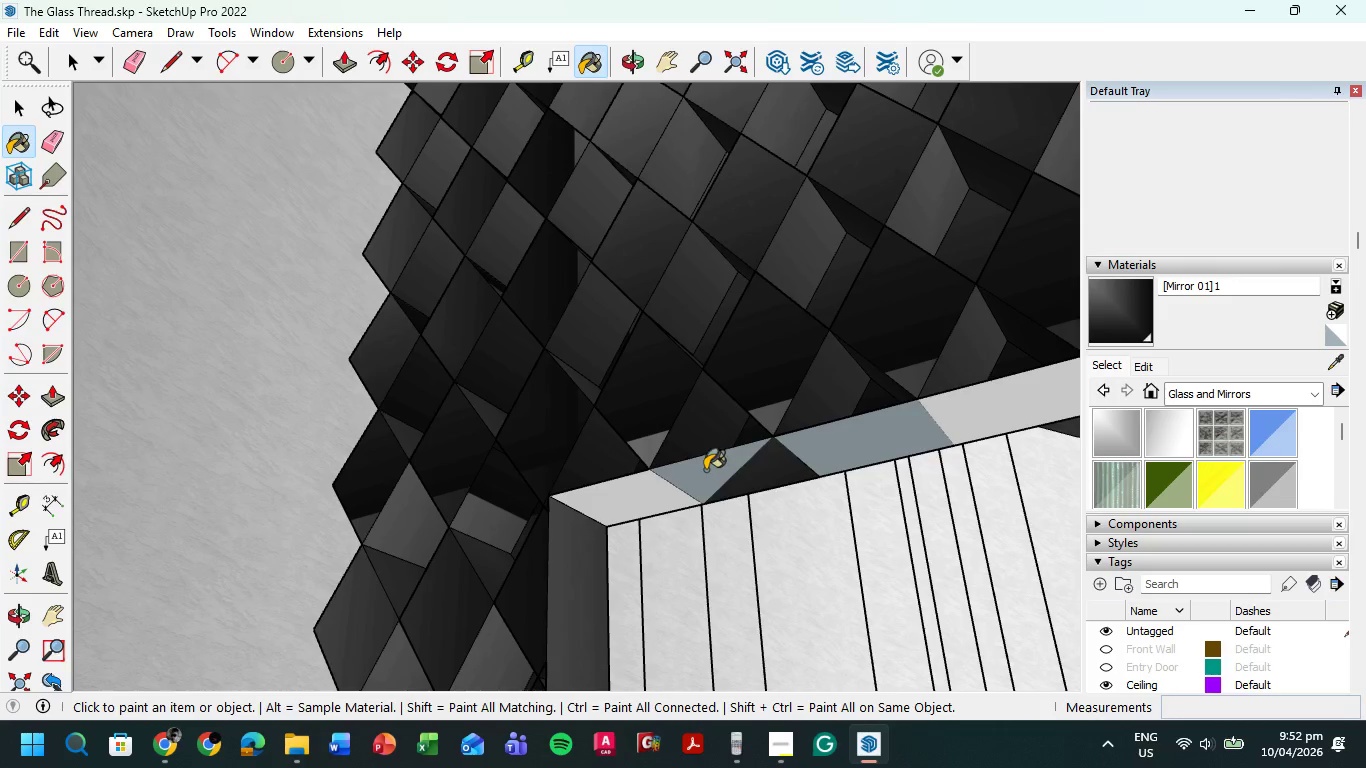 
double_click([665, 487])
 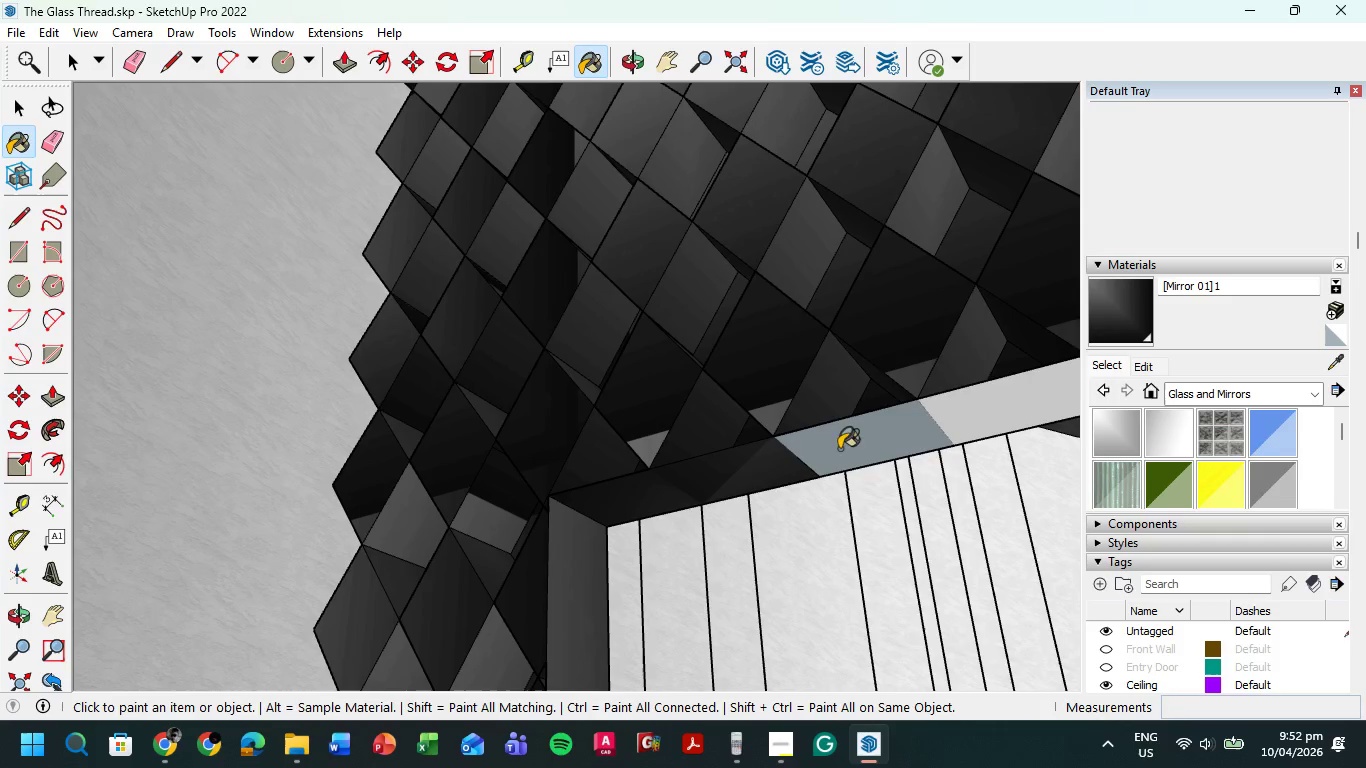 
left_click([874, 432])
 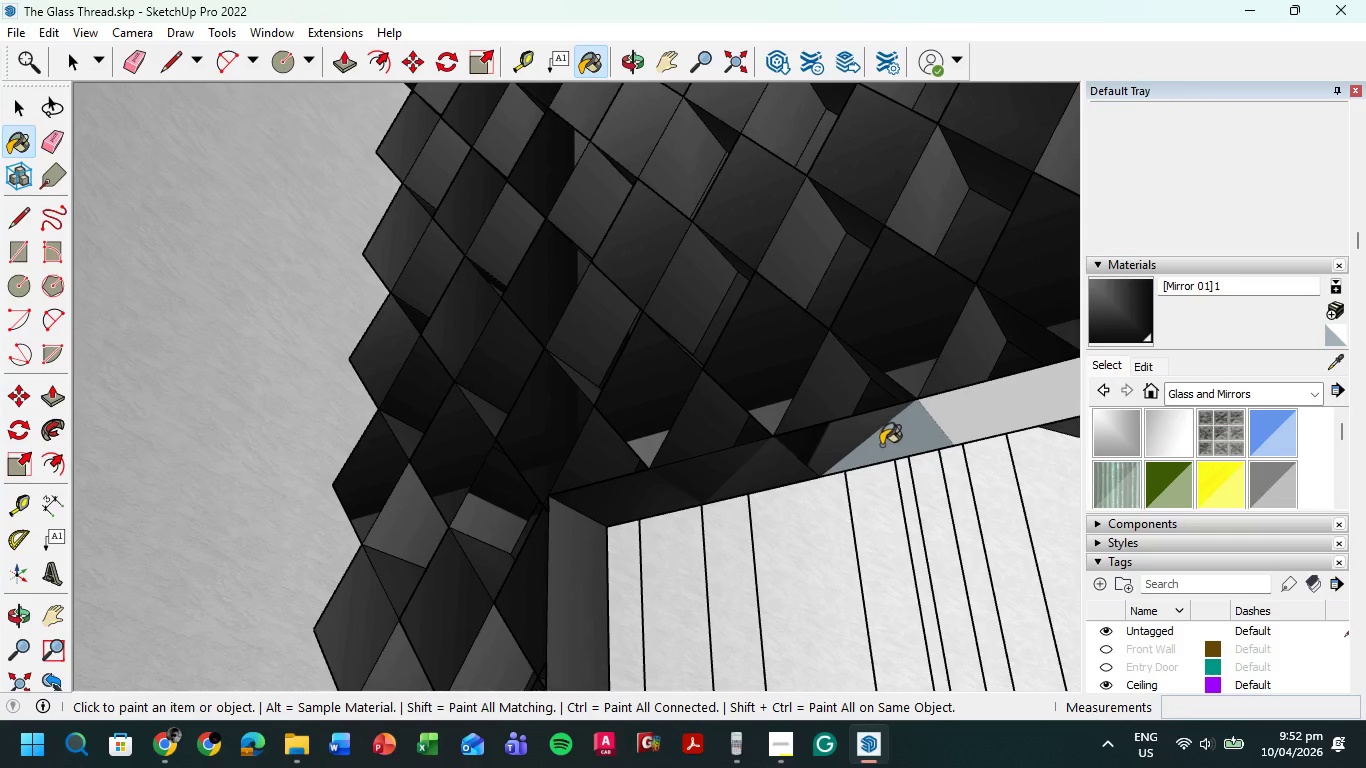 
left_click([885, 445])
 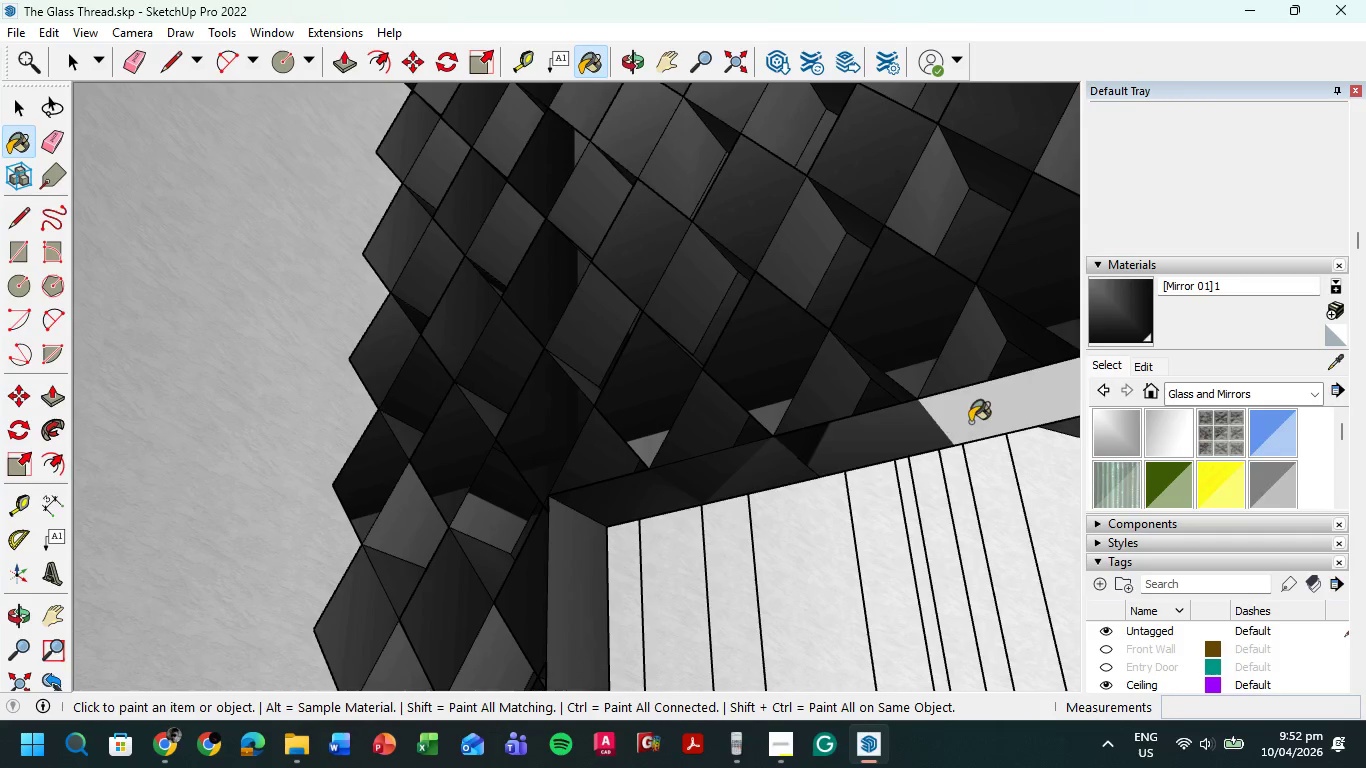 
left_click([971, 421])
 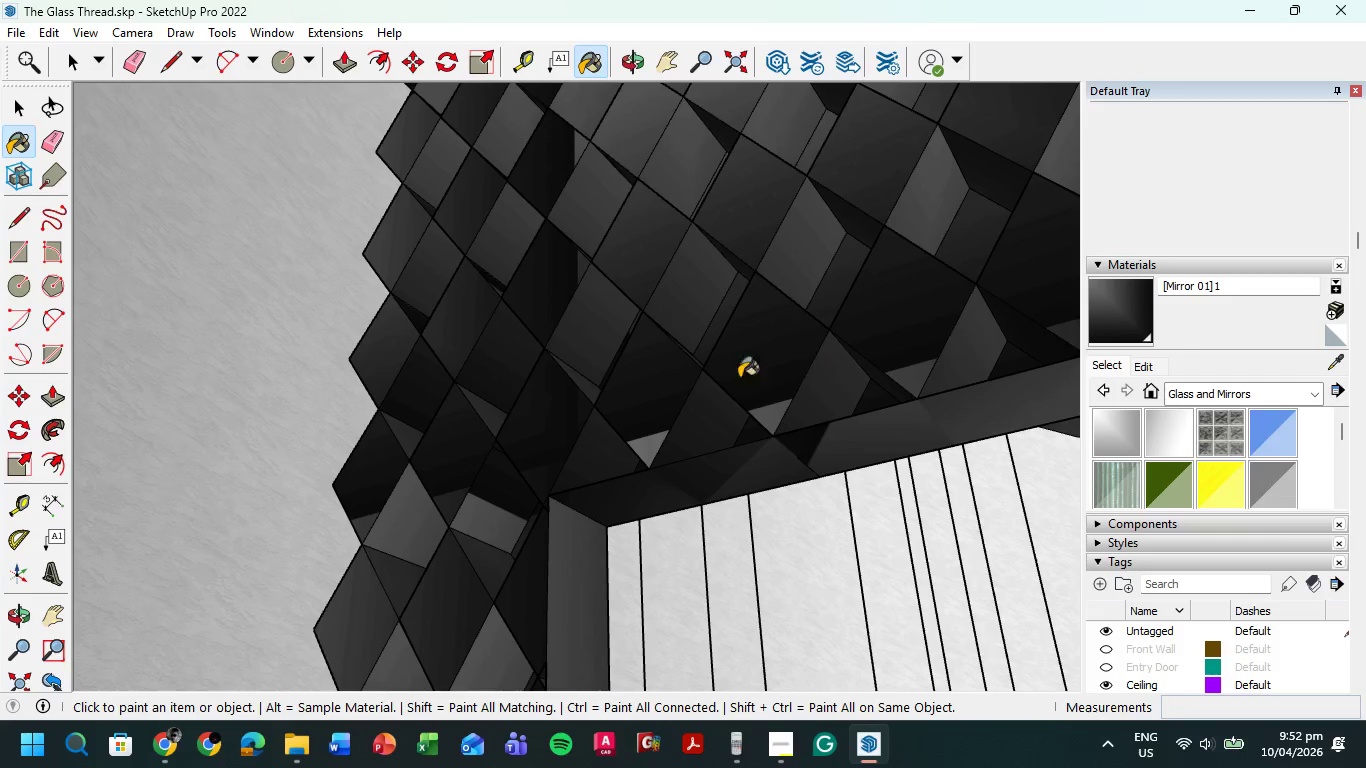 
scroll: coordinate [688, 382], scroll_direction: down, amount: 6.0
 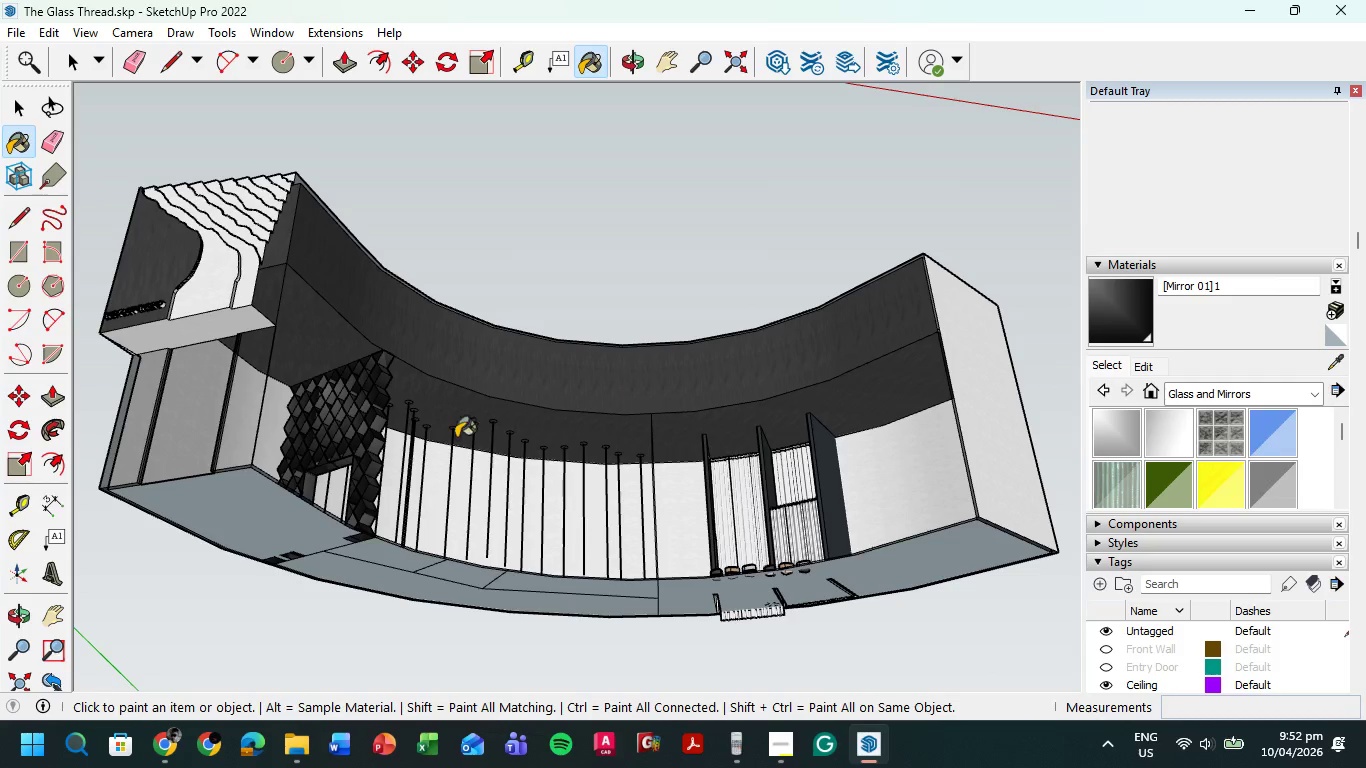 
scroll: coordinate [280, 458], scroll_direction: up, amount: 10.0
 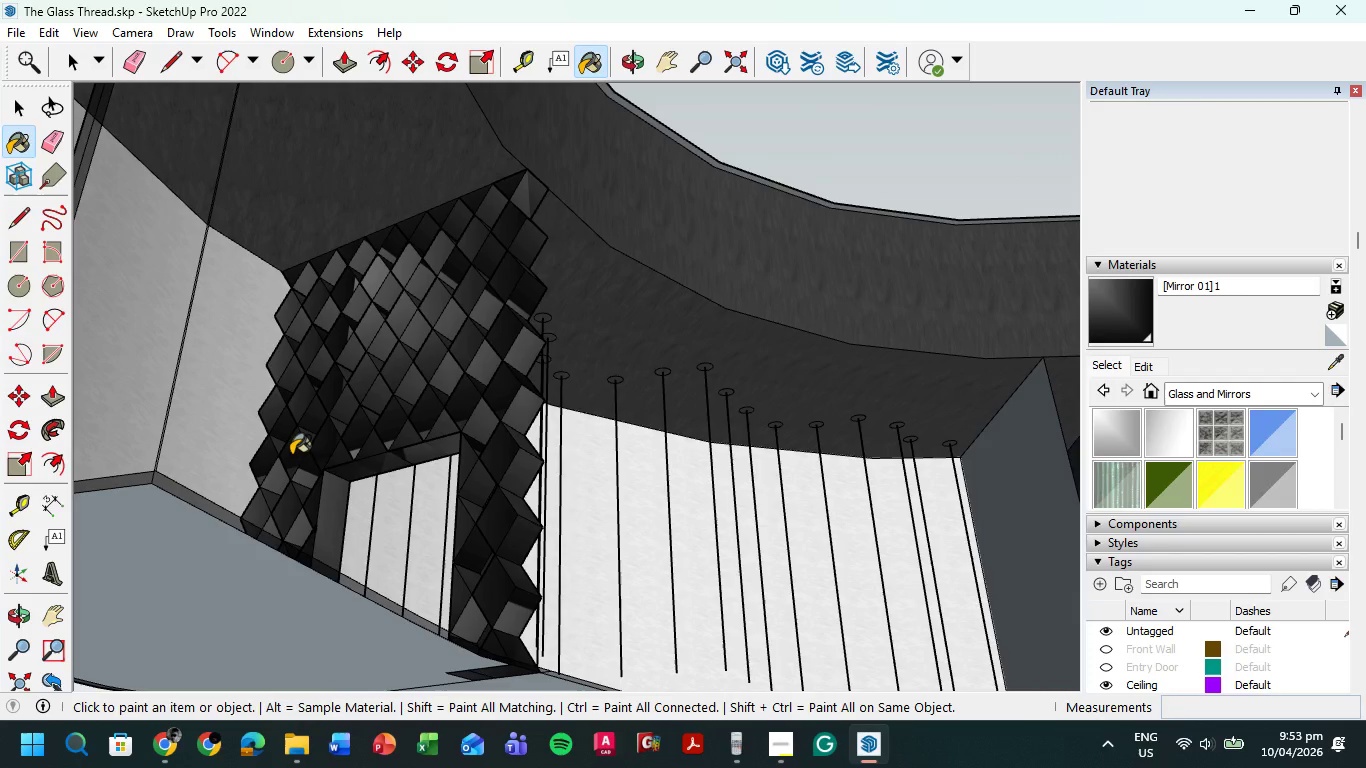 
hold_key(key=ShiftLeft, duration=0.47)
 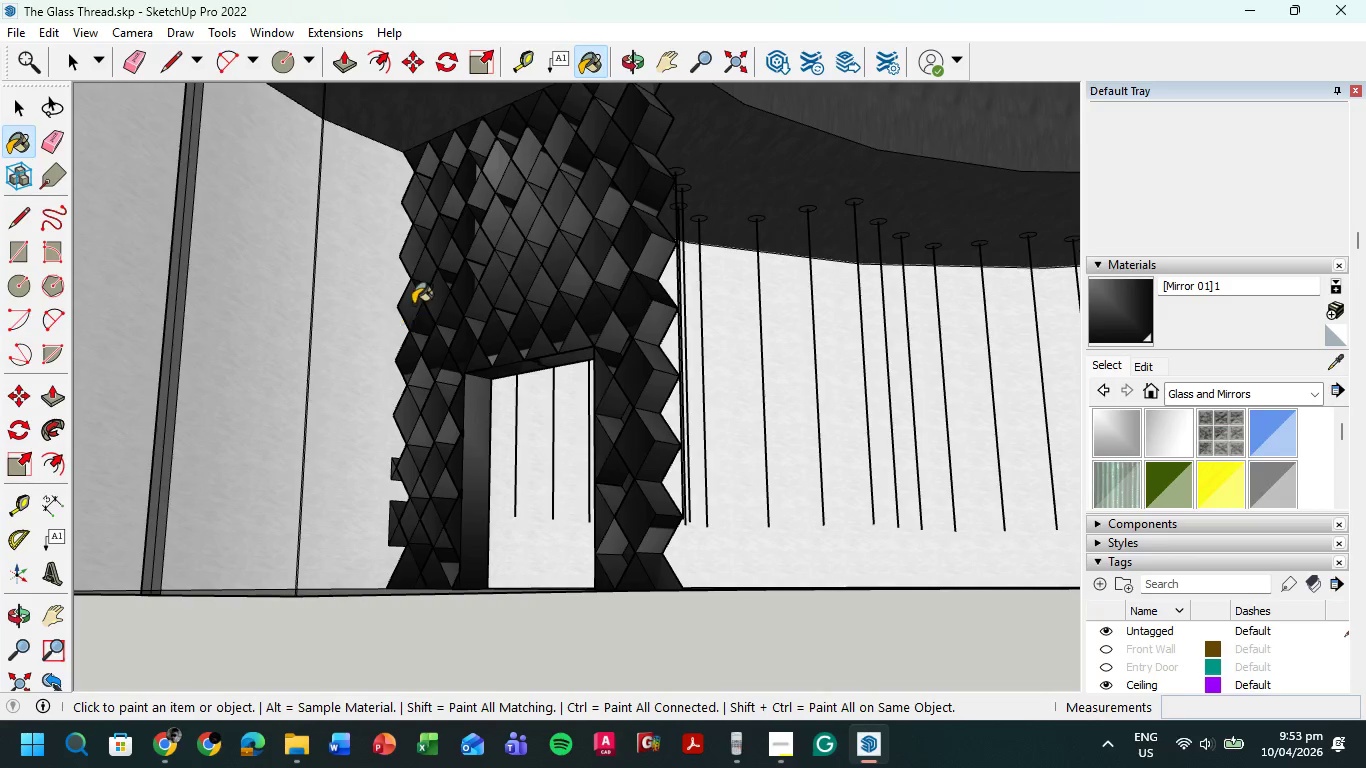 
hold_key(key=ShiftLeft, duration=0.39)
 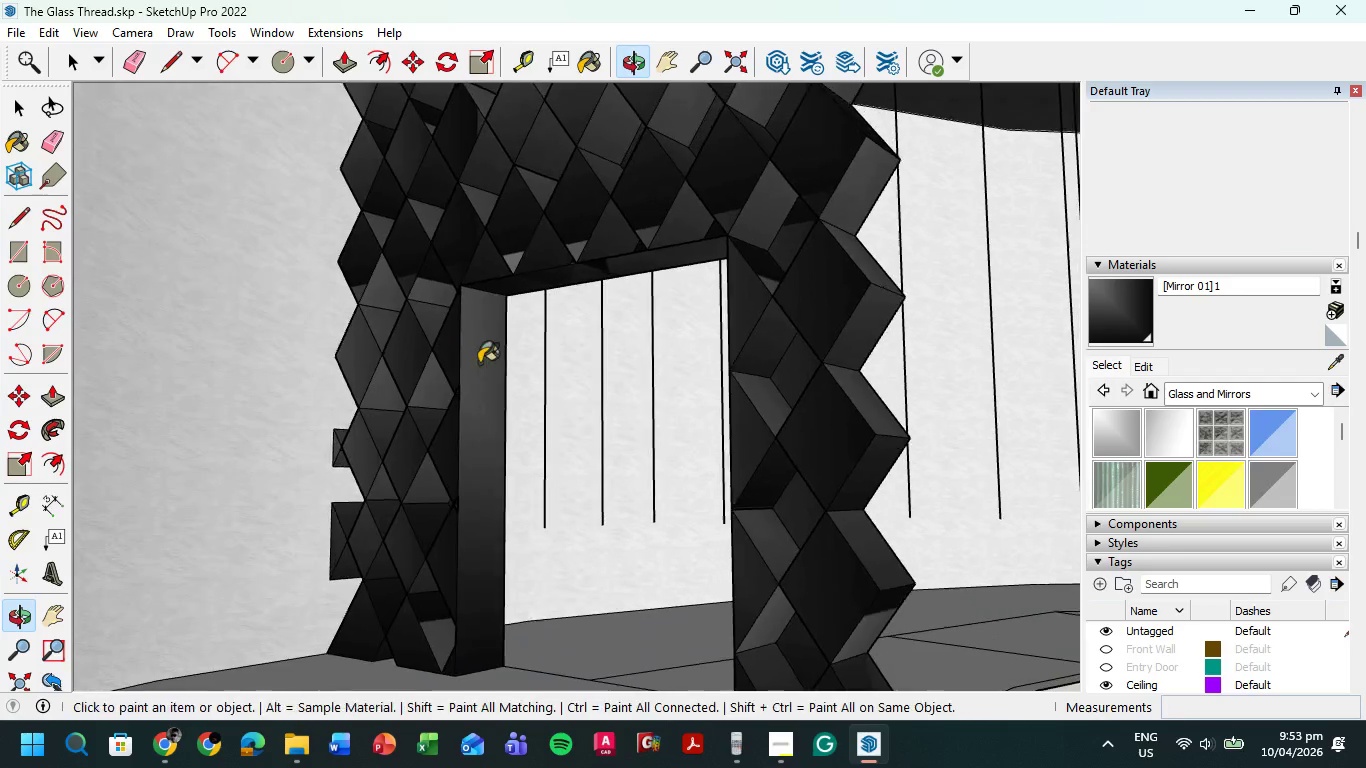 
scroll: coordinate [422, 329], scroll_direction: up, amount: 5.0
 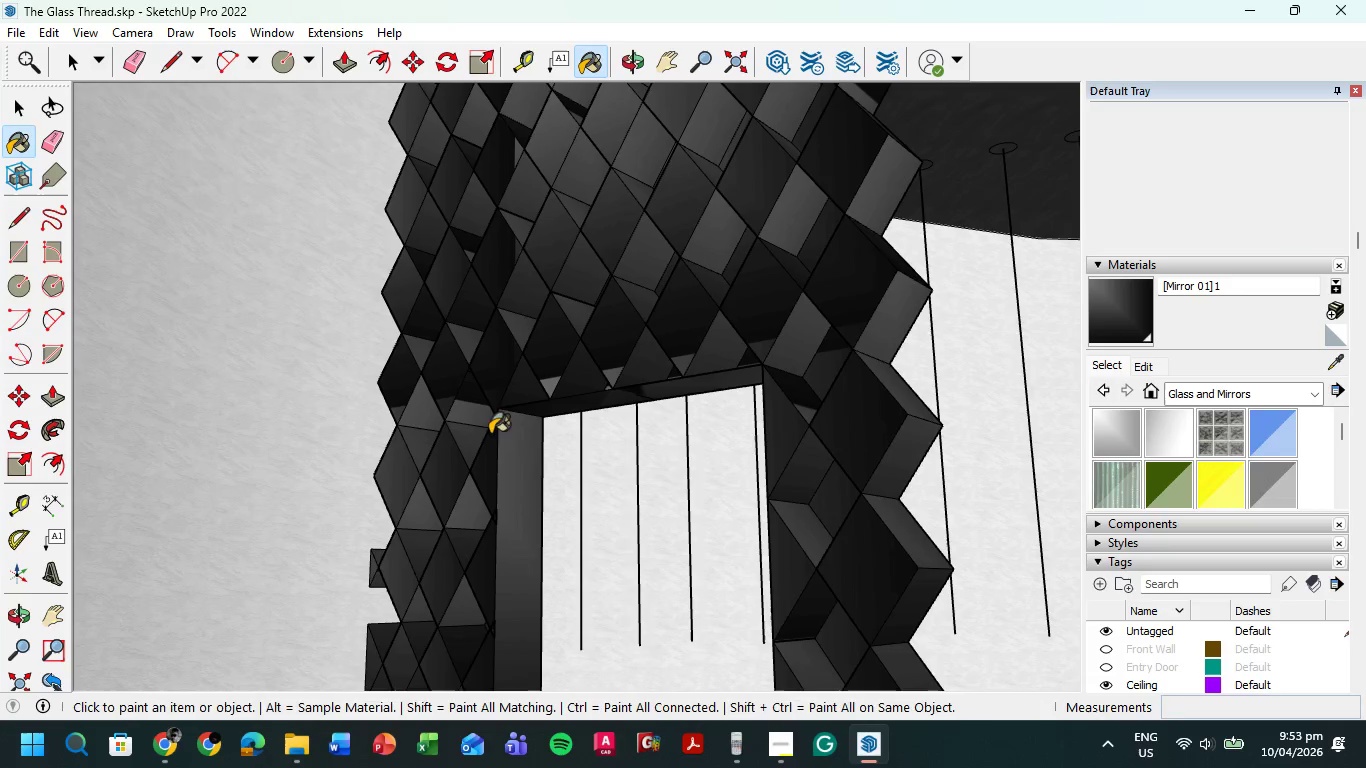 
scroll: coordinate [478, 365], scroll_direction: down, amount: 9.0
 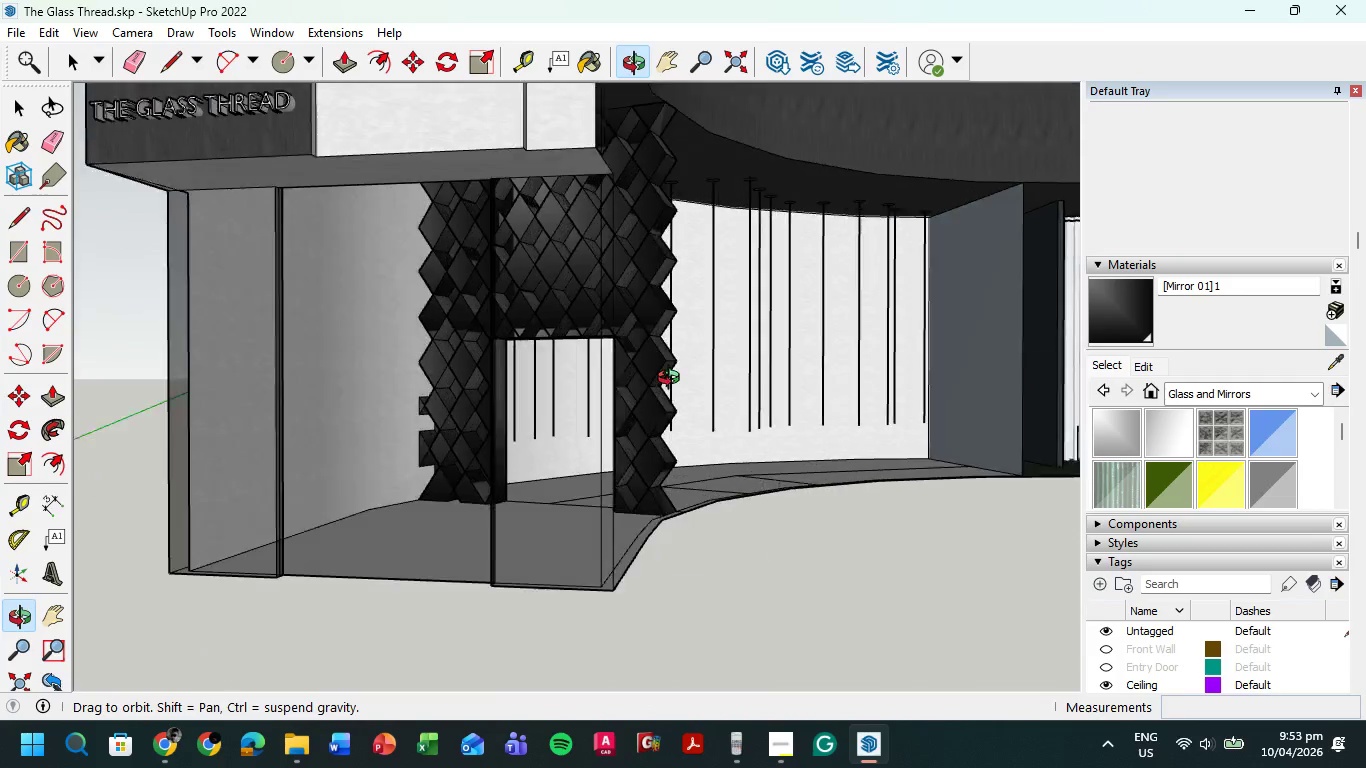 
hold_key(key=ShiftLeft, duration=0.47)
 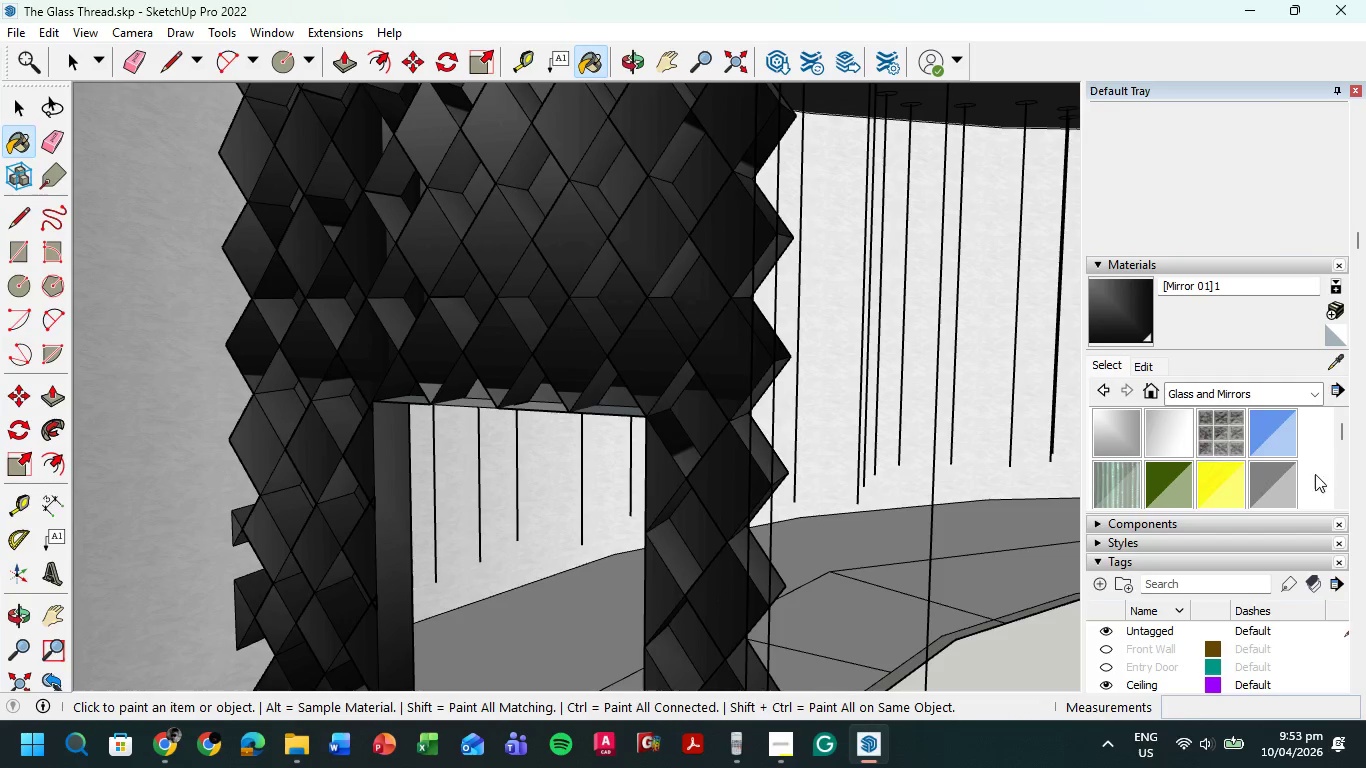 
scroll: coordinate [574, 224], scroll_direction: up, amount: 8.0
 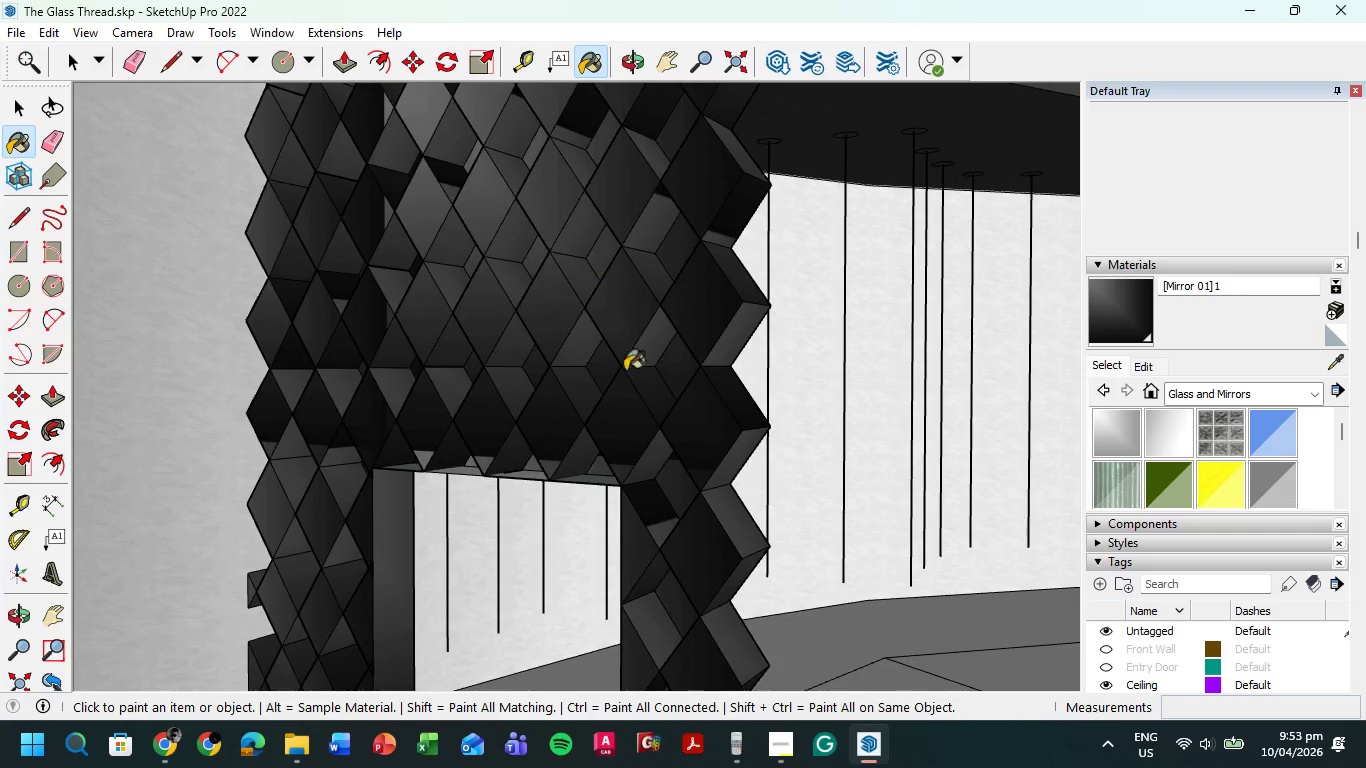 
left_click([1211, 431])
 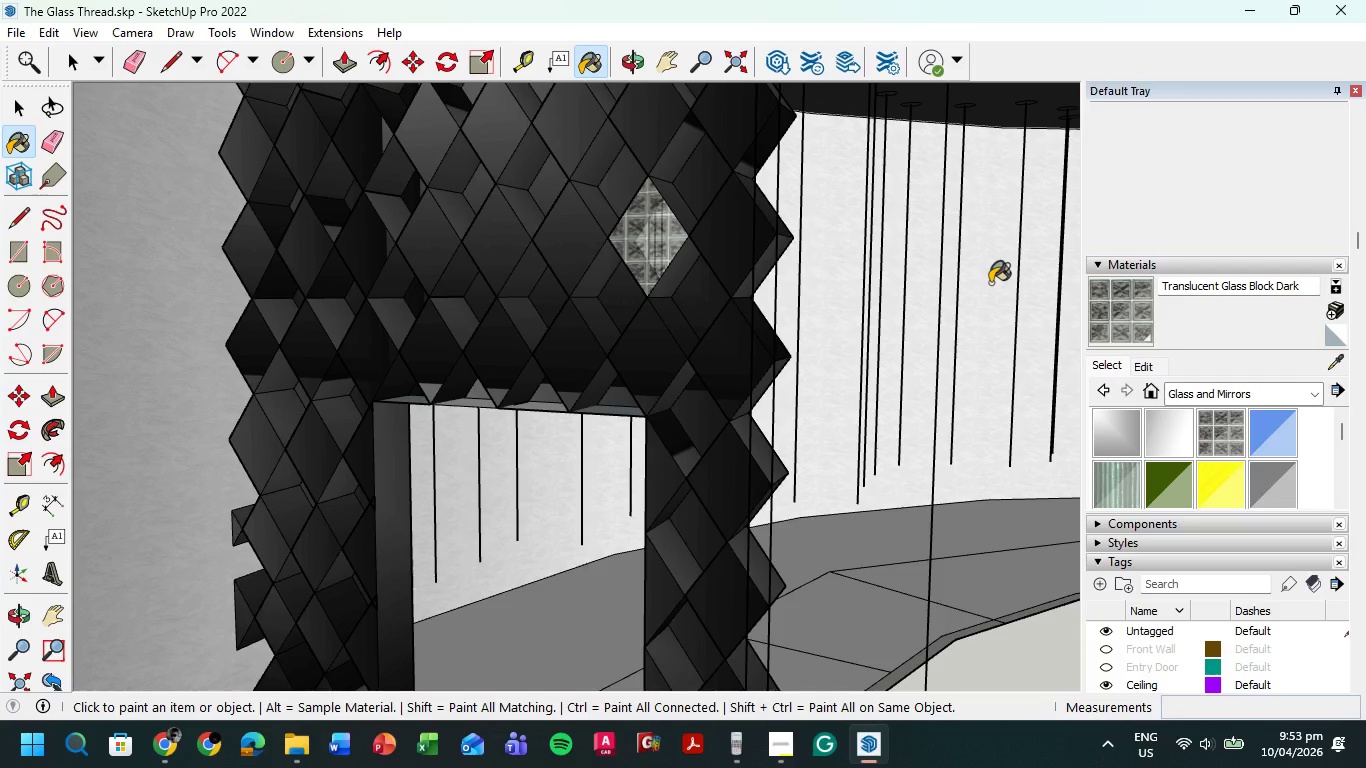 
left_click([1268, 482])
 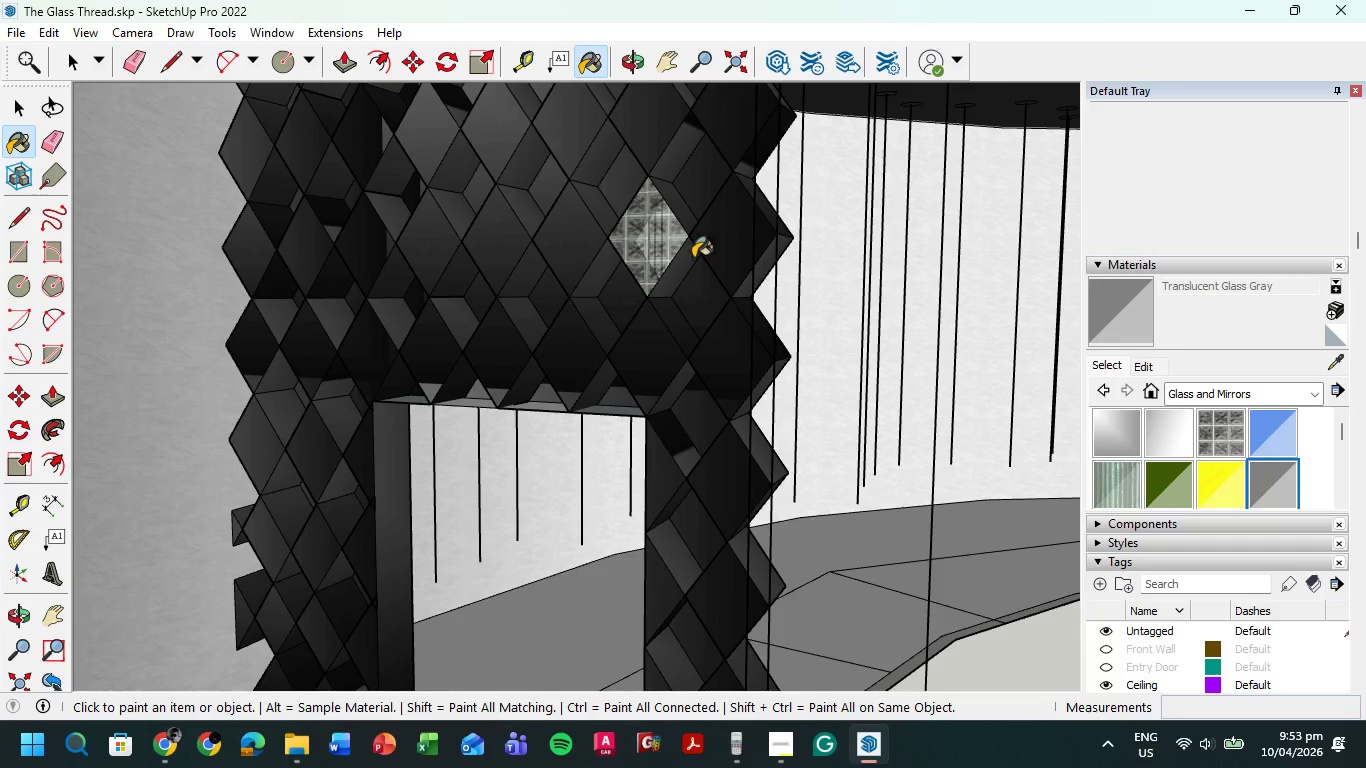 
left_click([663, 251])
 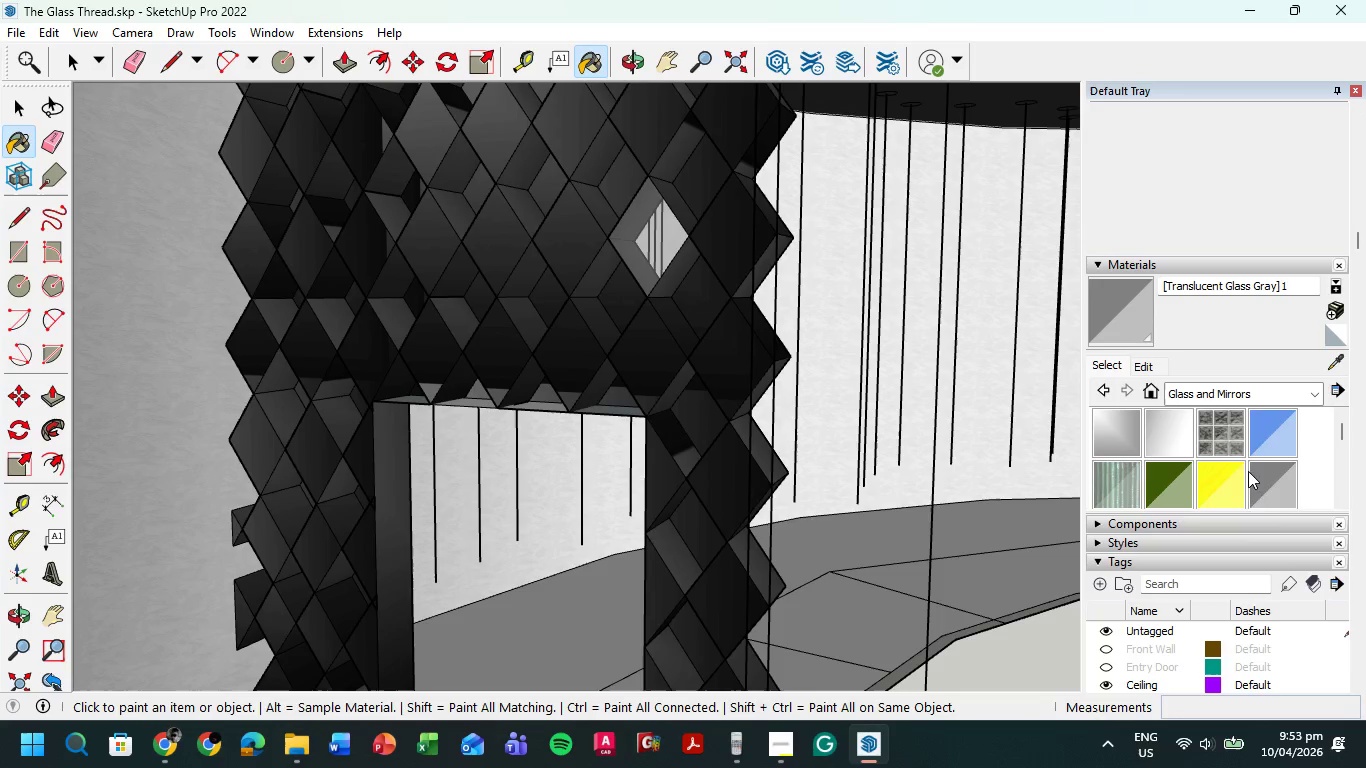 
scroll: coordinate [1260, 448], scroll_direction: down, amount: 3.0
 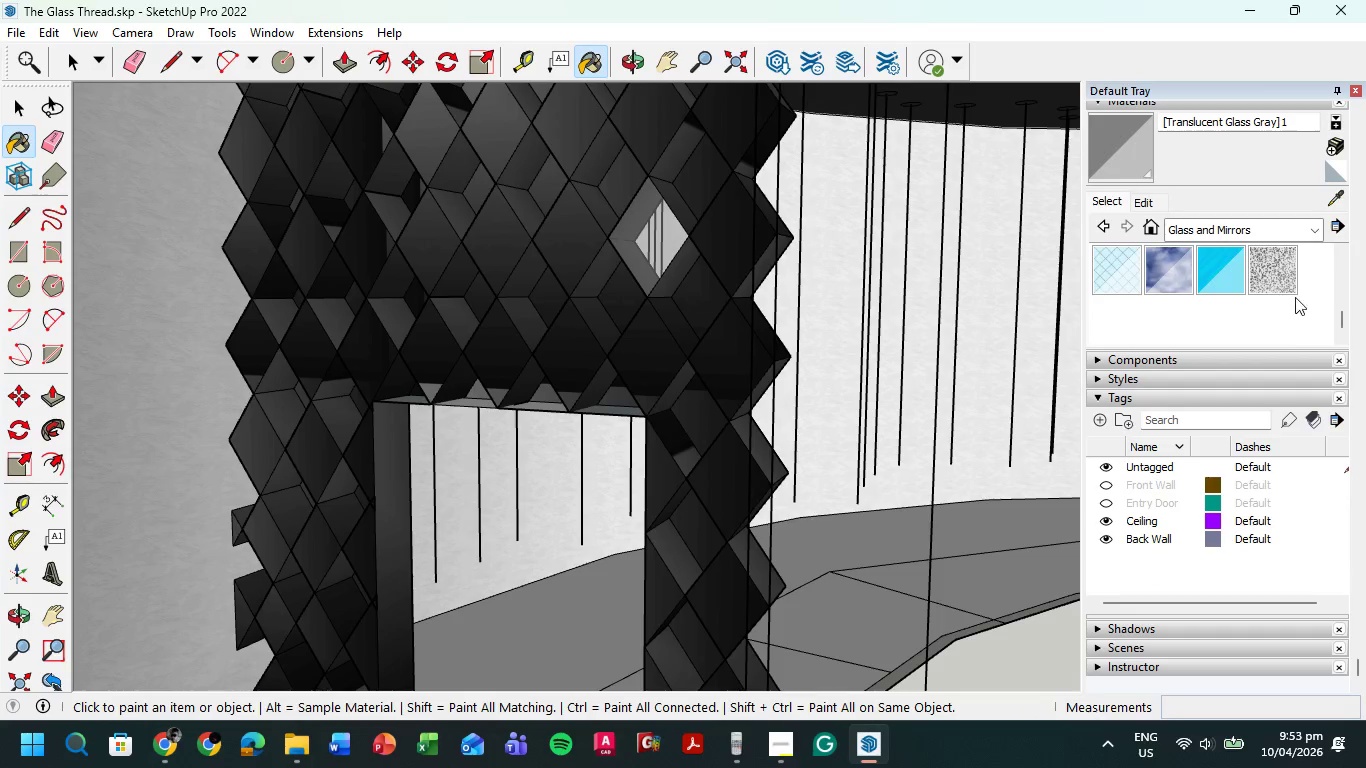 
scroll: coordinate [1295, 295], scroll_direction: up, amount: 3.0
 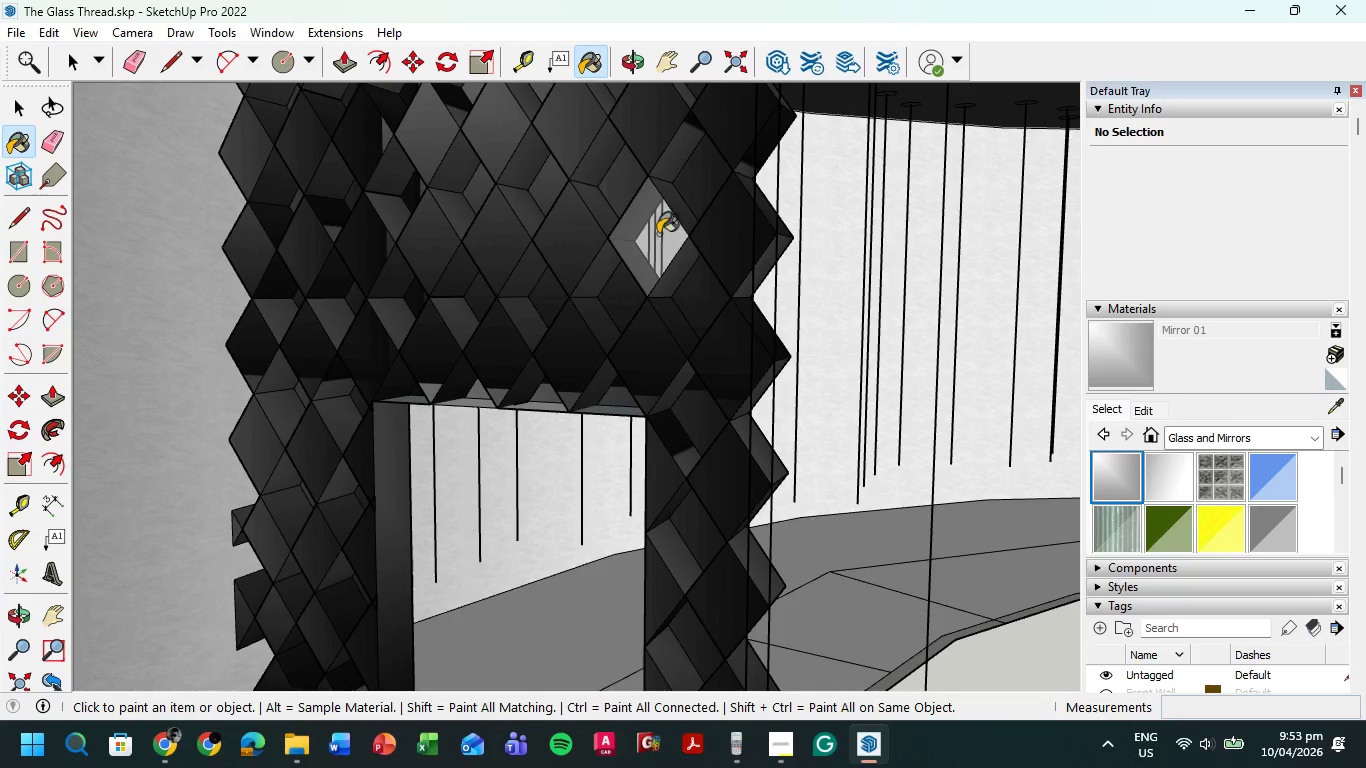 
double_click([660, 233])
 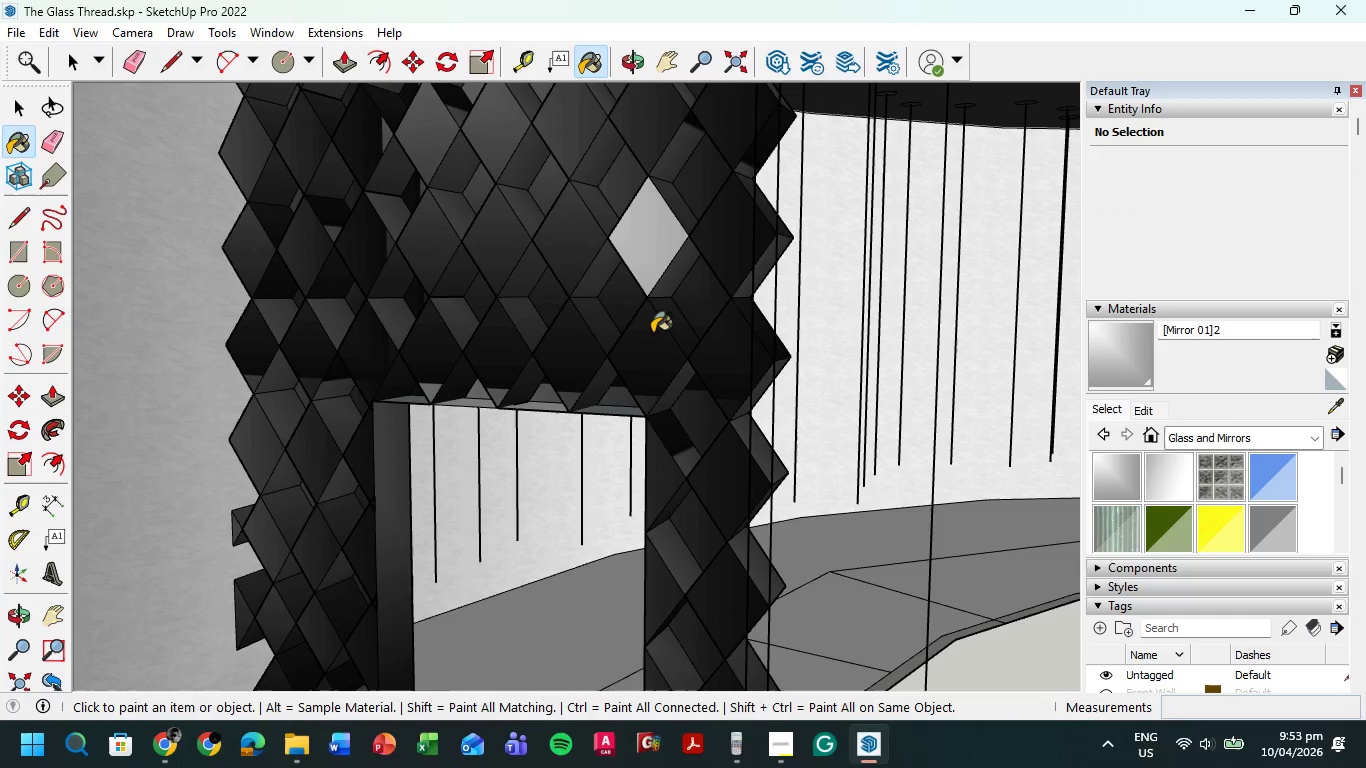 
key(Control+Z)
 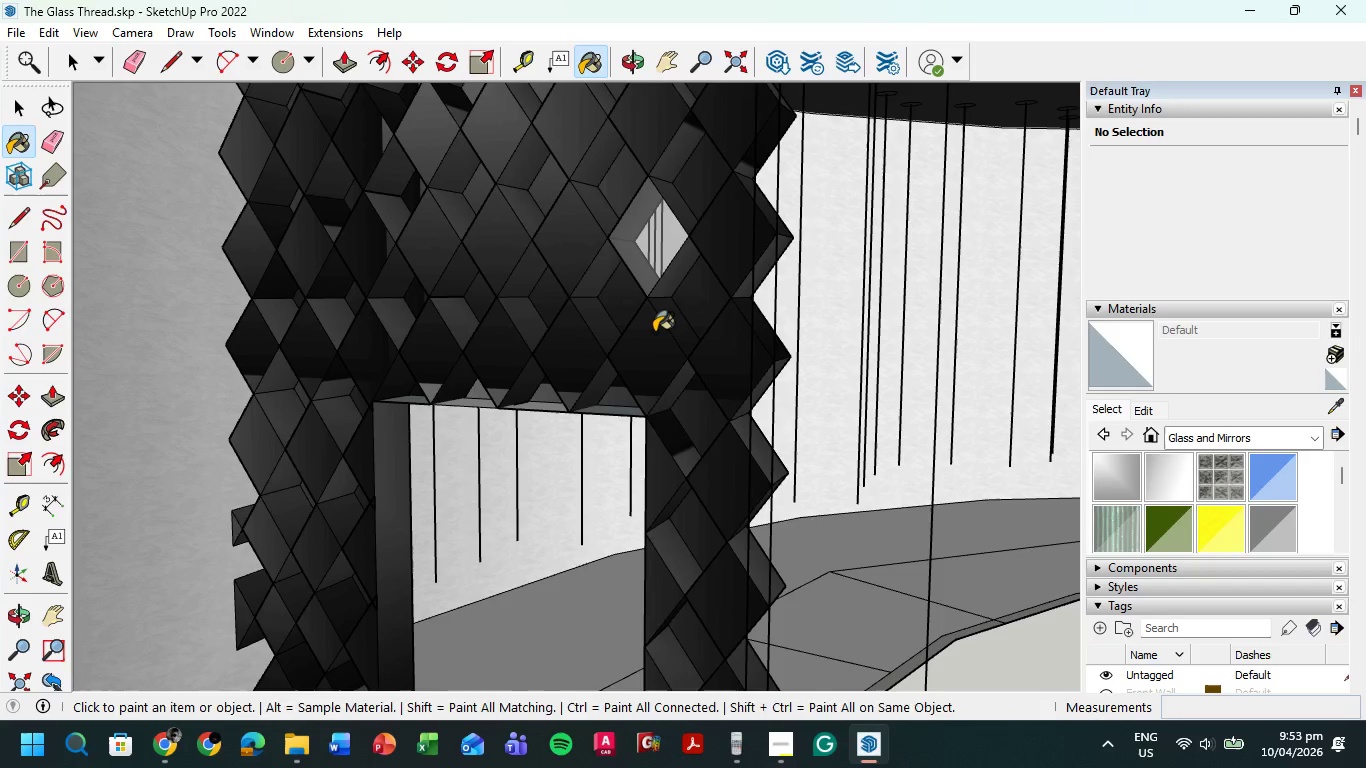 
key(Control+Z)
 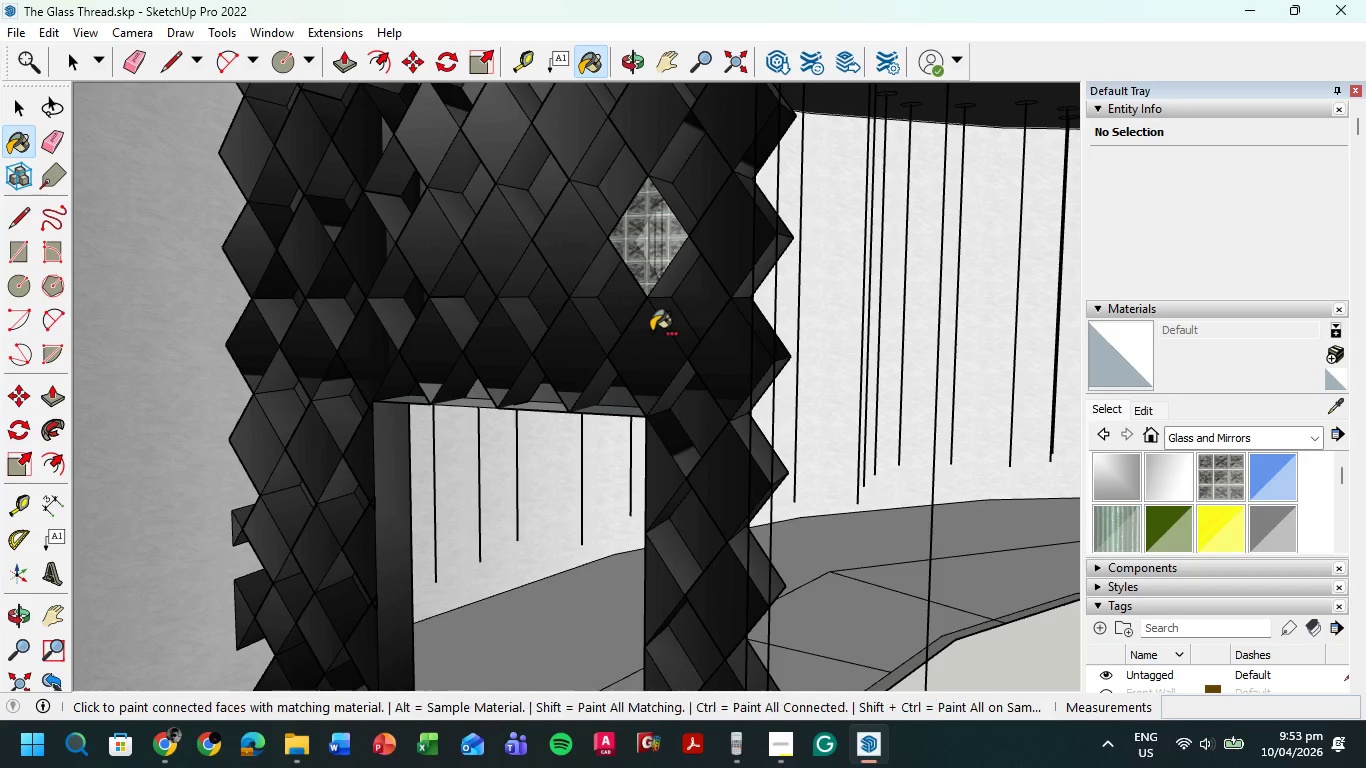 
key(Control+Z)
 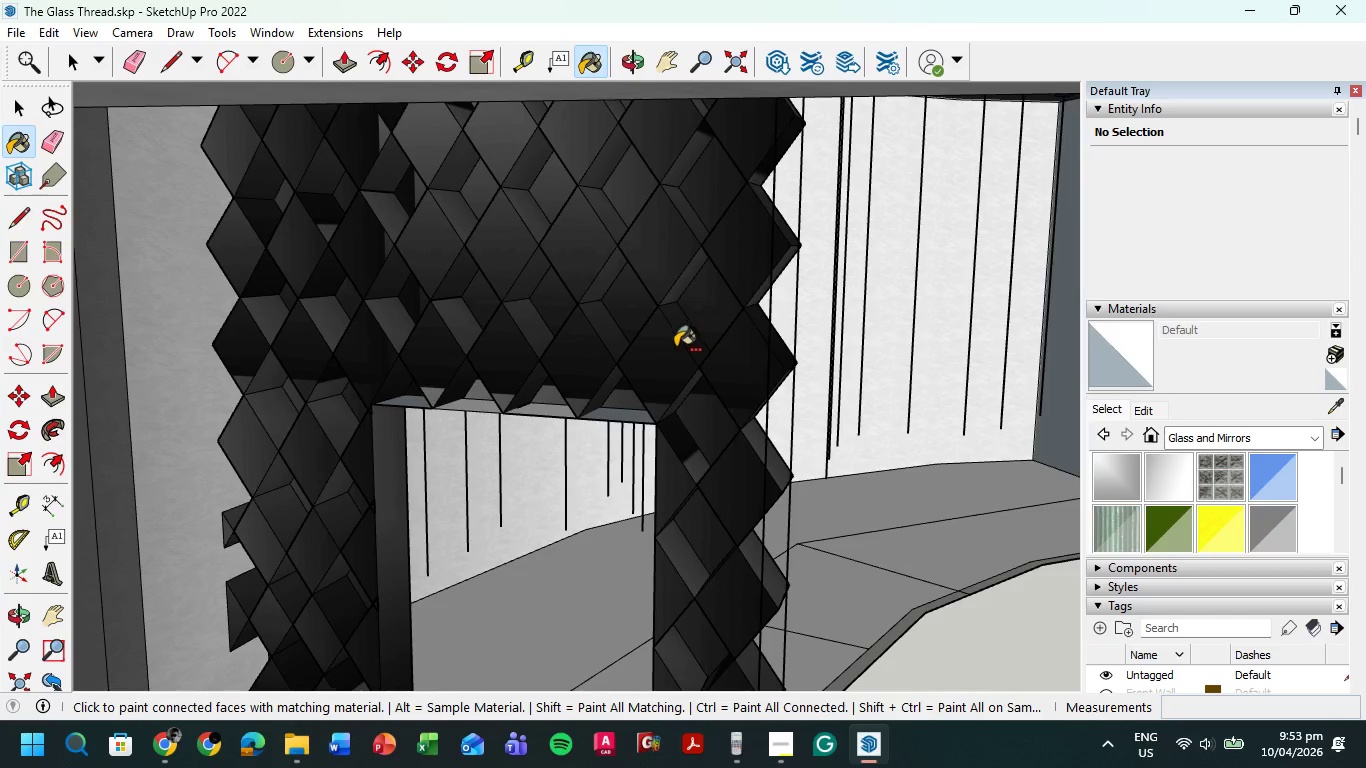 
scroll: coordinate [666, 267], scroll_direction: up, amount: 5.0
 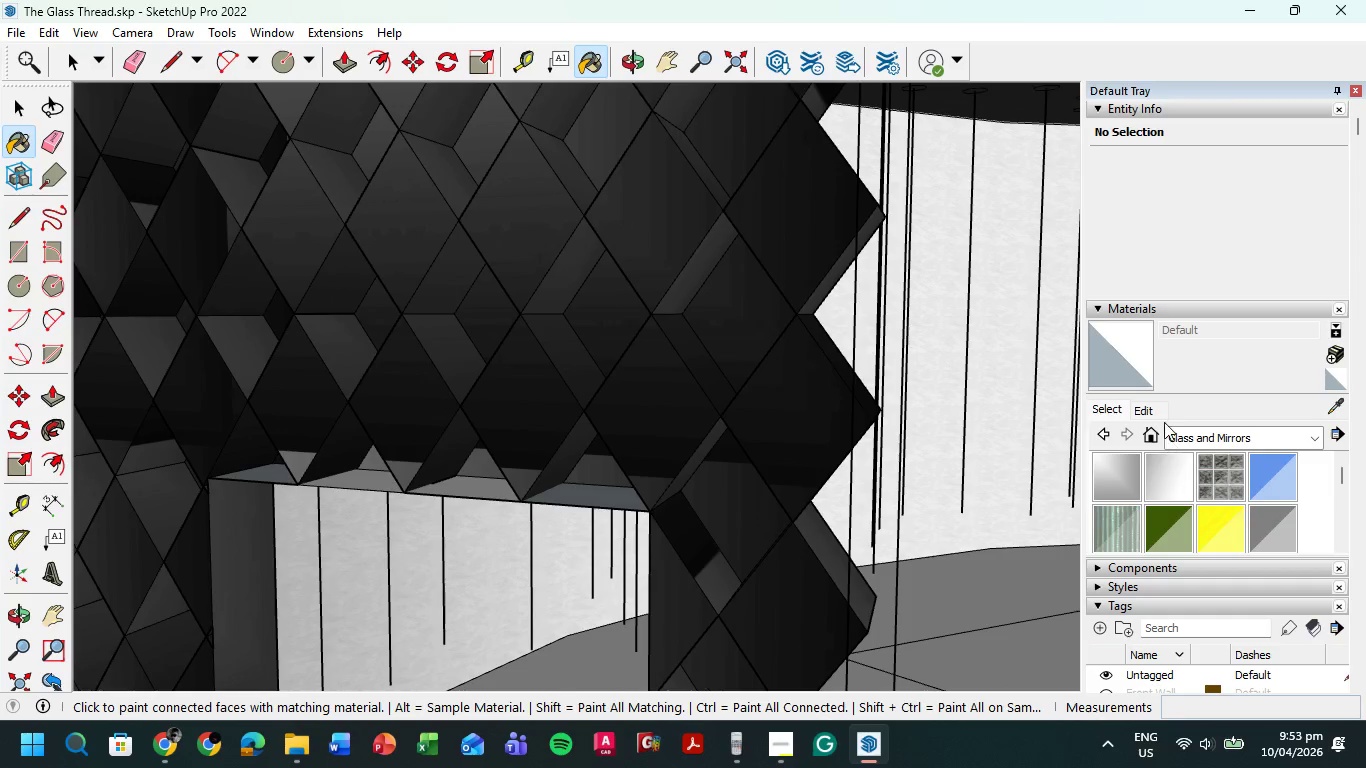 
left_click([1154, 411])
 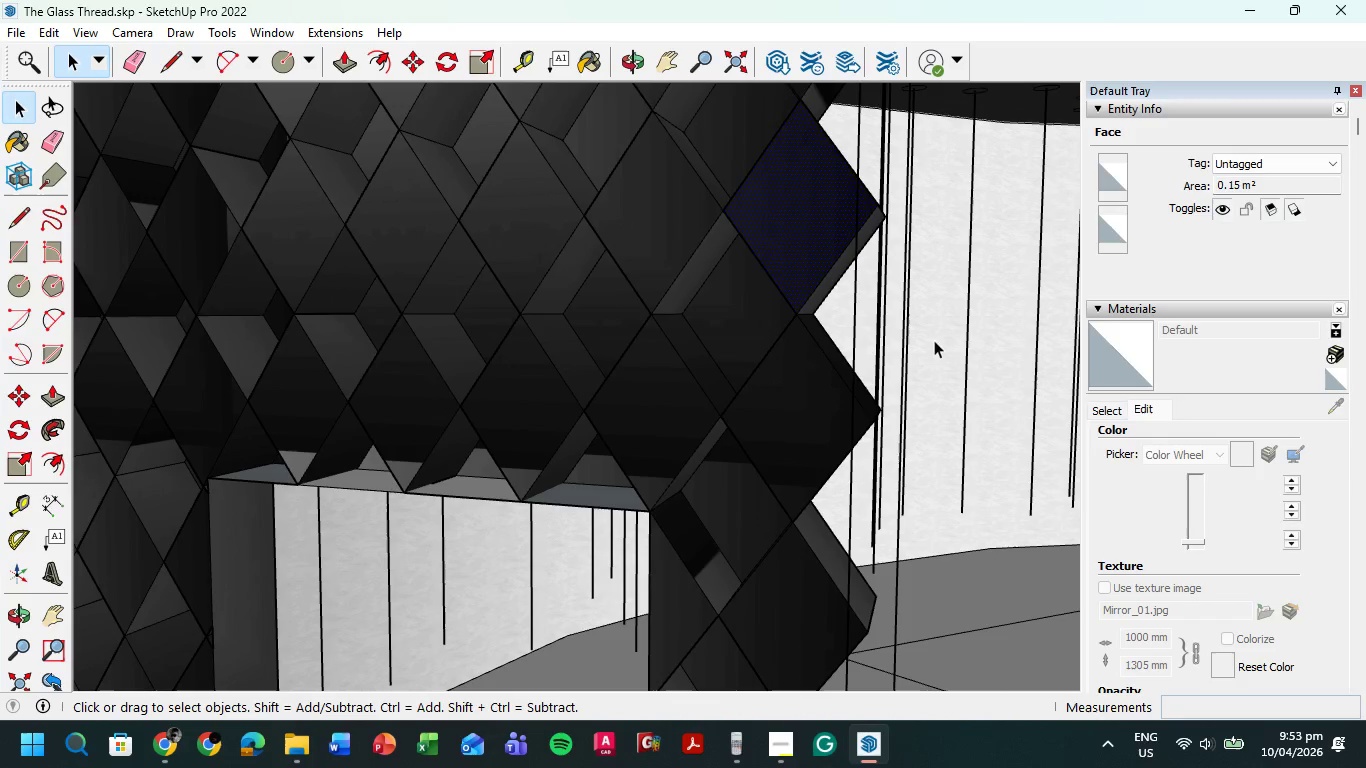 
wait(5.56)
 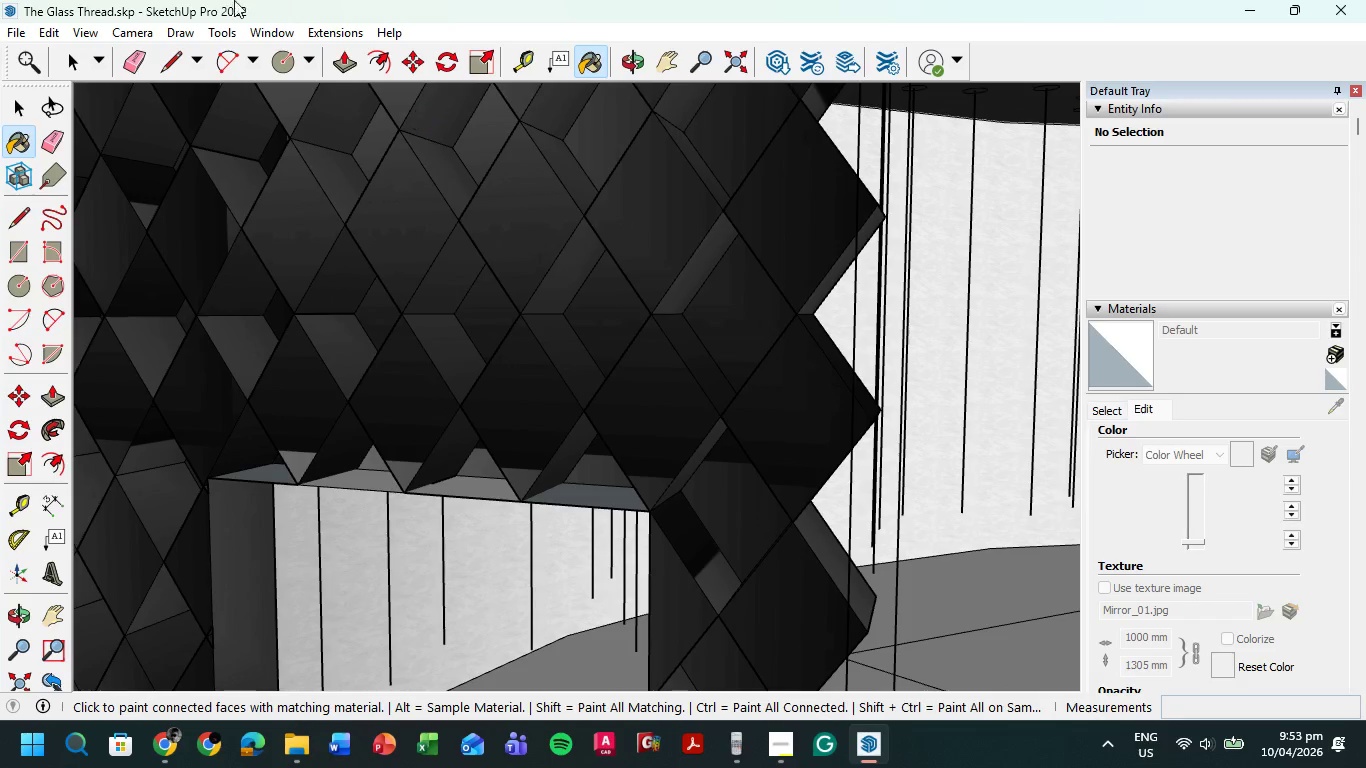 
left_click([1104, 165])
 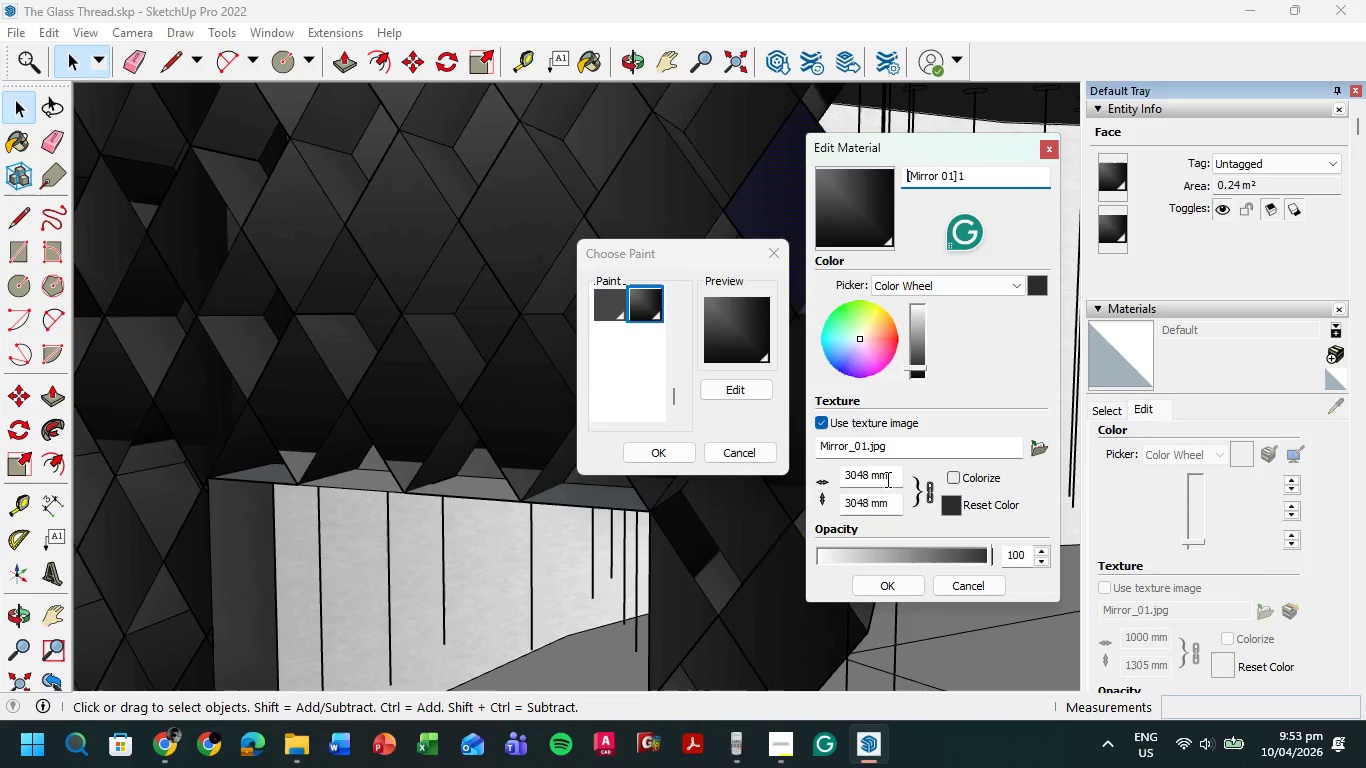 
left_click_drag(start_coordinate=[897, 476], to_coordinate=[837, 480])
 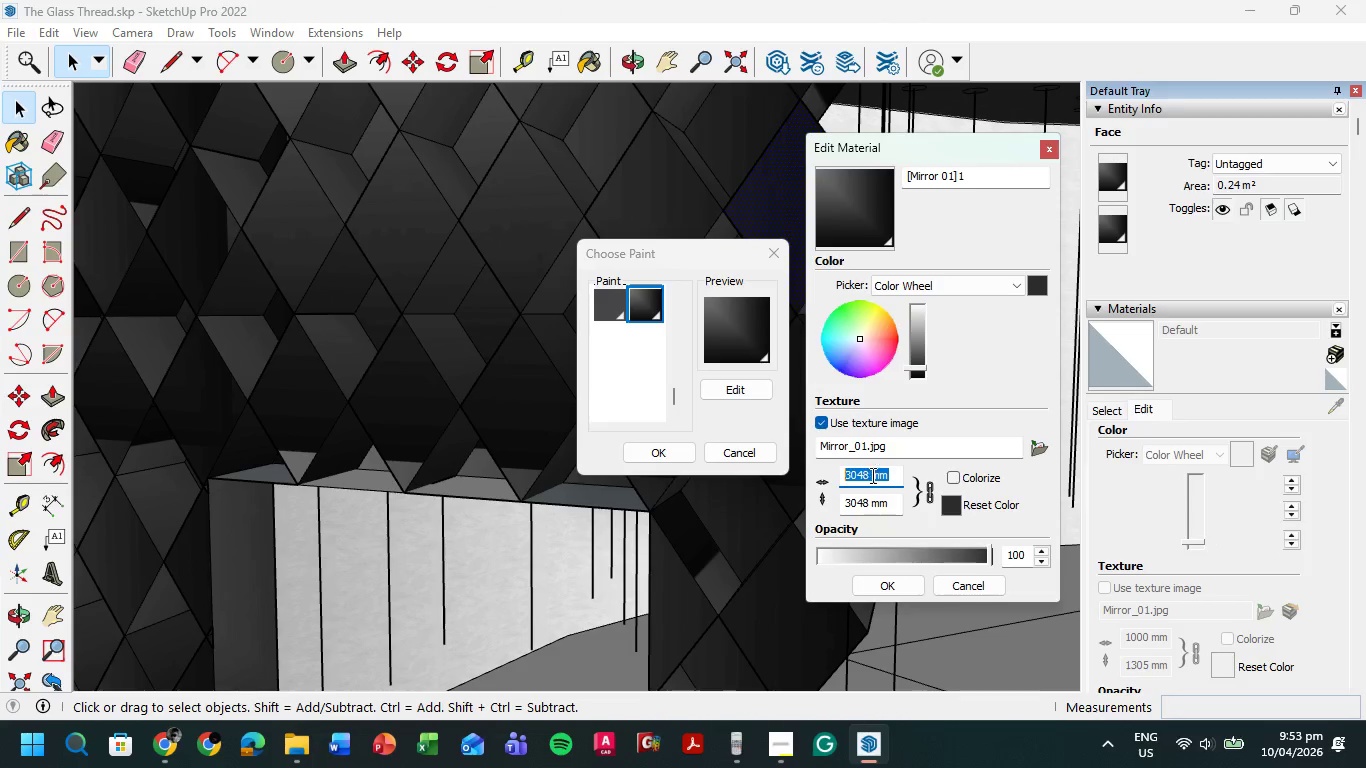 
left_click([873, 473])
 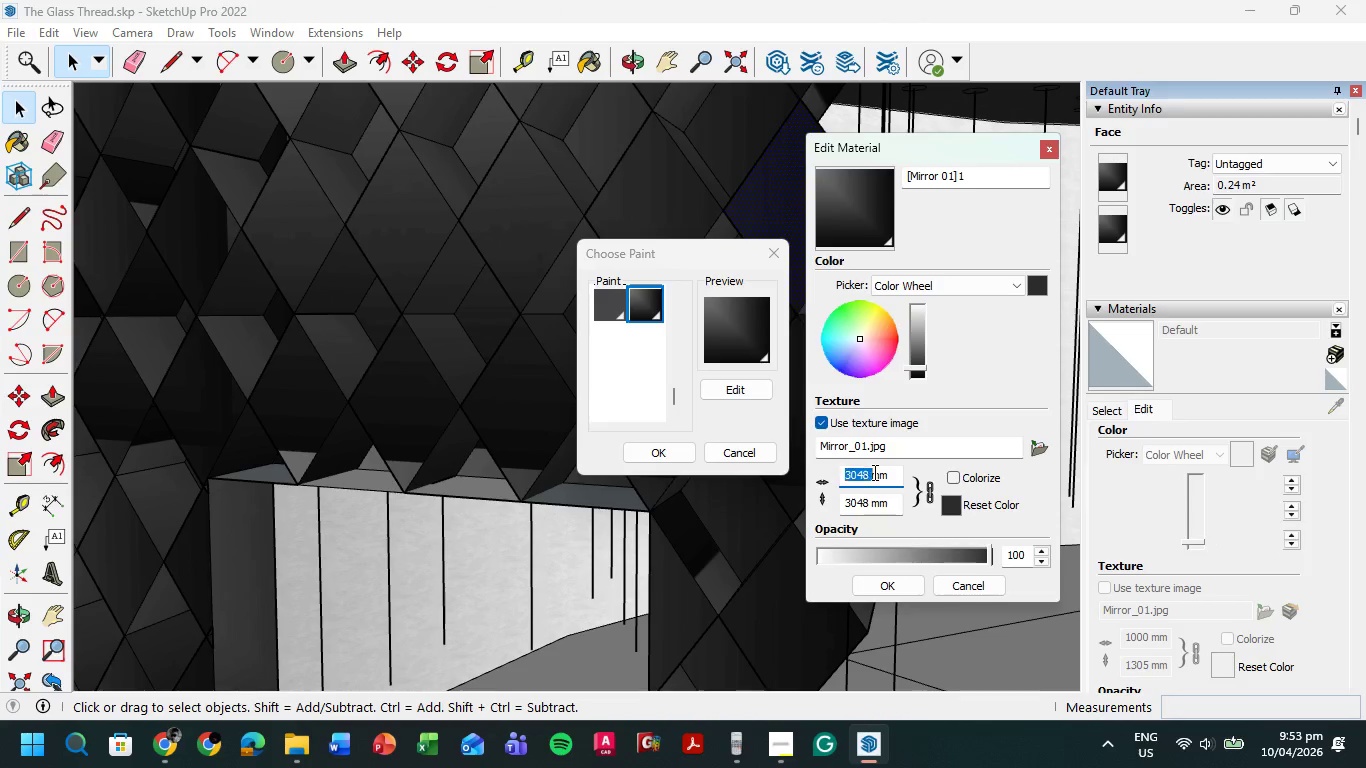 
left_click_drag(start_coordinate=[873, 472], to_coordinate=[832, 472])
 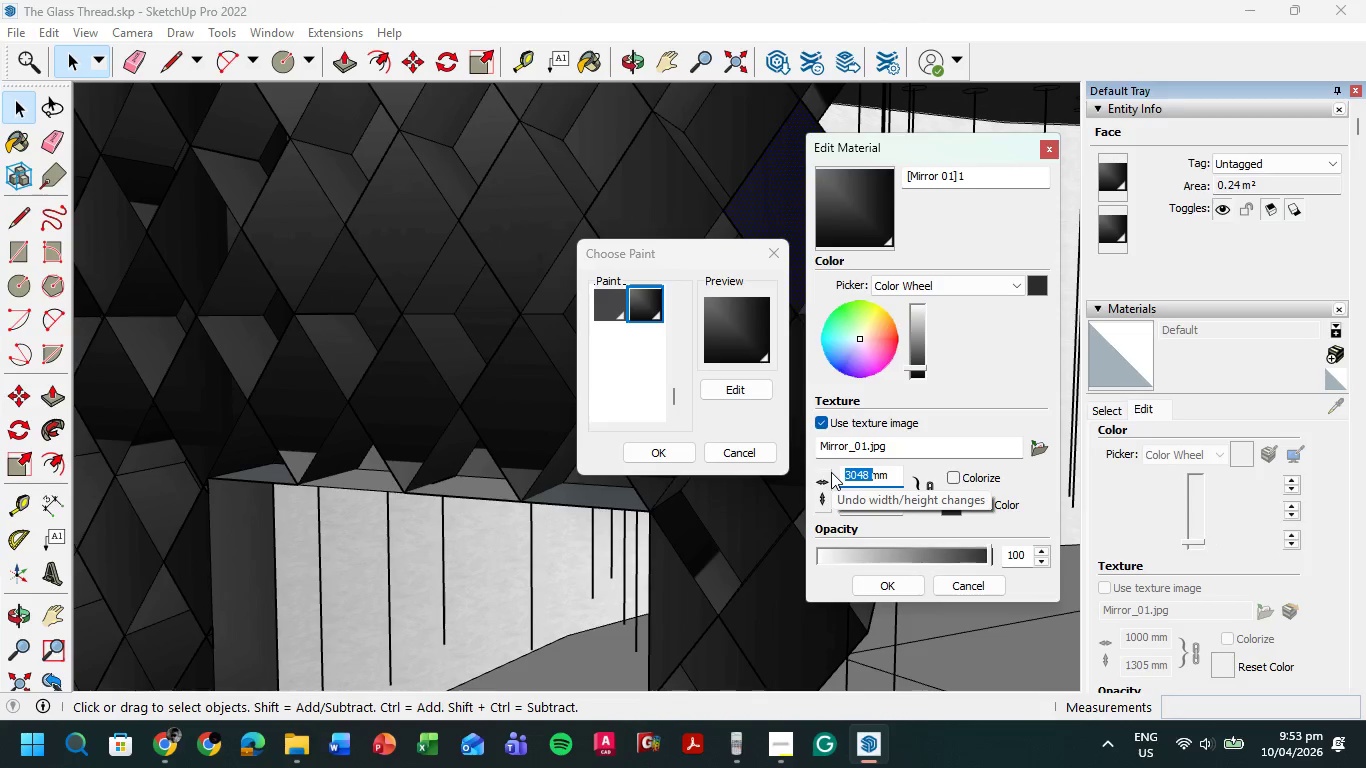 
key(Numpad2)
 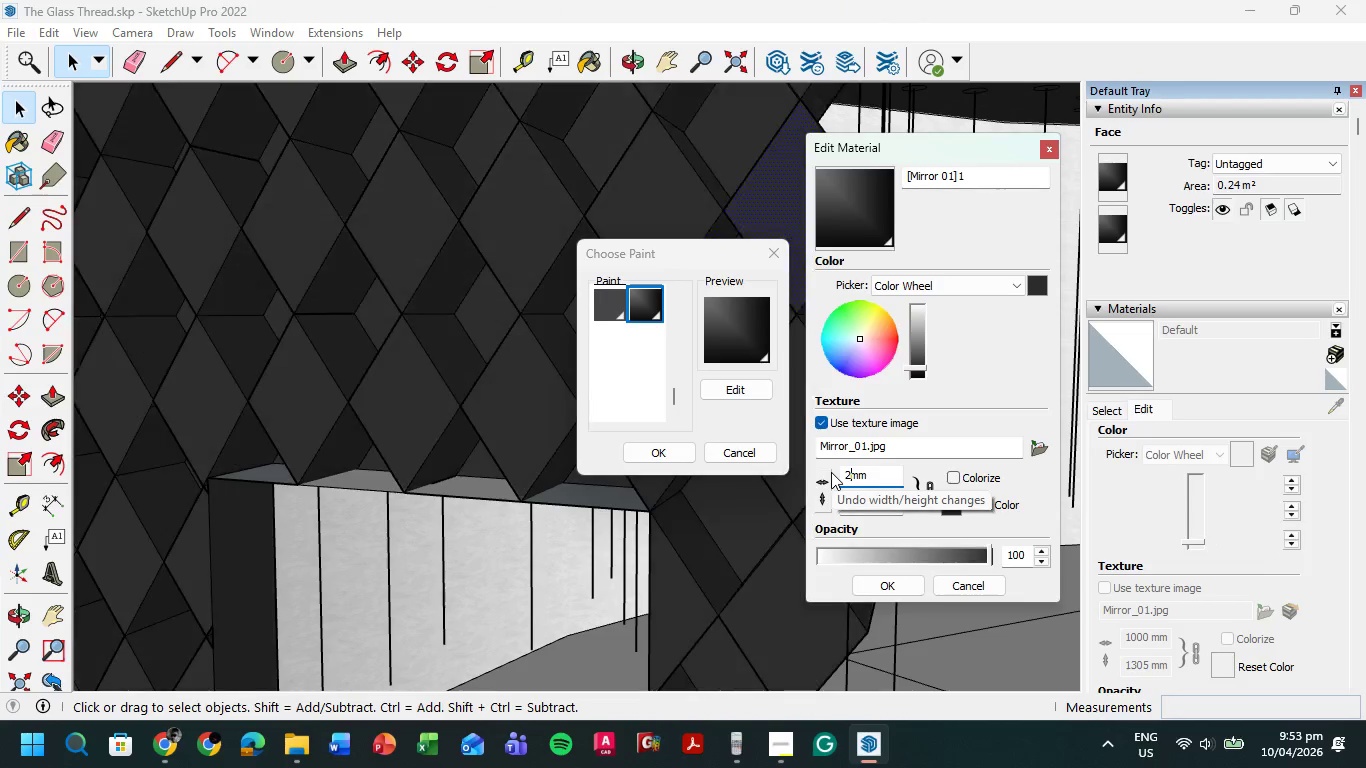 
key(Numpad5)
 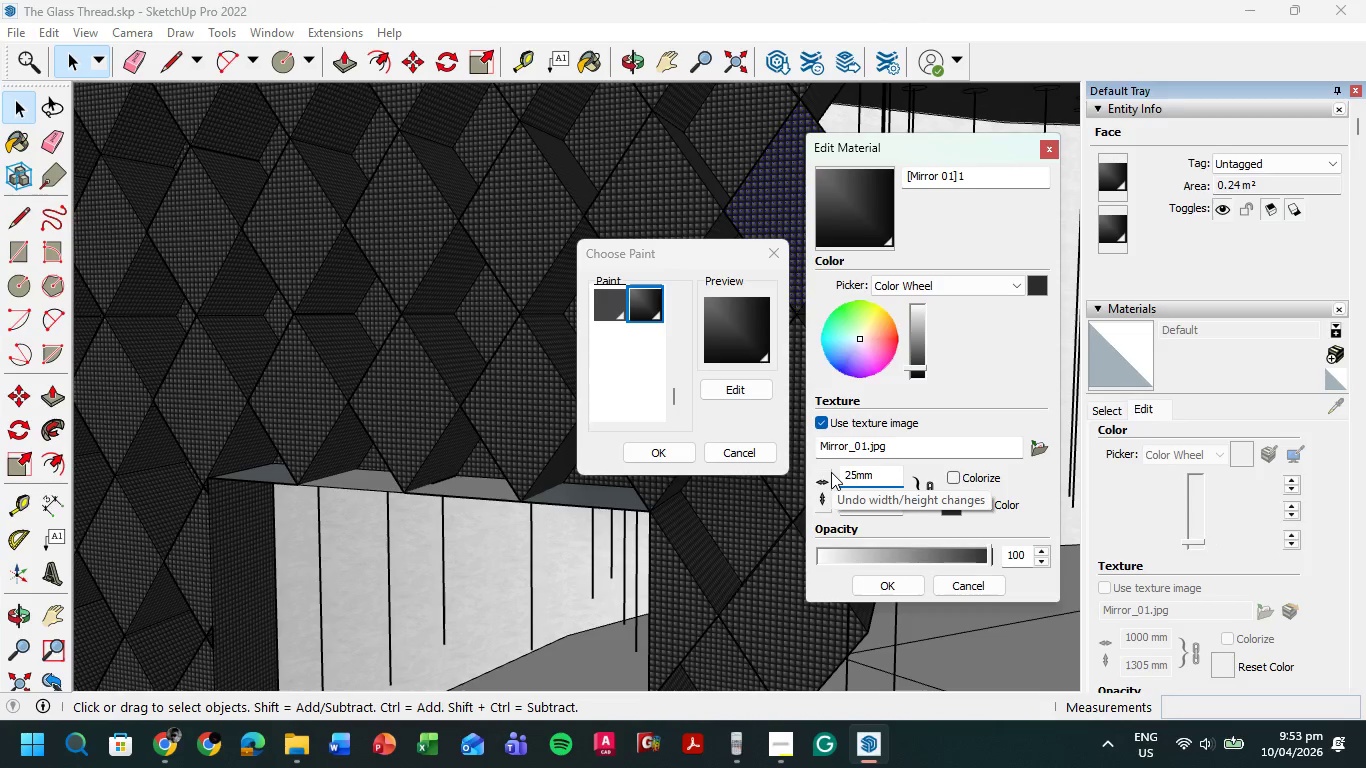 
key(Numpad0)
 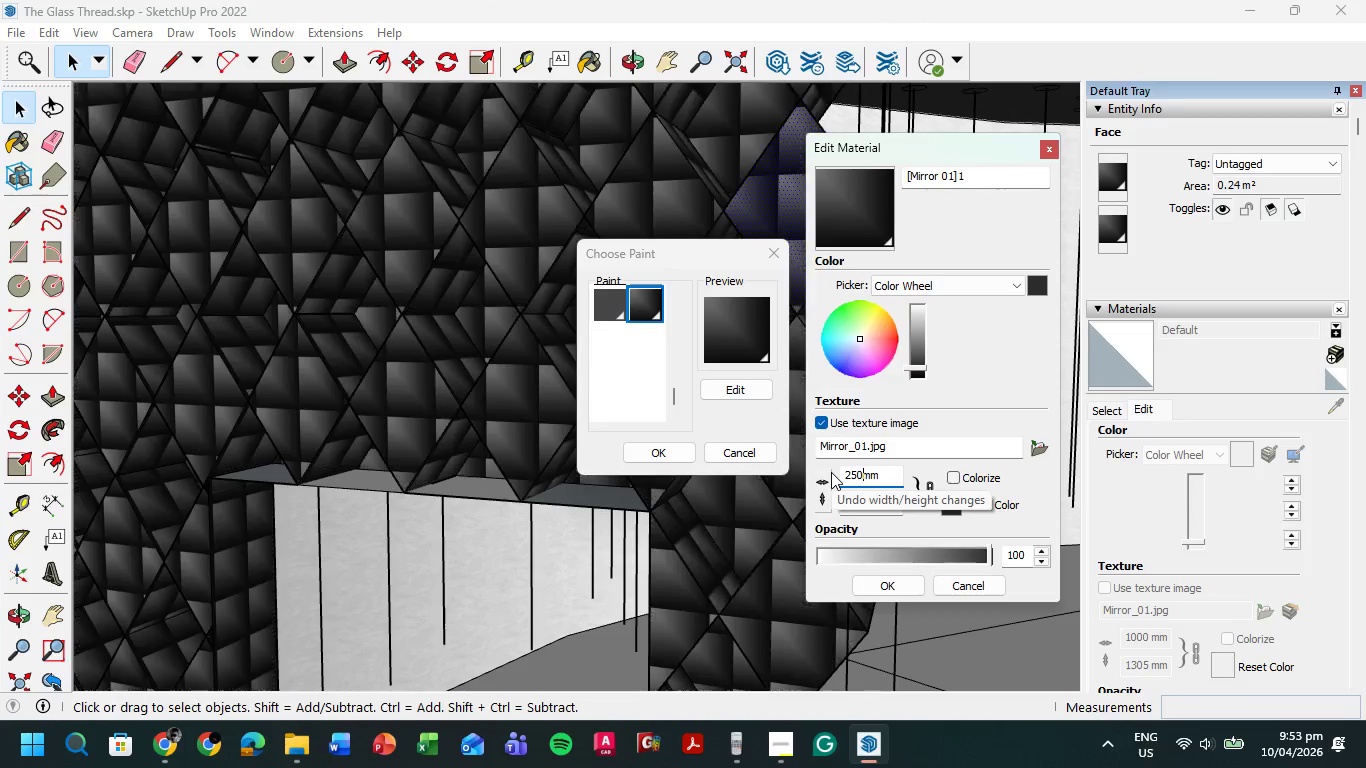 
key(Numpad0)
 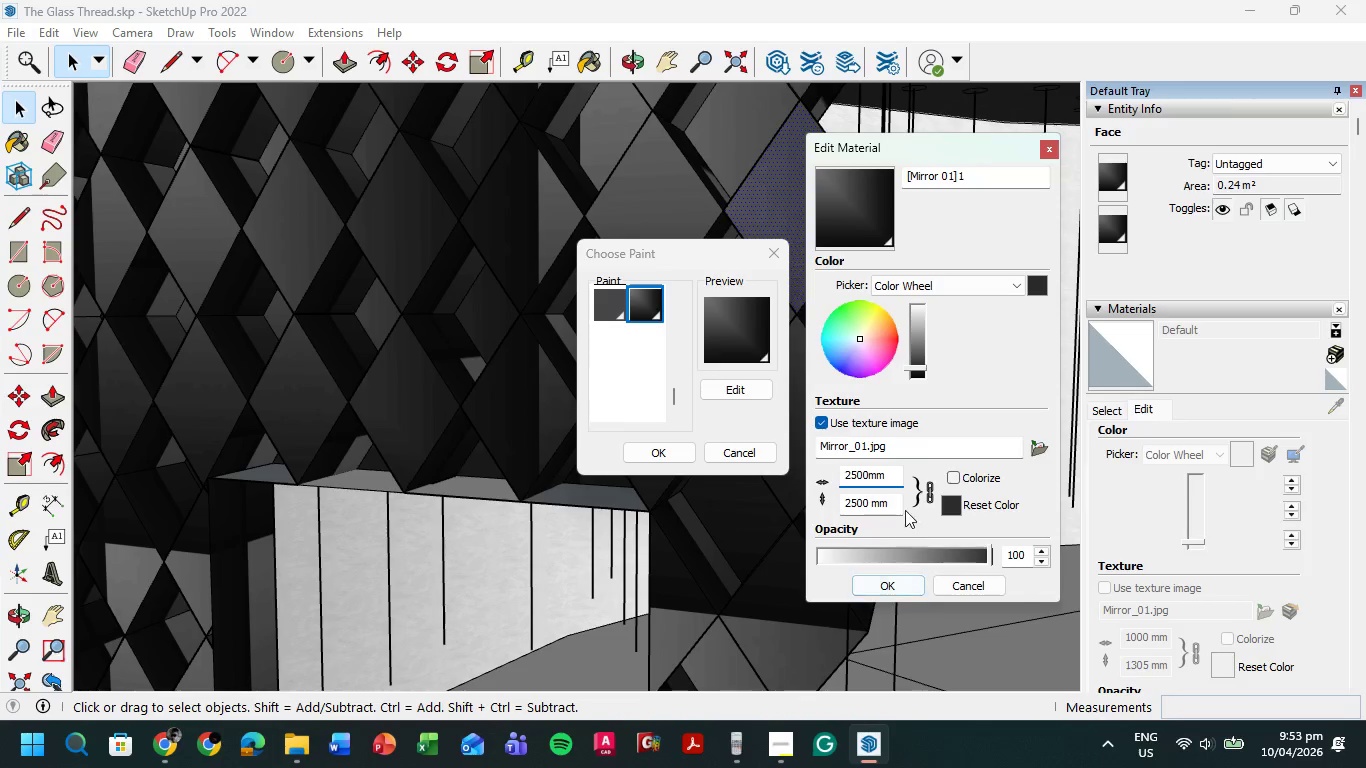 
wait(6.22)
 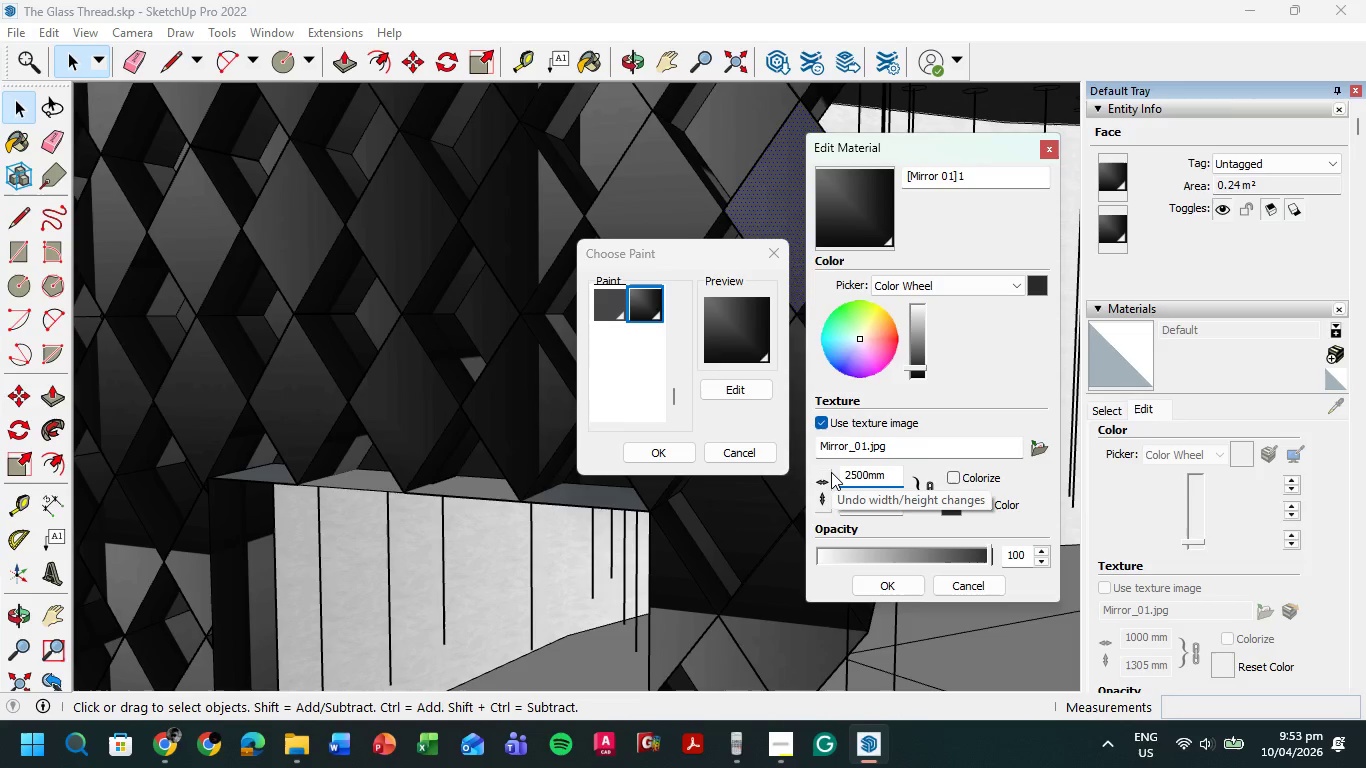 
left_click_drag(start_coordinate=[870, 502], to_coordinate=[842, 503])
 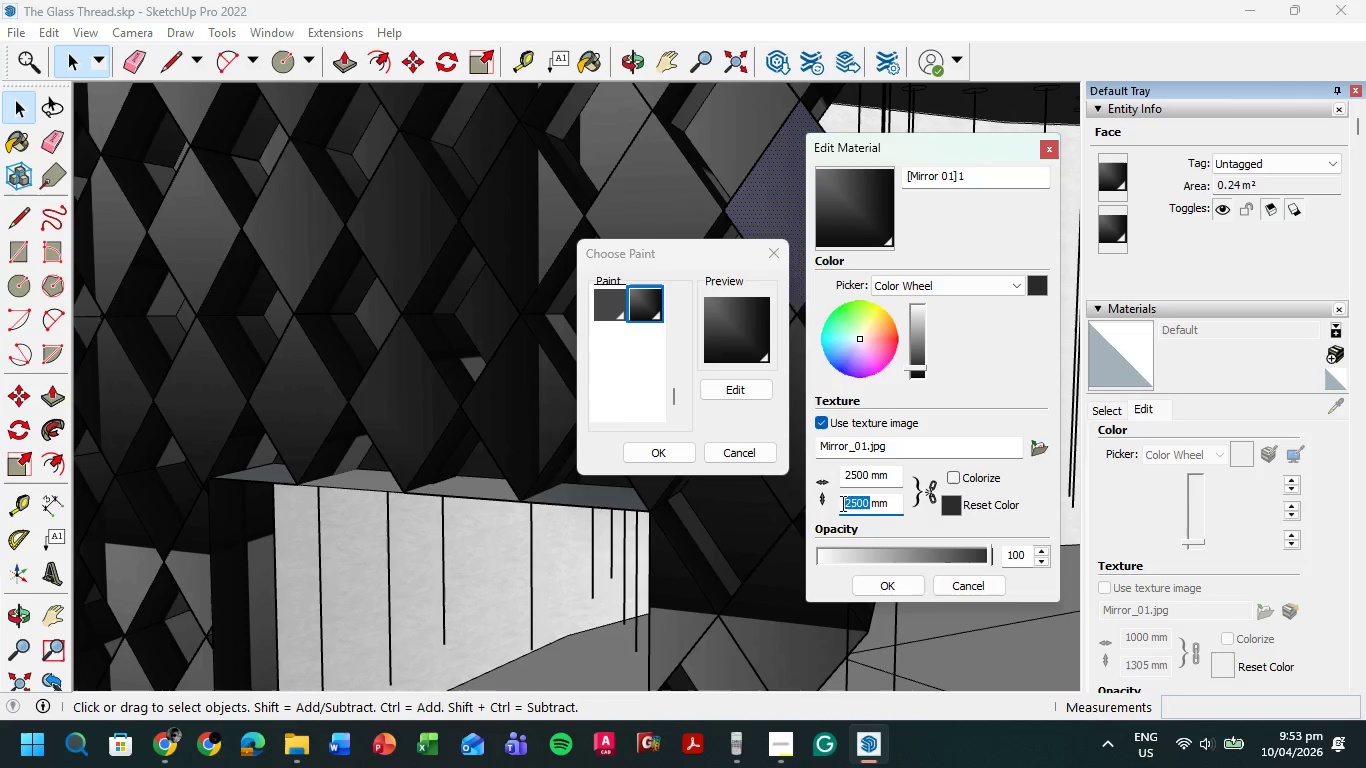 
key(Numpad3)
 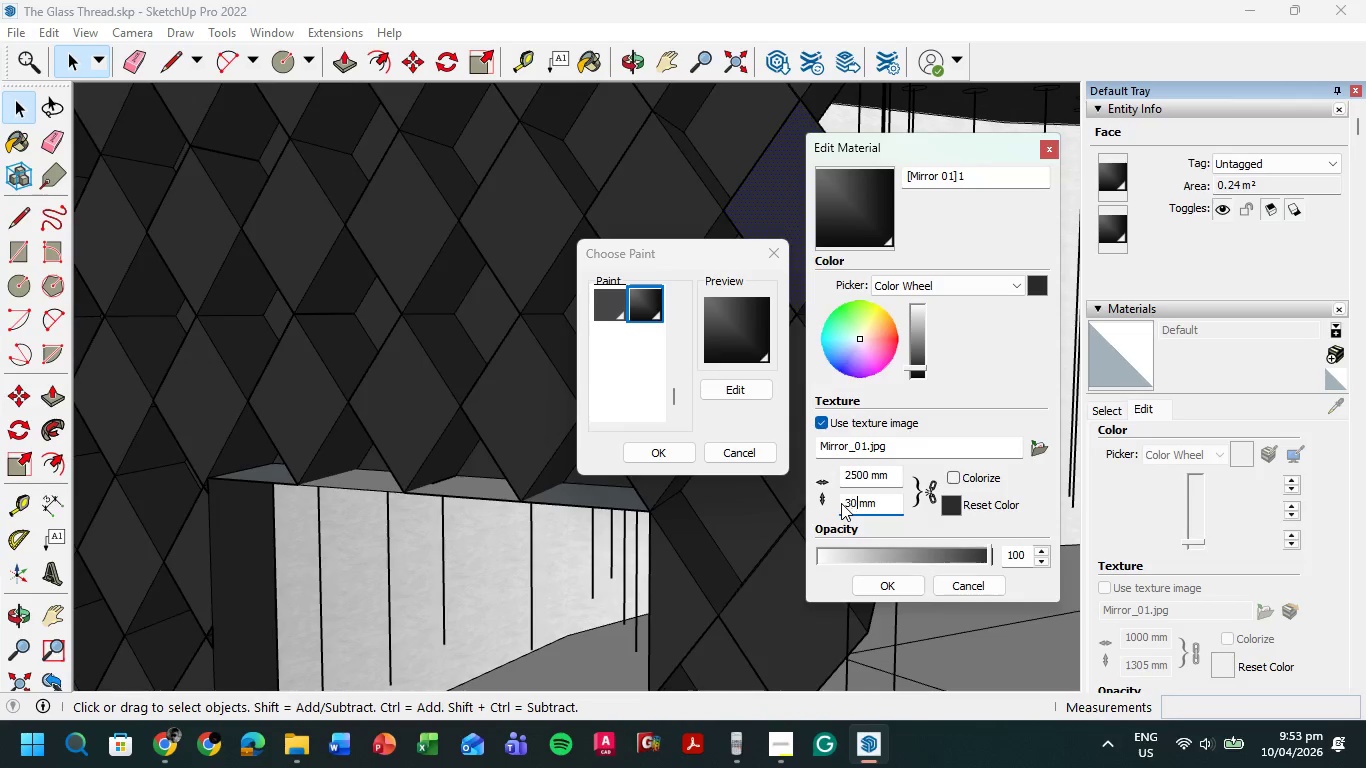 
key(Numpad0)
 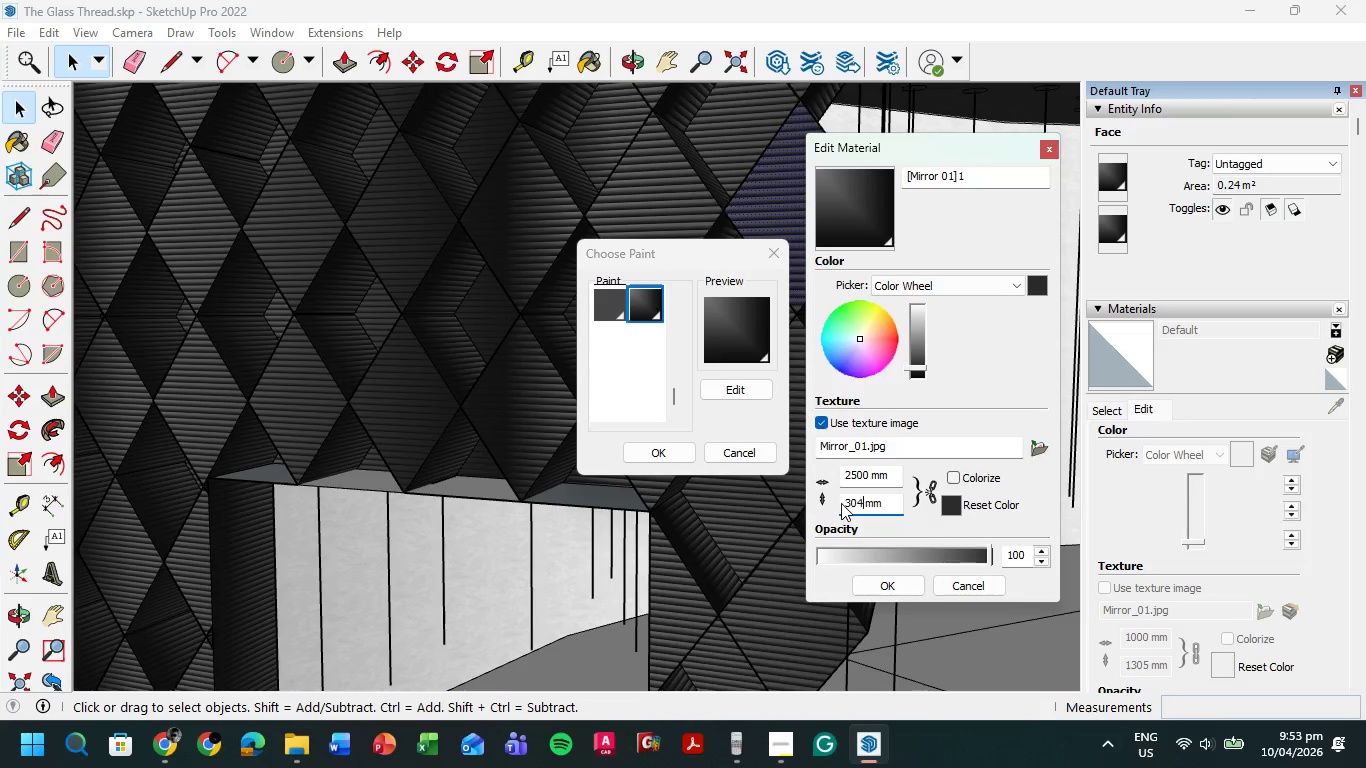 
key(Numpad4)
 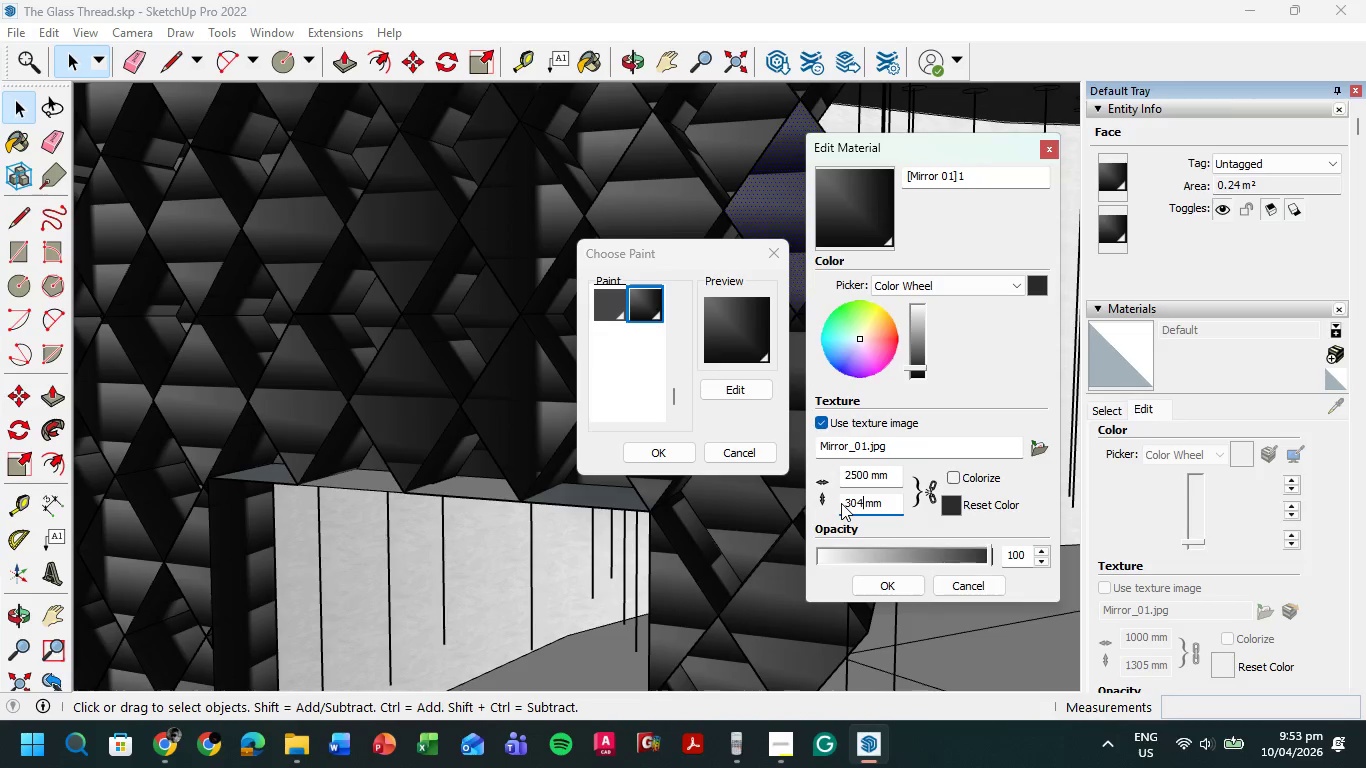 
key(Numpad8)
 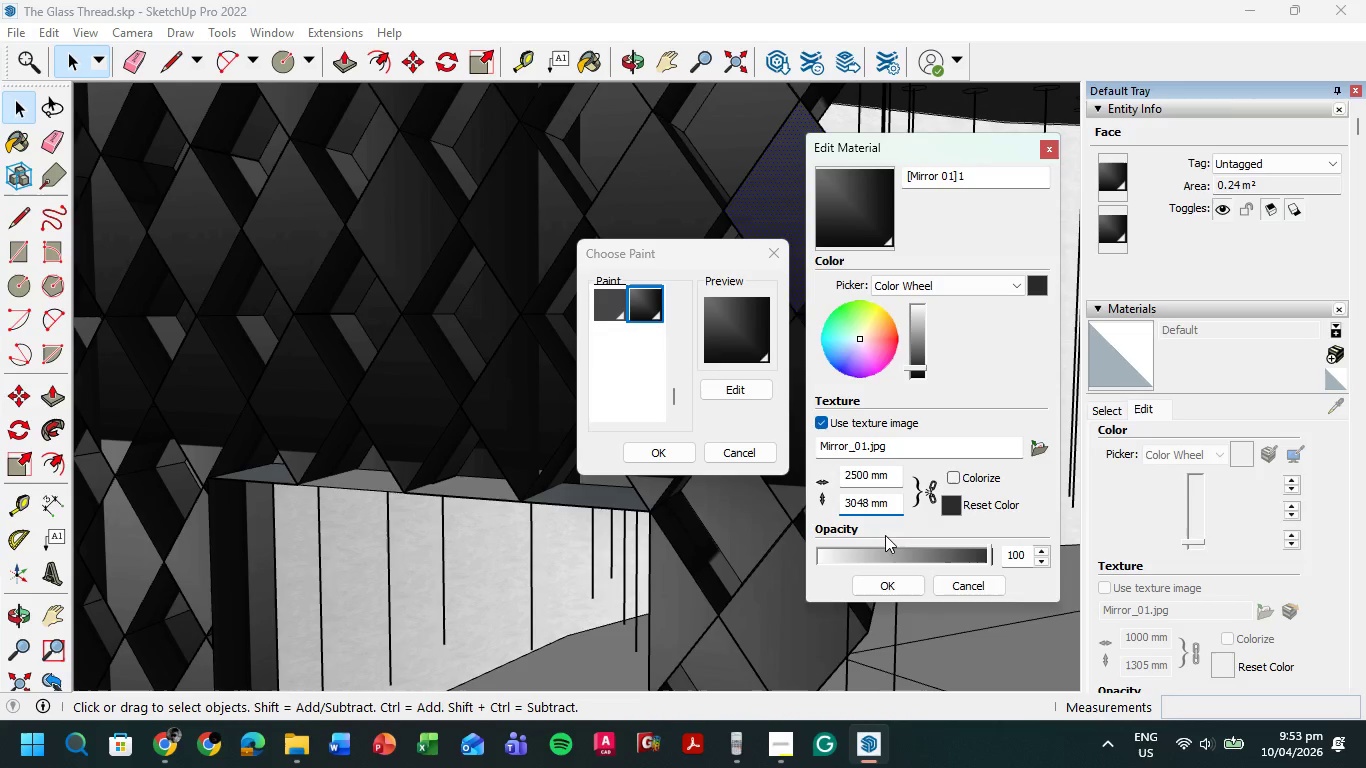 
left_click([883, 590])
 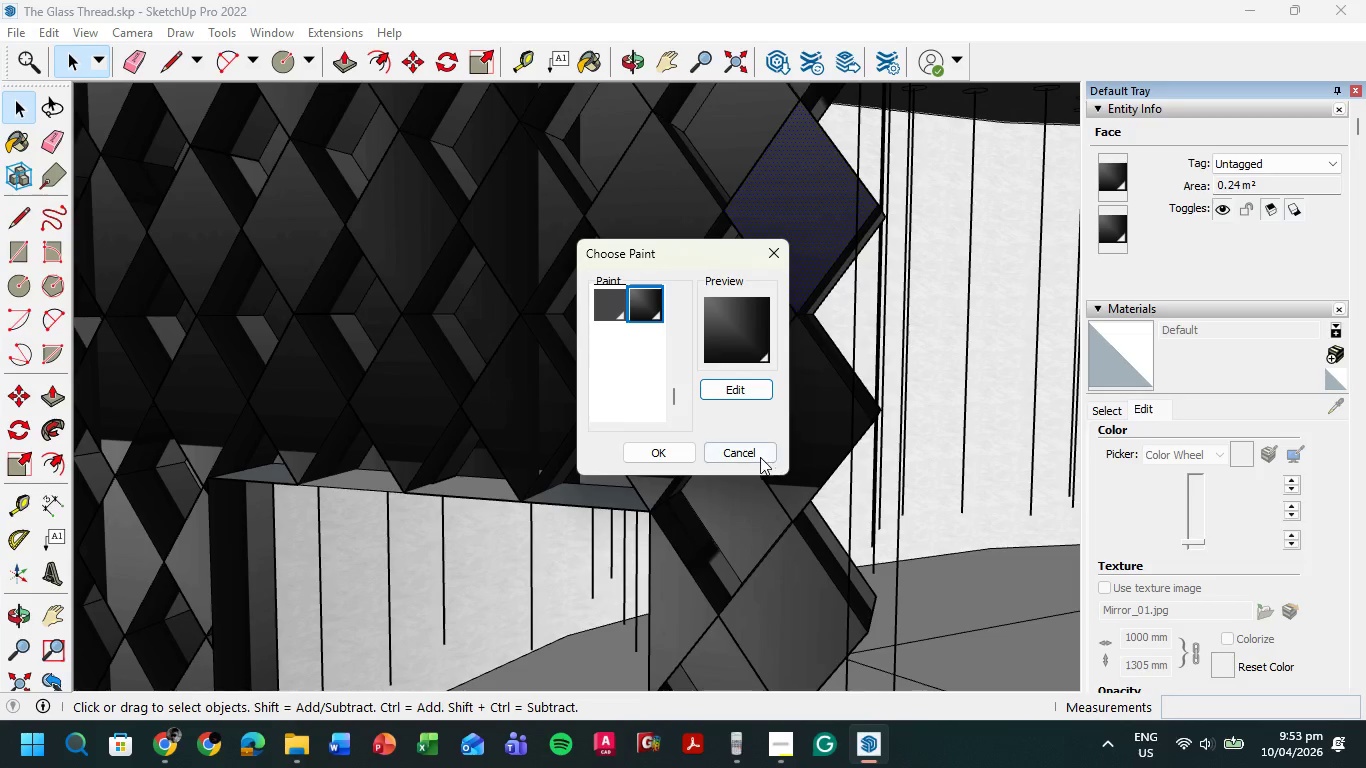 
left_click([672, 449])
 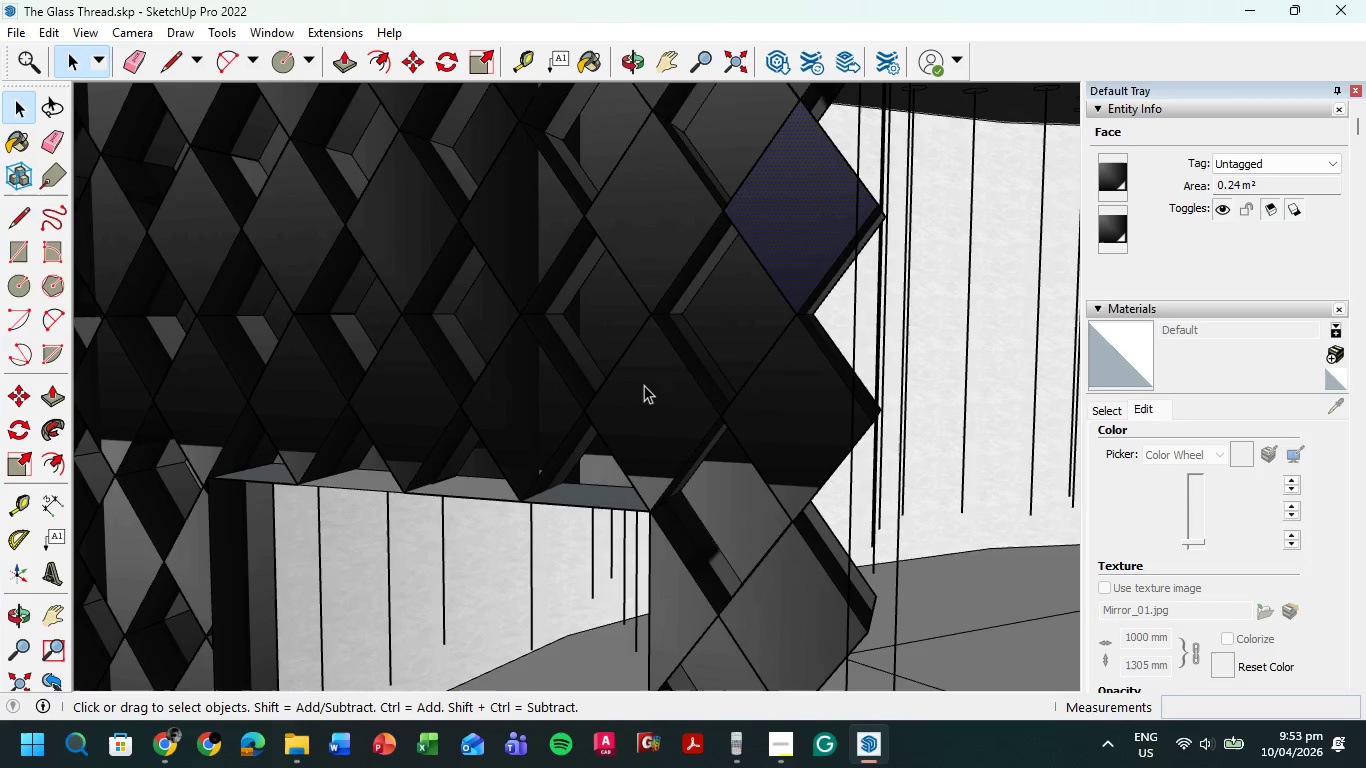 
scroll: coordinate [597, 460], scroll_direction: down, amount: 7.0
 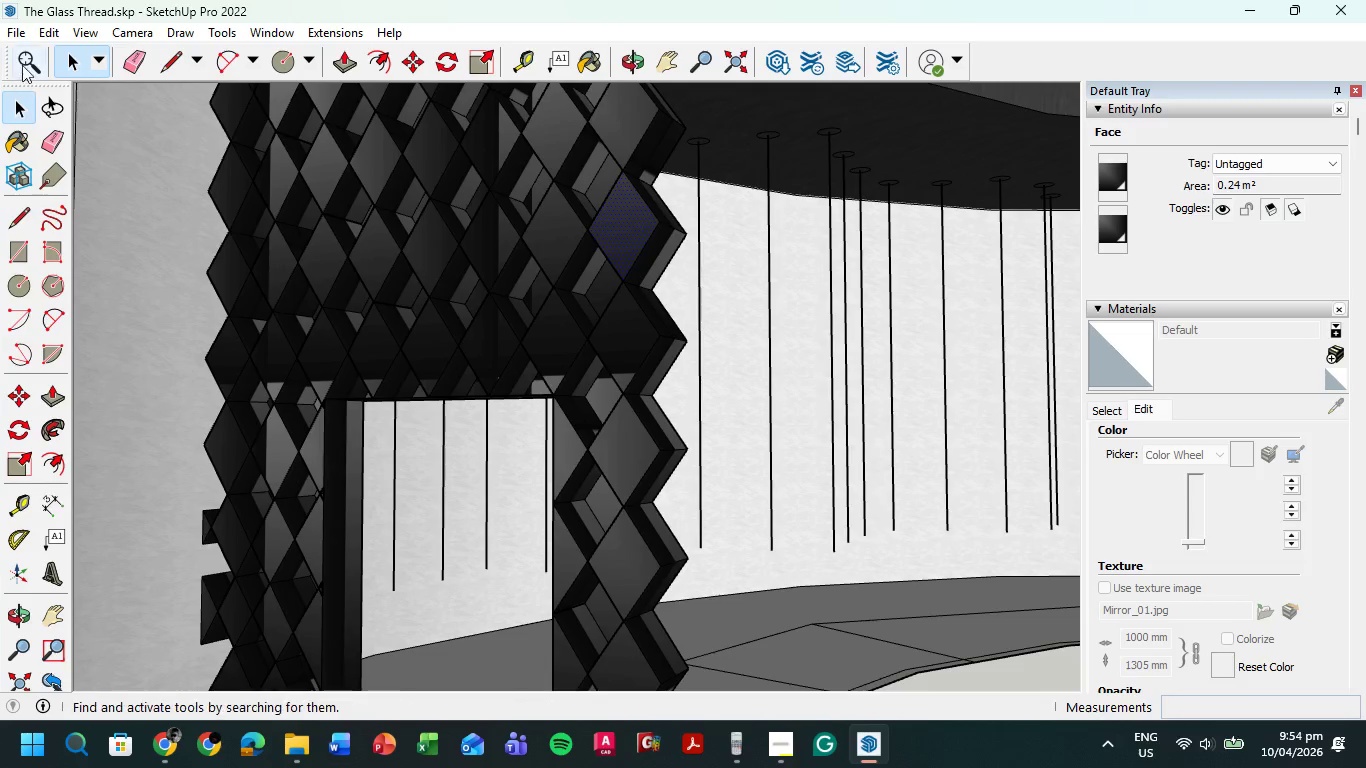 
left_click([67, 63])
 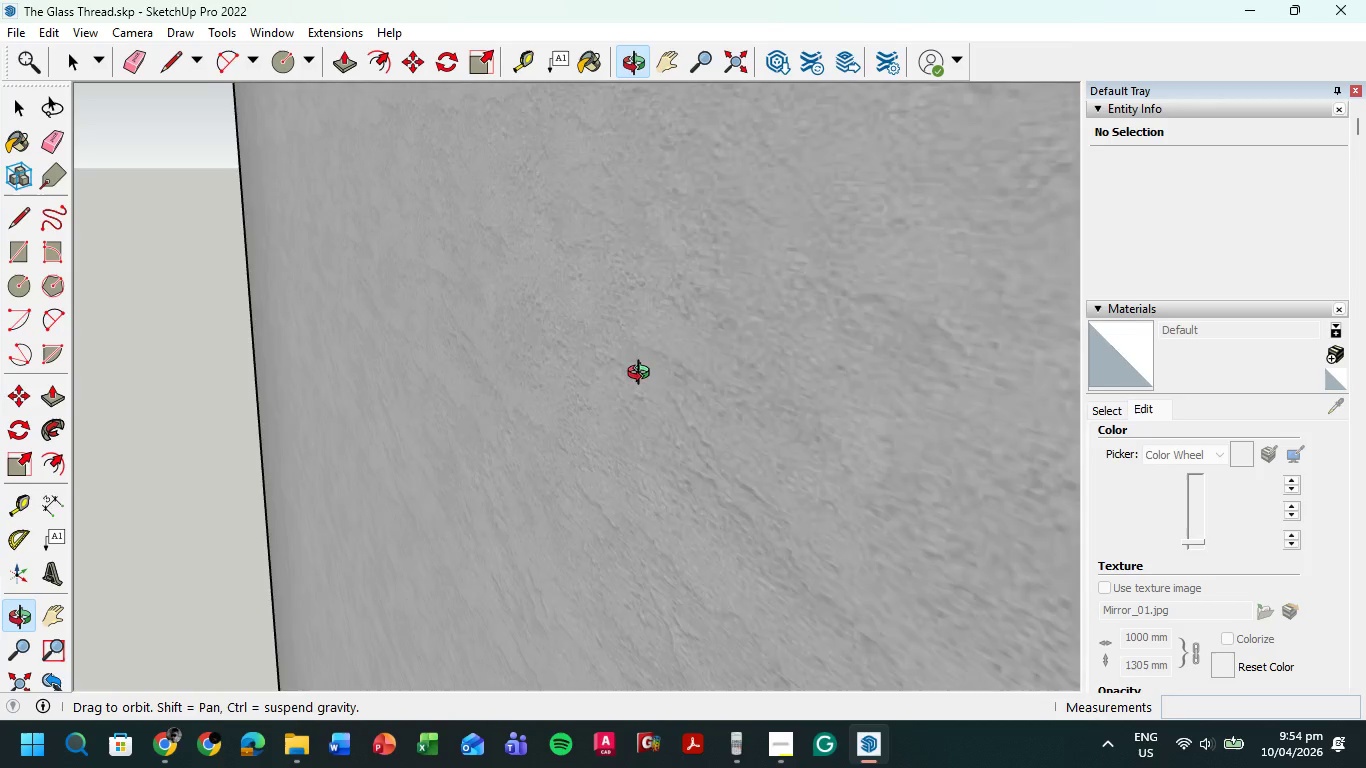 
wait(5.94)
 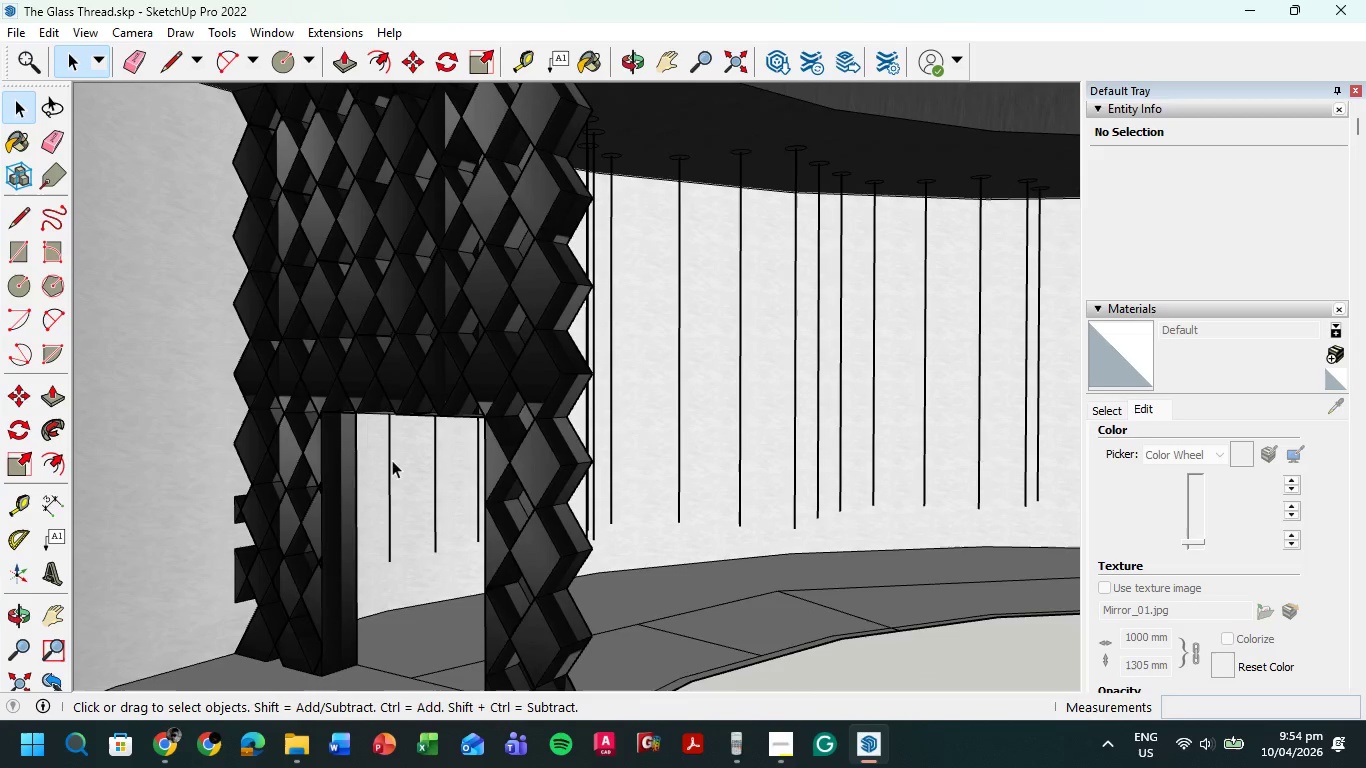 
hold_key(key=ShiftLeft, duration=0.41)
 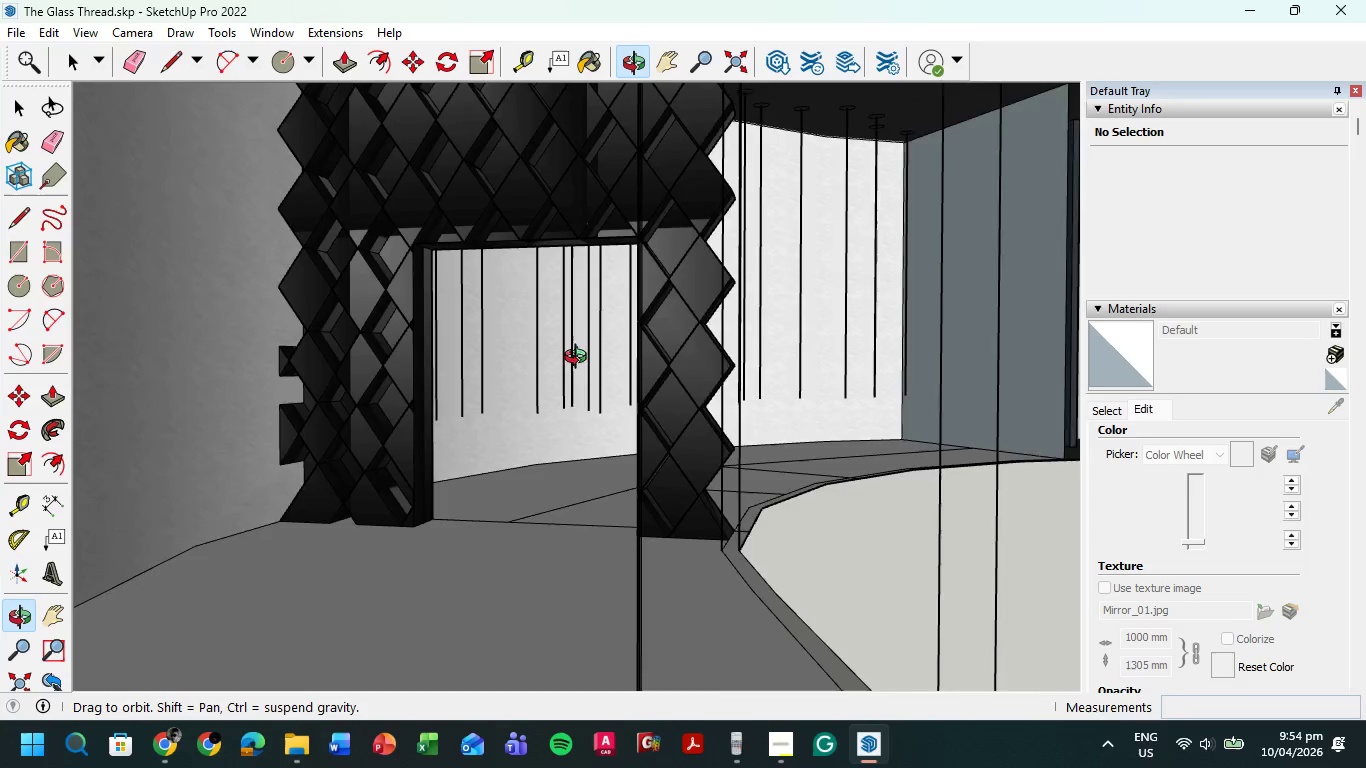 
scroll: coordinate [384, 407], scroll_direction: down, amount: 2.0
 